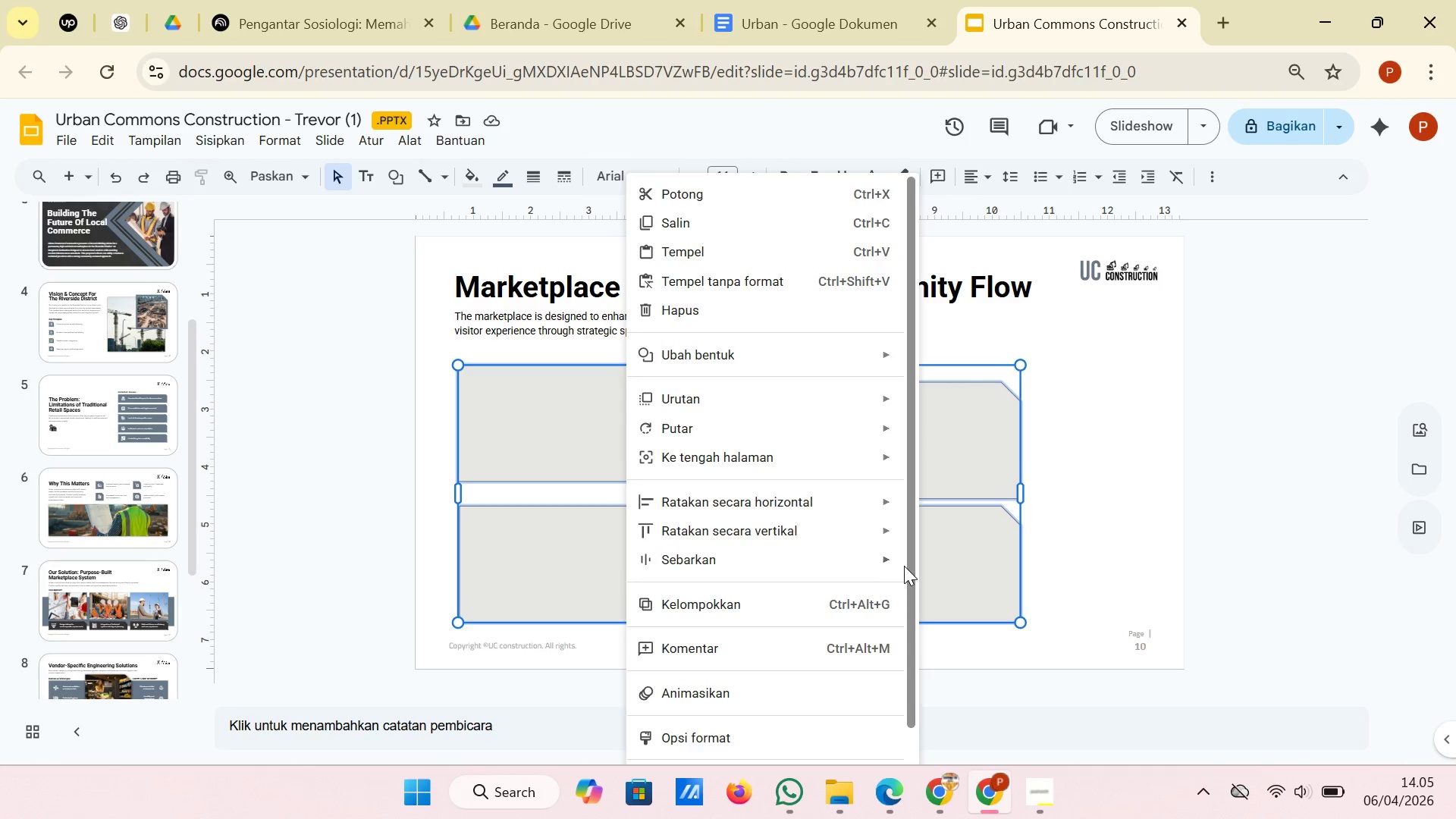 
wait(6.25)
 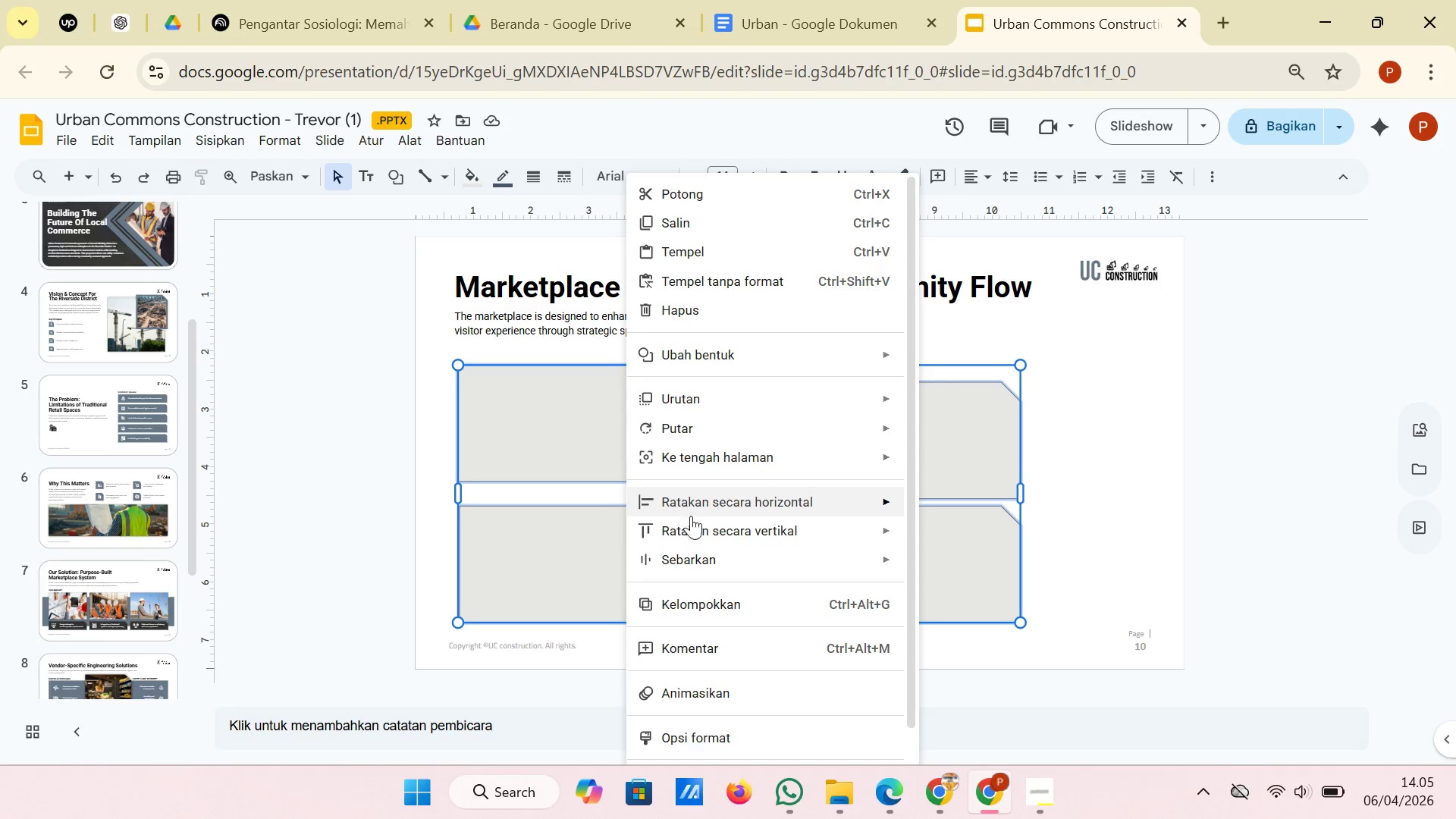 
left_click([925, 567])
 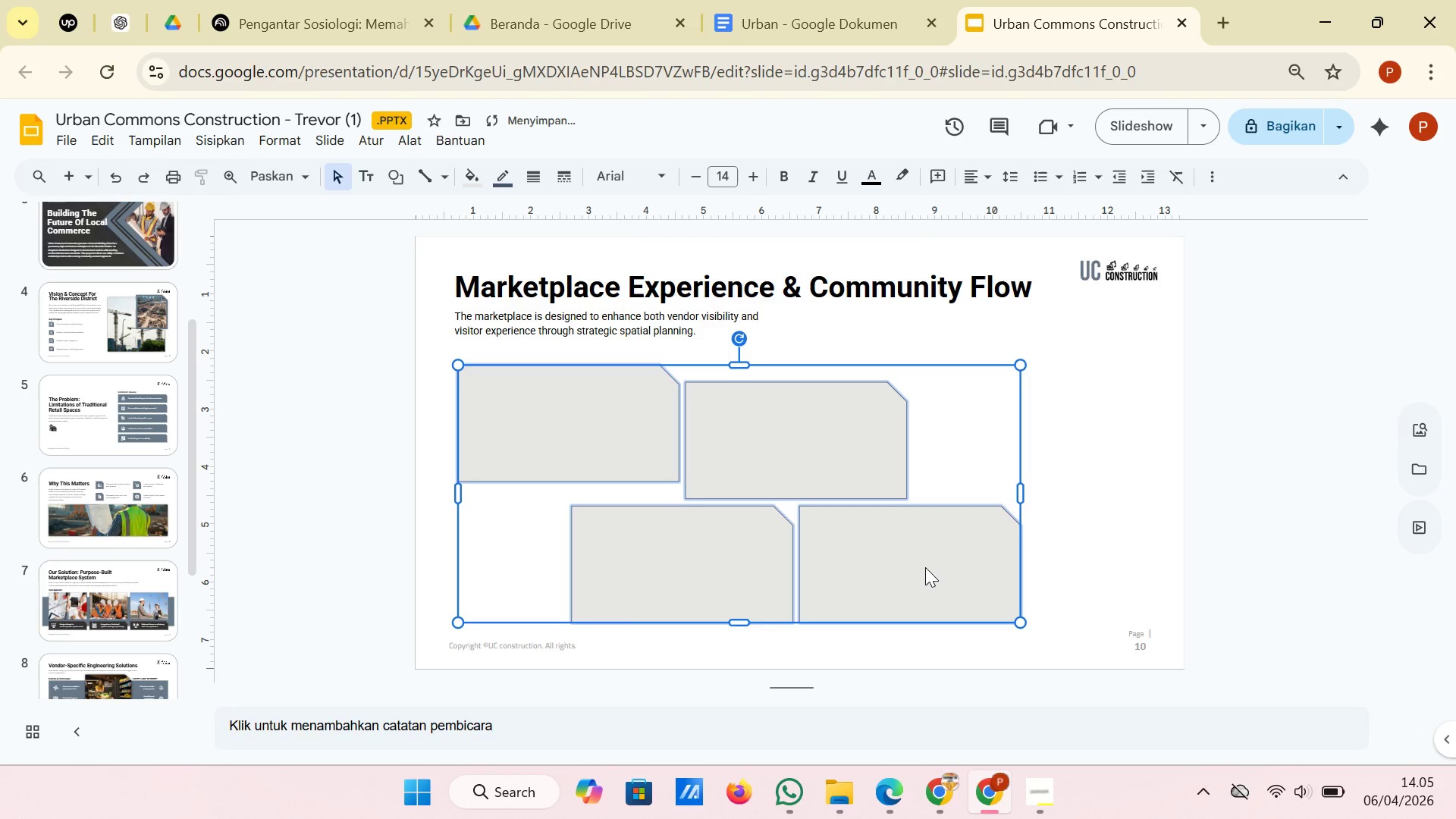 
right_click([925, 567])
 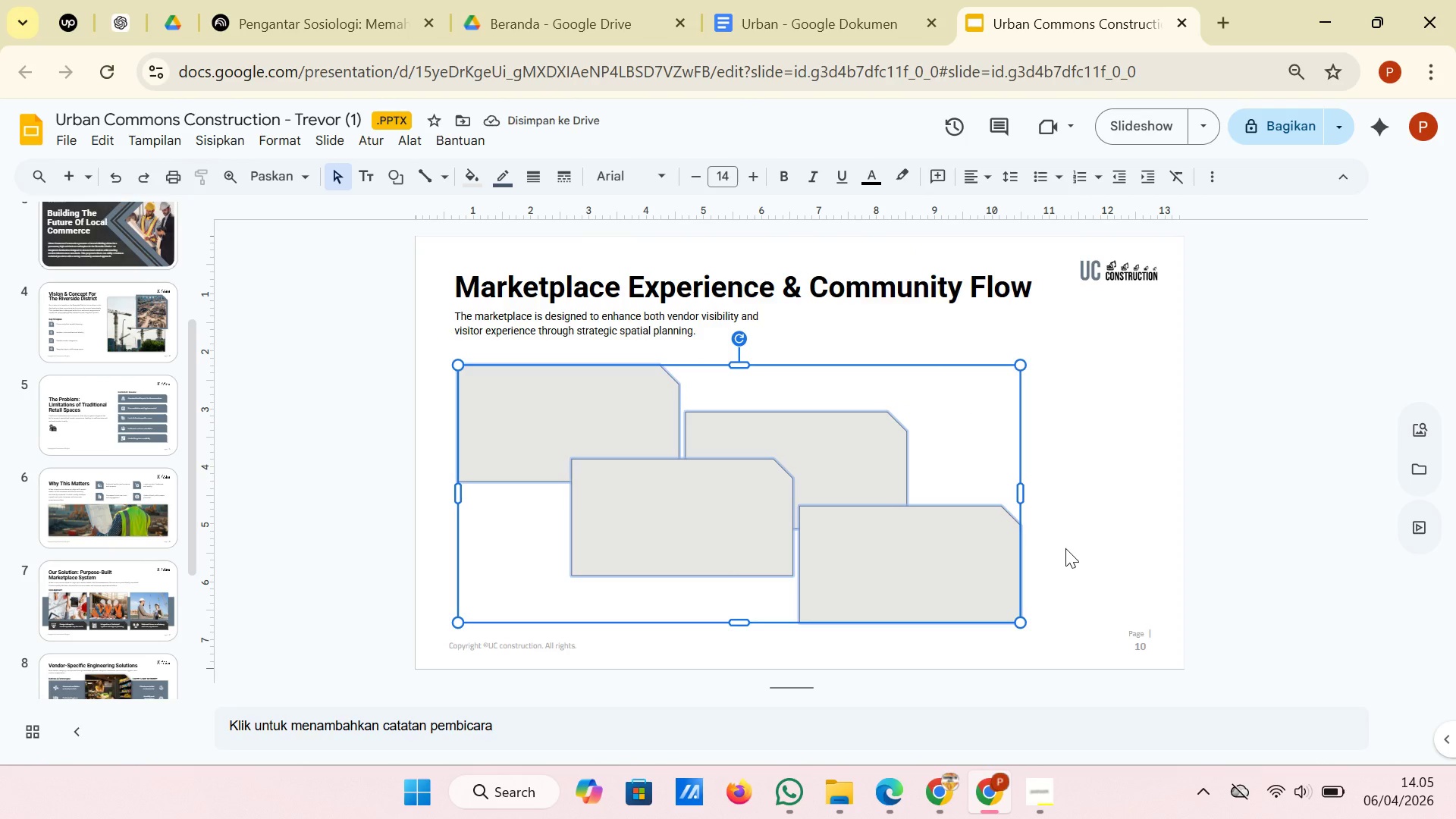 
wait(7.94)
 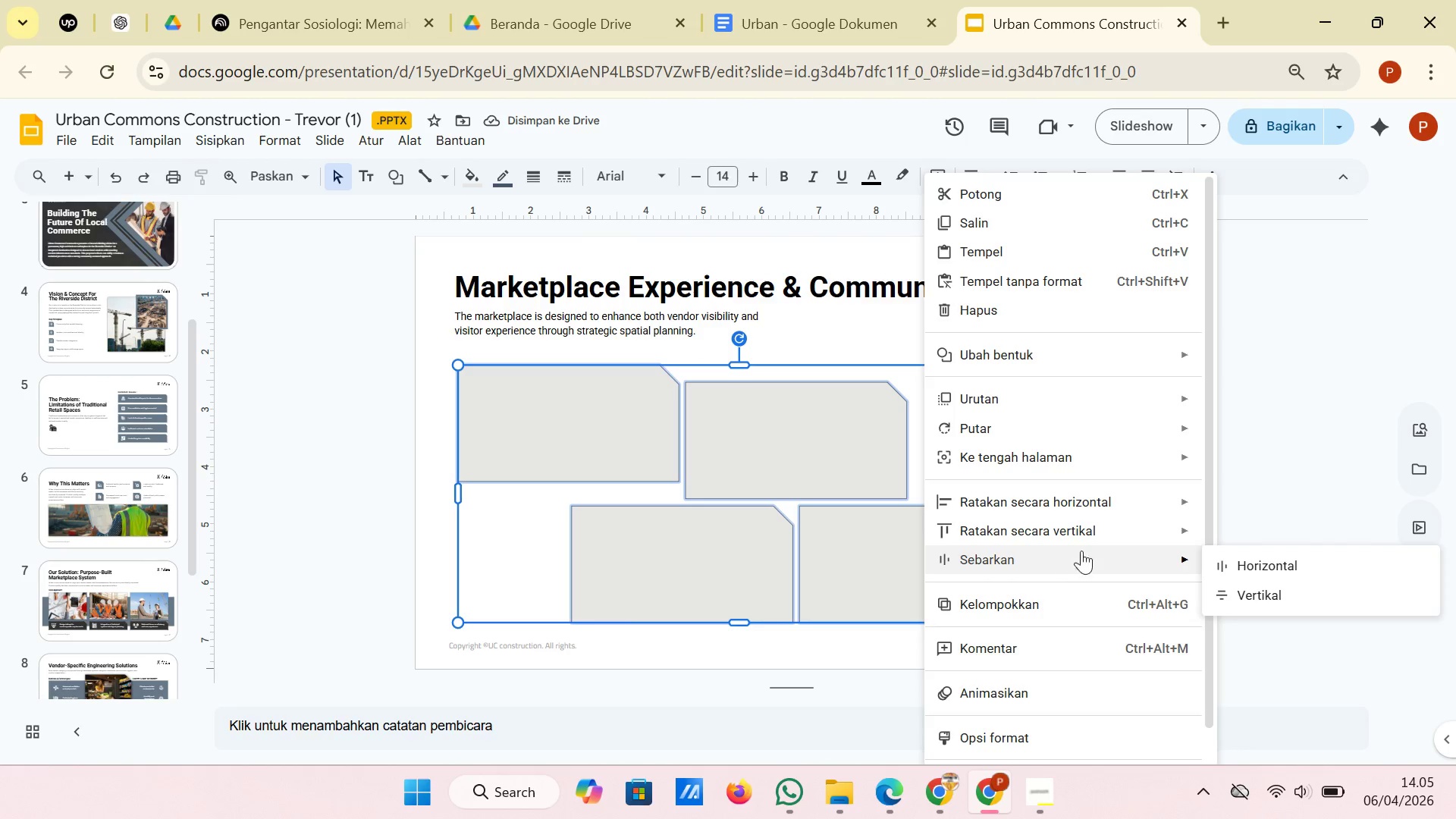 
right_click([959, 551])
 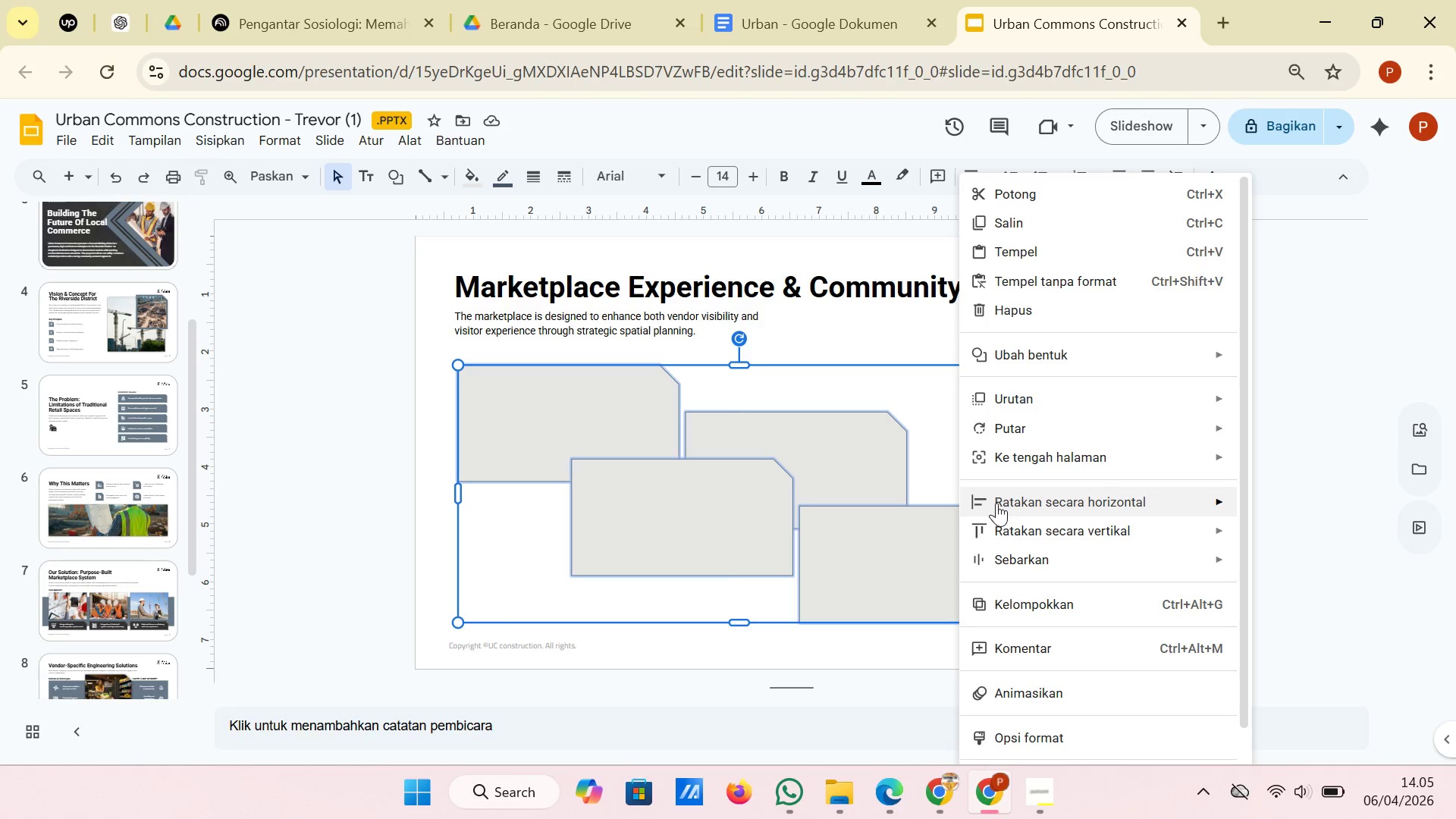 
left_click([918, 515])
 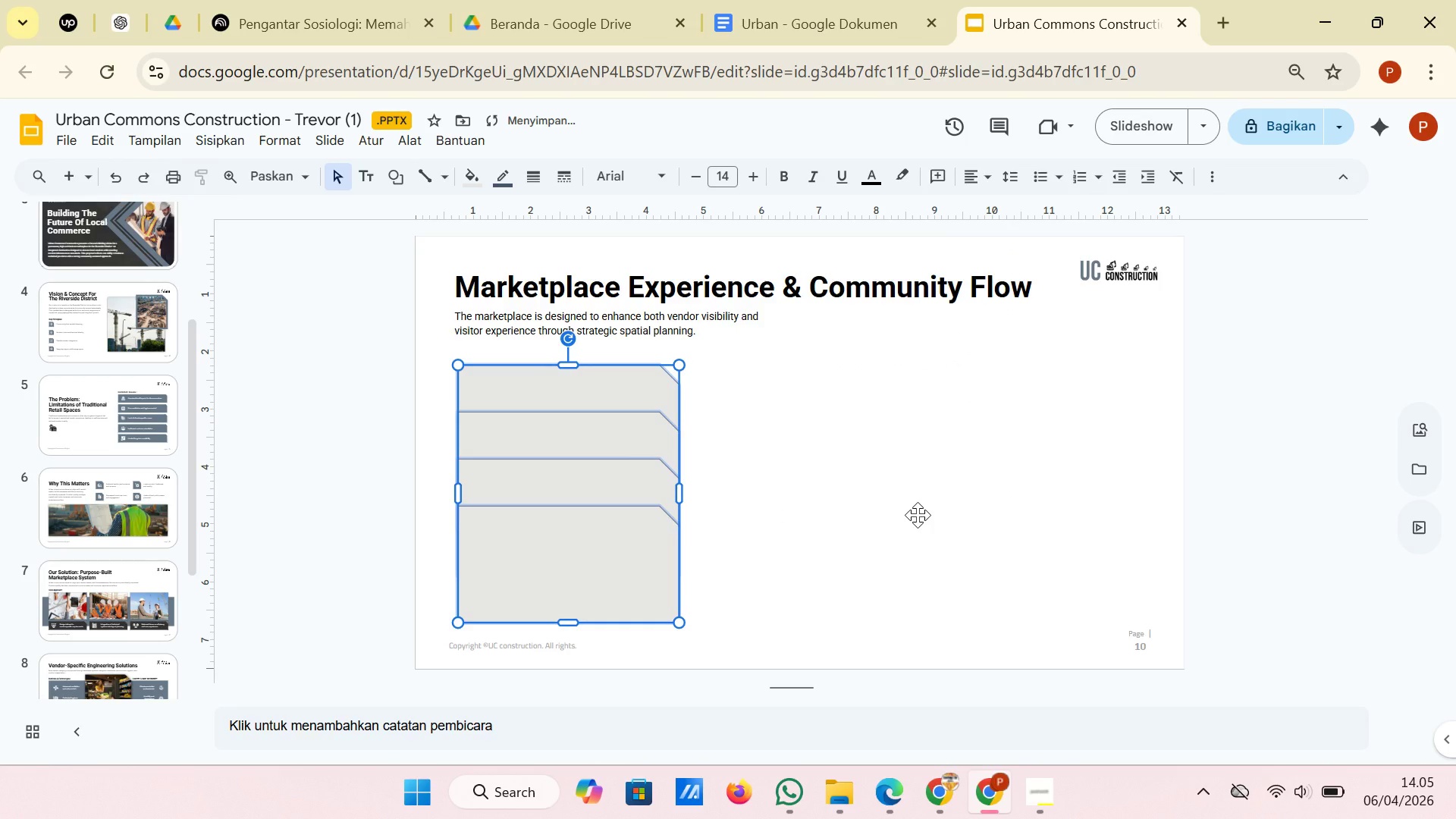 
left_click([918, 515])
 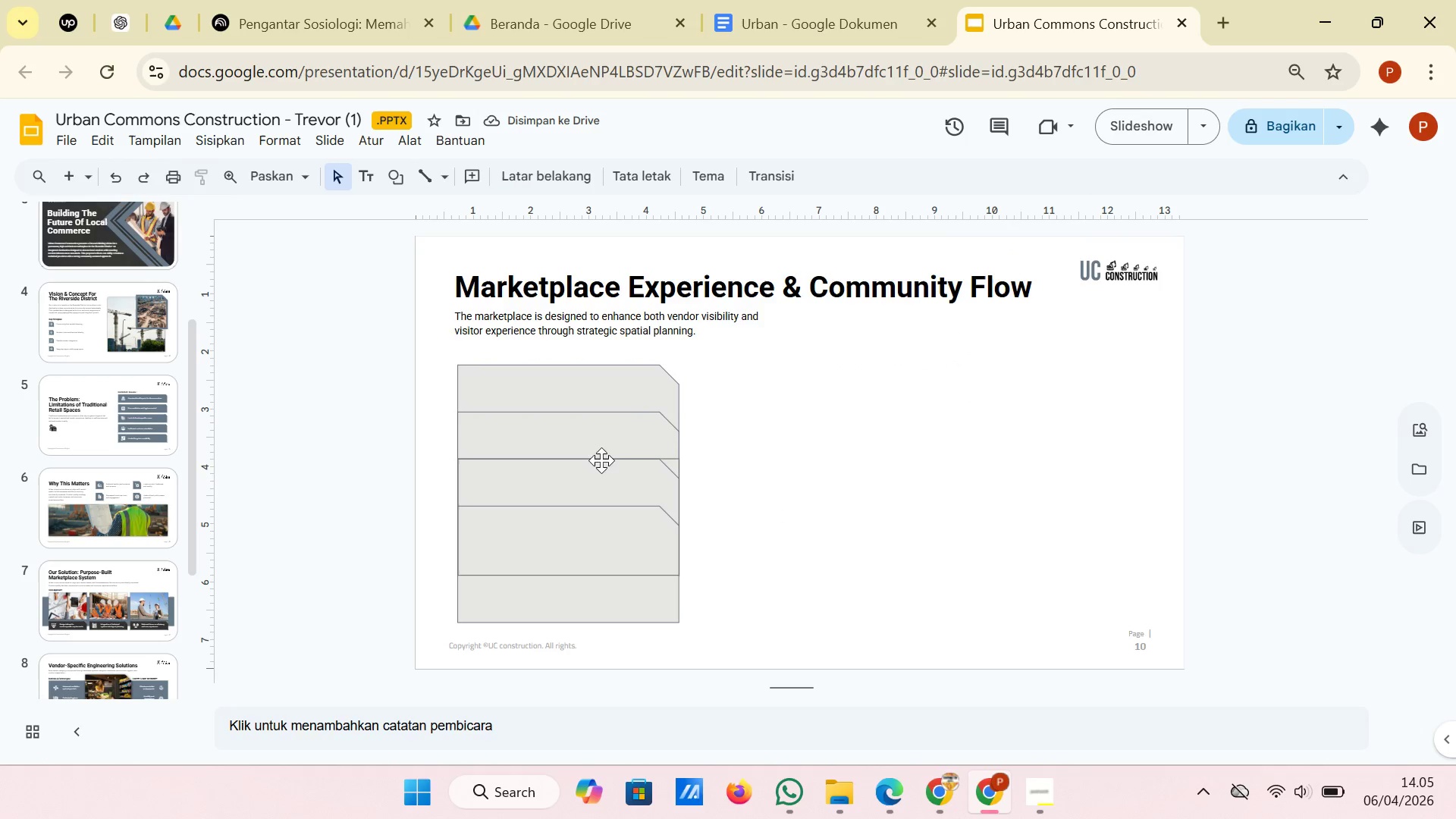 
left_click([600, 471])
 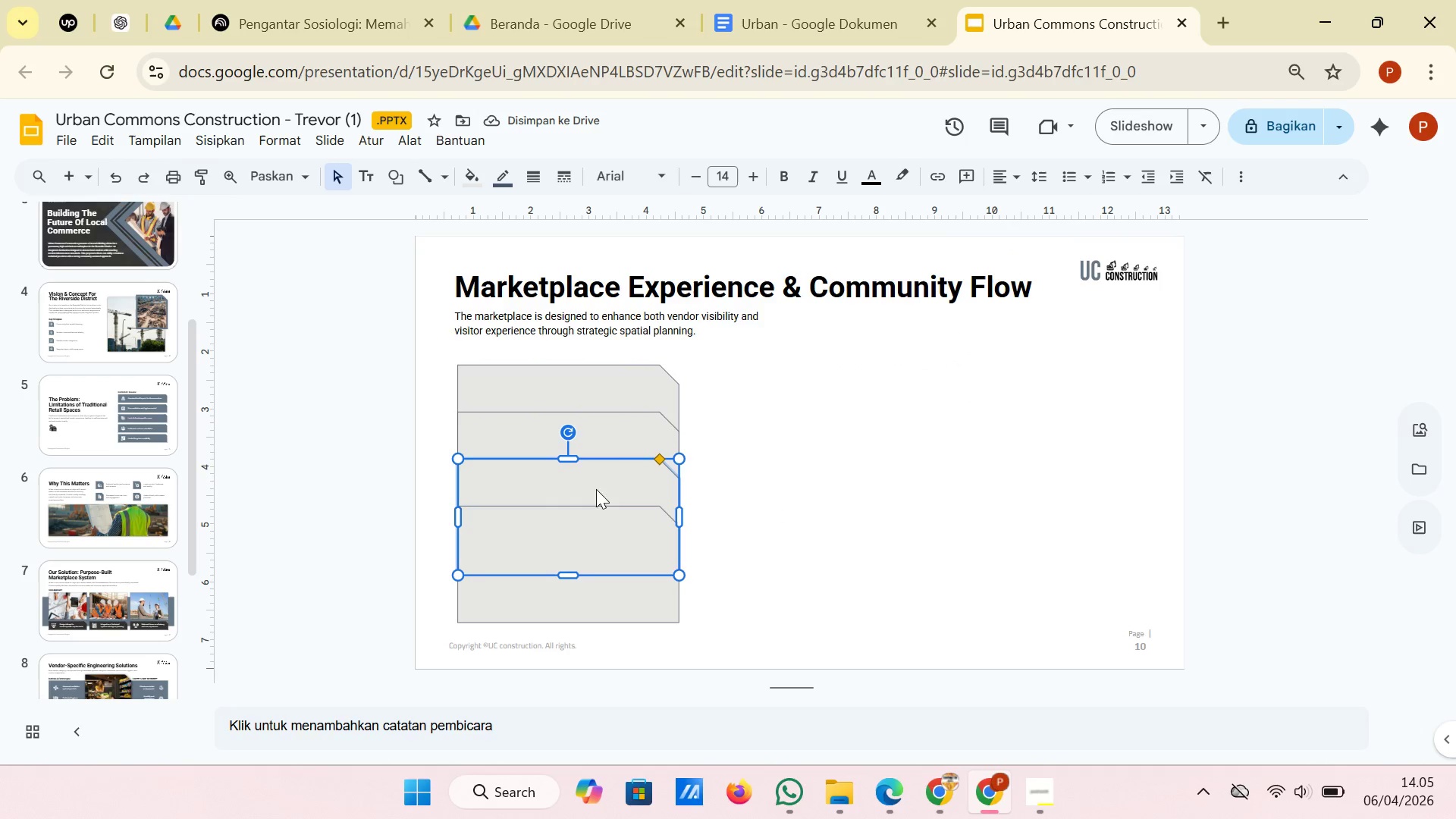 
left_click_drag(start_coordinate=[596, 489], to_coordinate=[863, 538])
 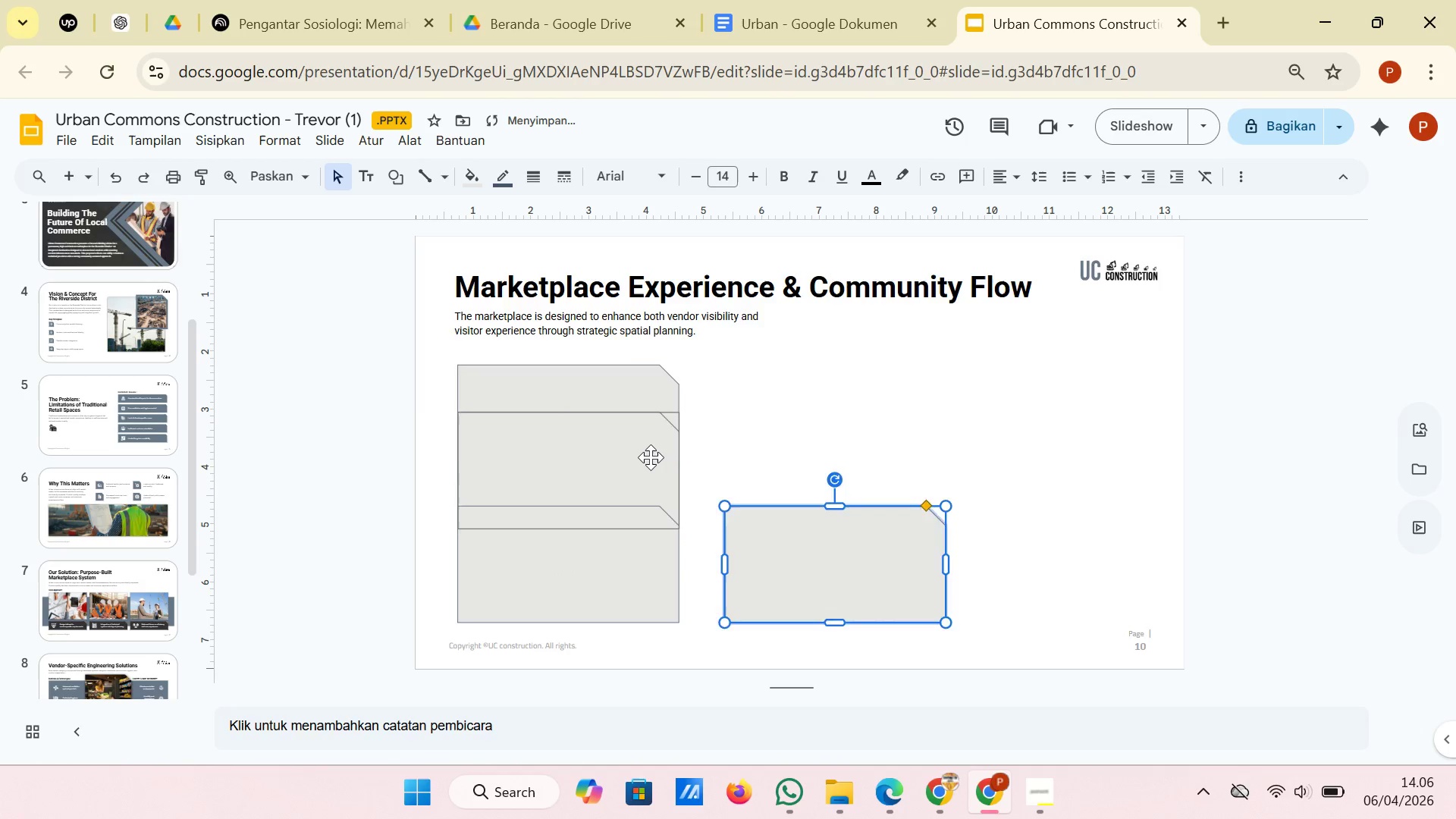 
left_click([651, 457])
 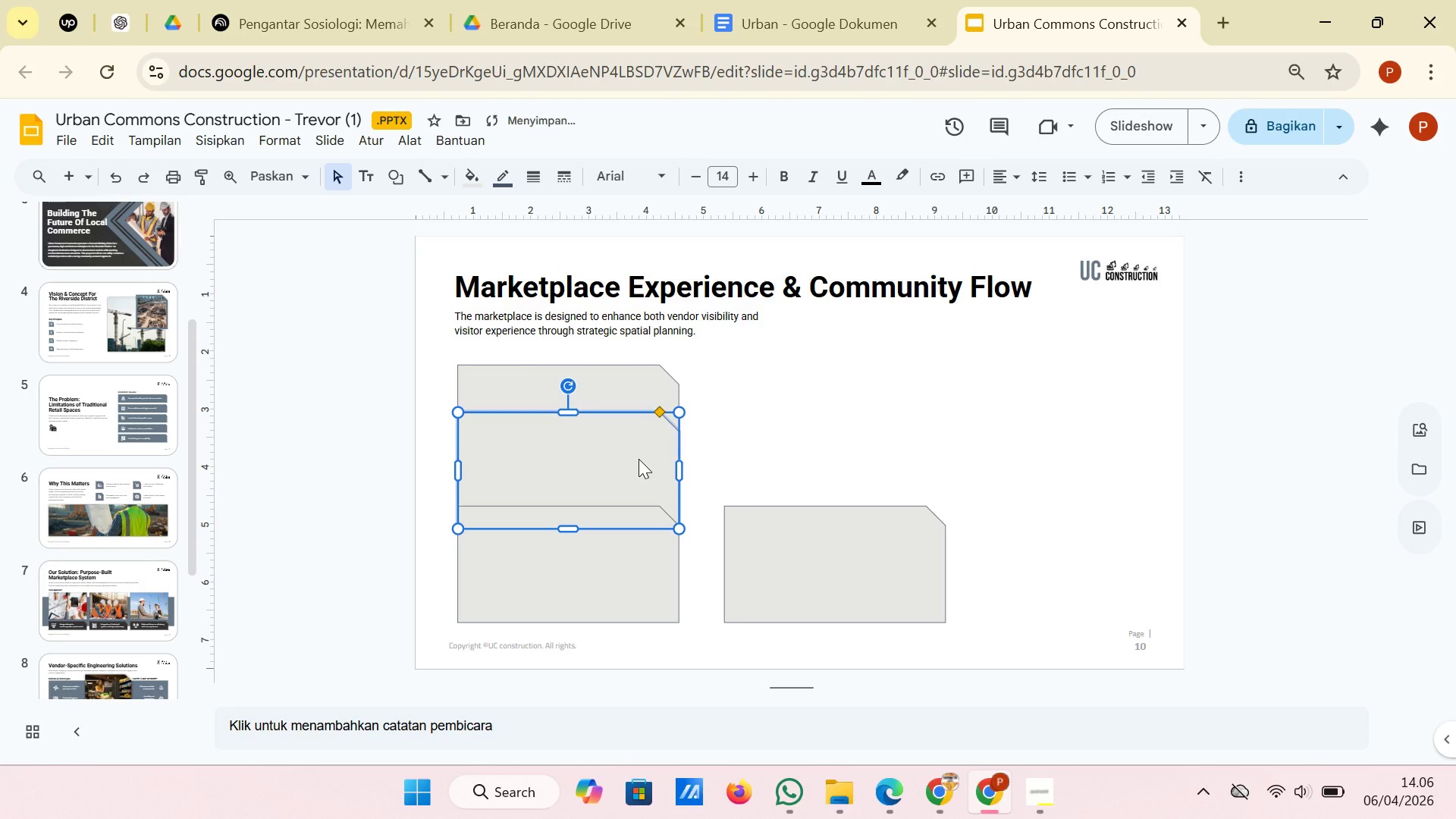 
left_click_drag(start_coordinate=[639, 459], to_coordinate=[902, 413])
 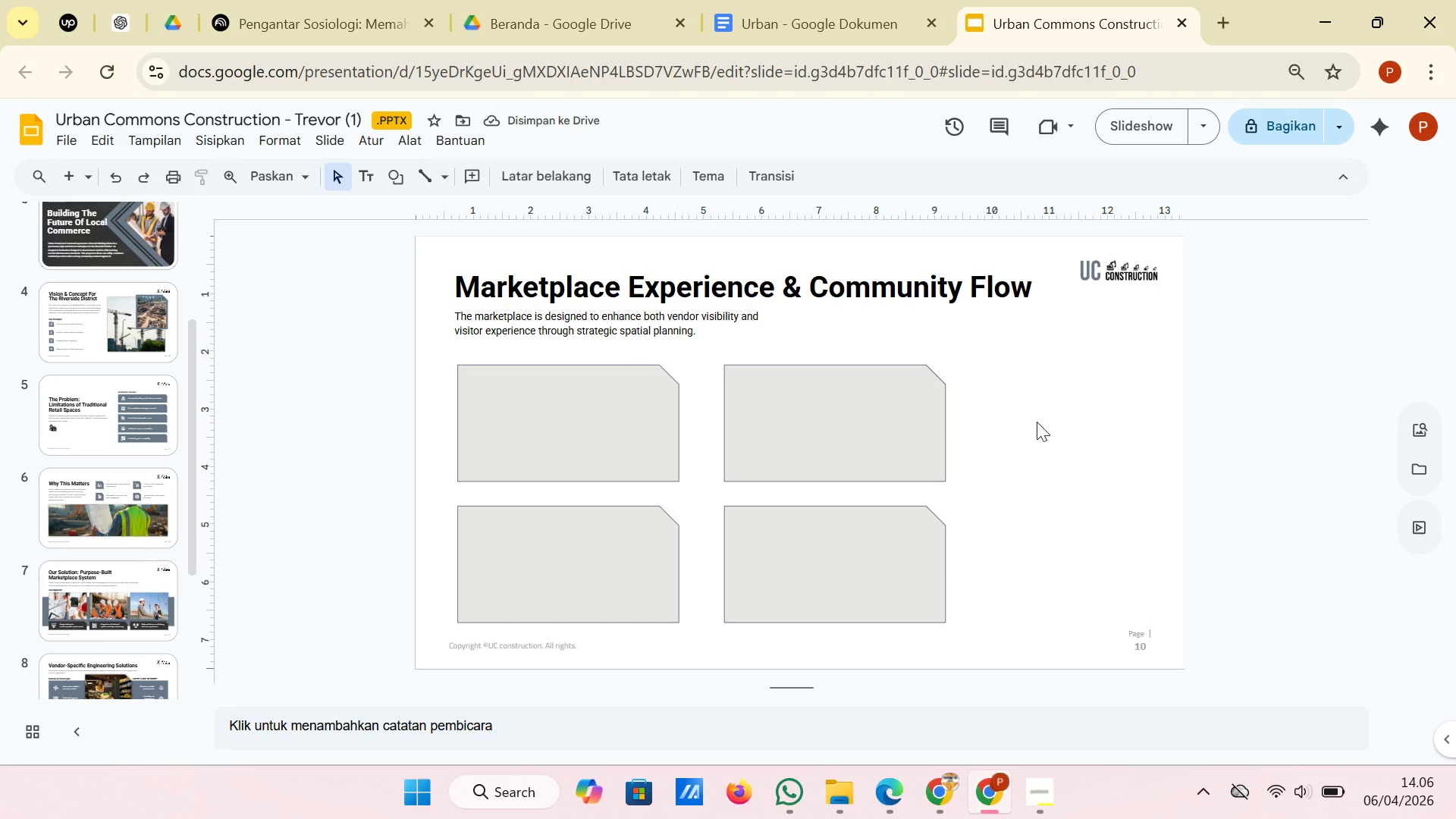 
wait(6.09)
 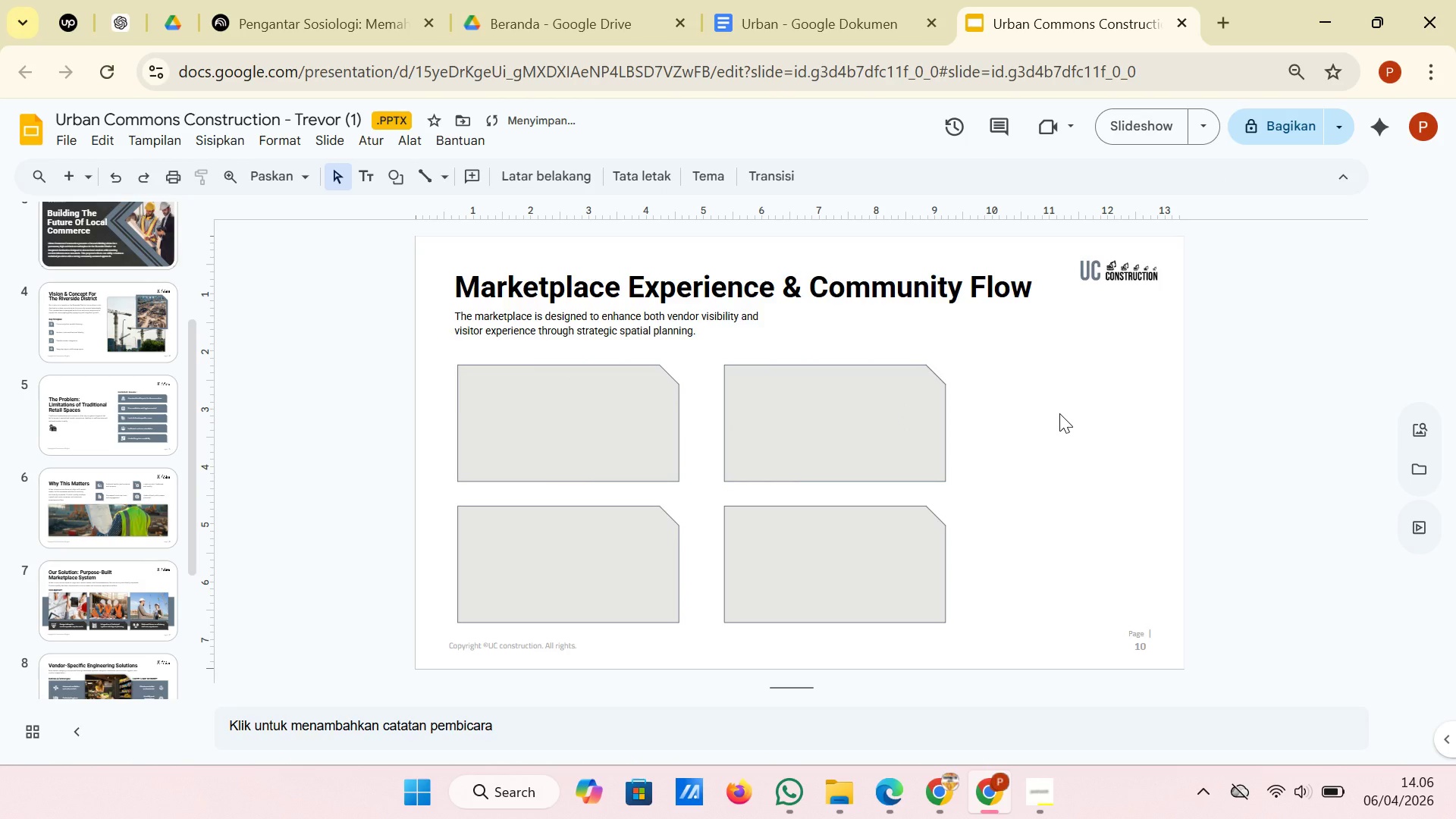 
left_click([856, 561])
 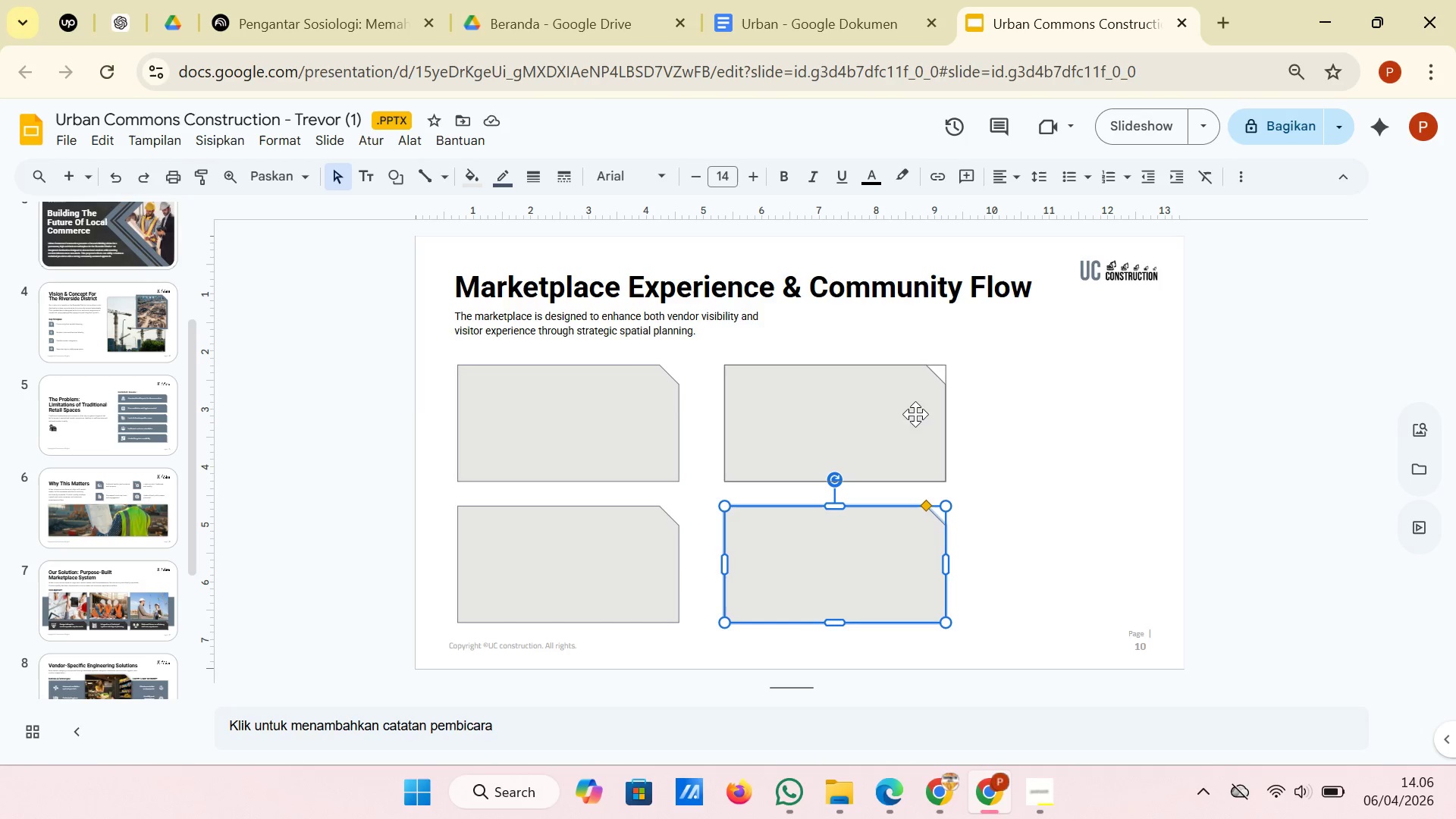 
left_click([1008, 563])
 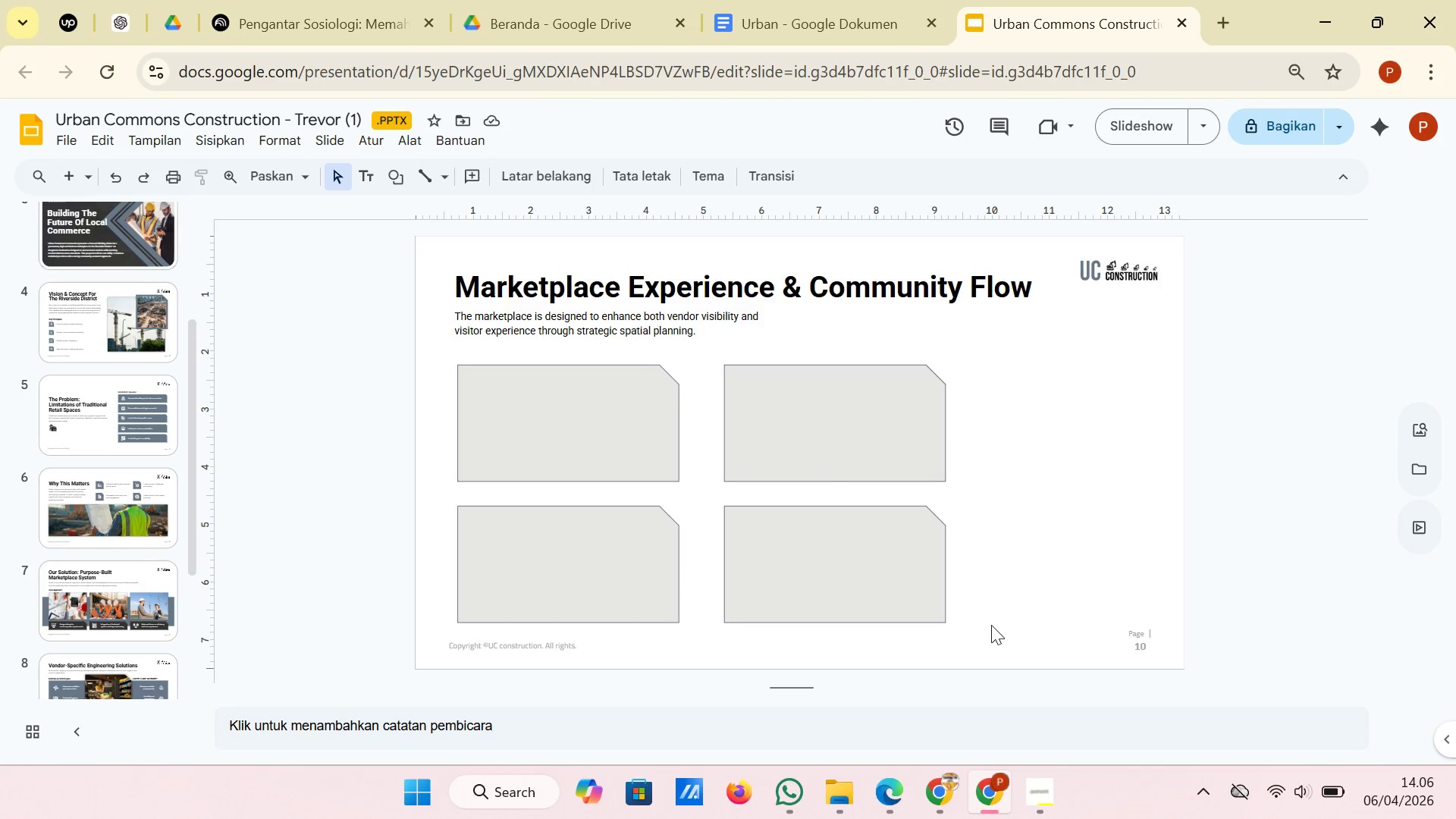 
left_click_drag(start_coordinate=[990, 625], to_coordinate=[744, 412])
 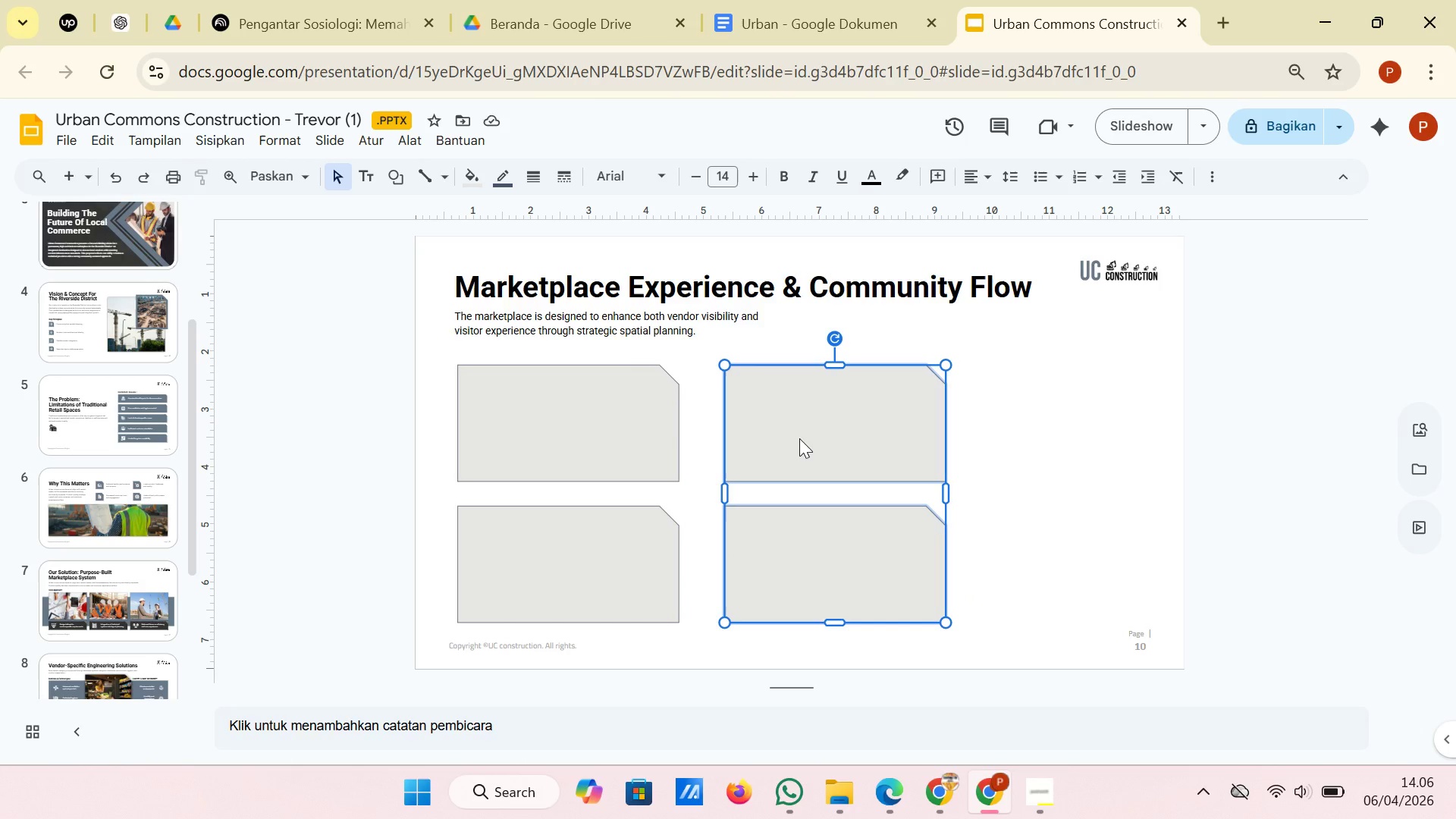 
left_click_drag(start_coordinate=[799, 438], to_coordinate=[784, 438])
 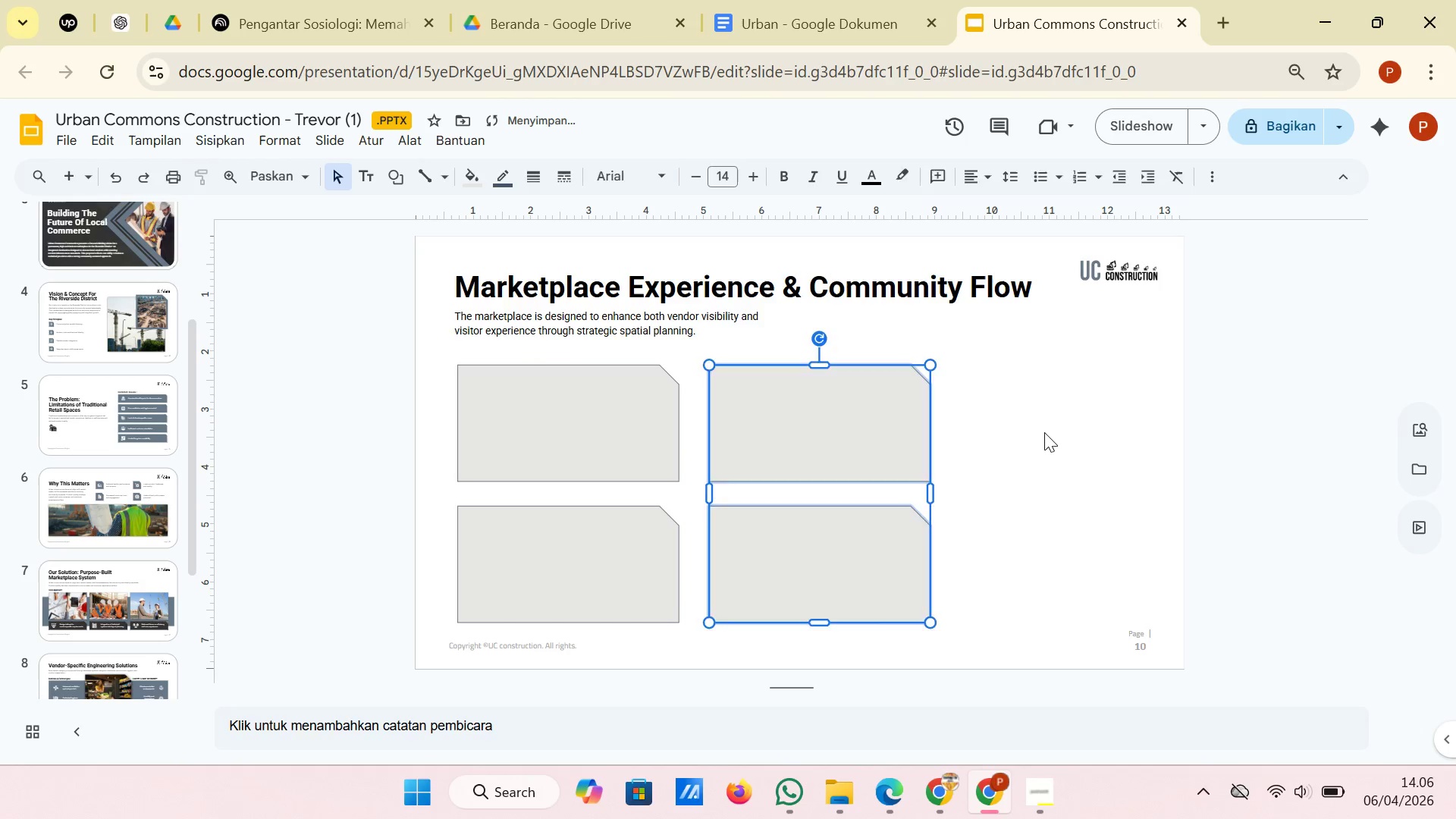 
left_click([1044, 432])
 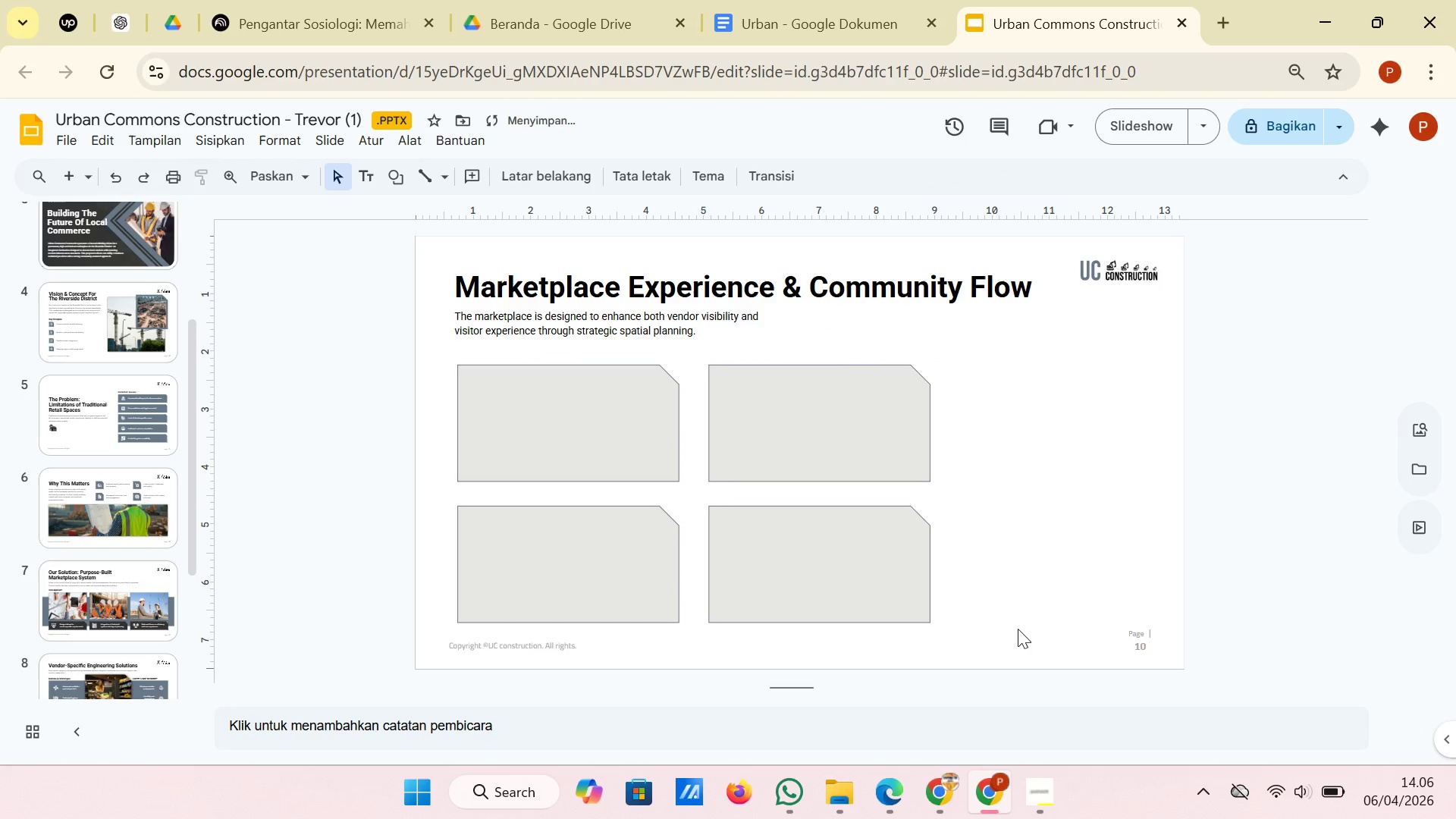 
left_click_drag(start_coordinate=[1010, 639], to_coordinate=[789, 419])
 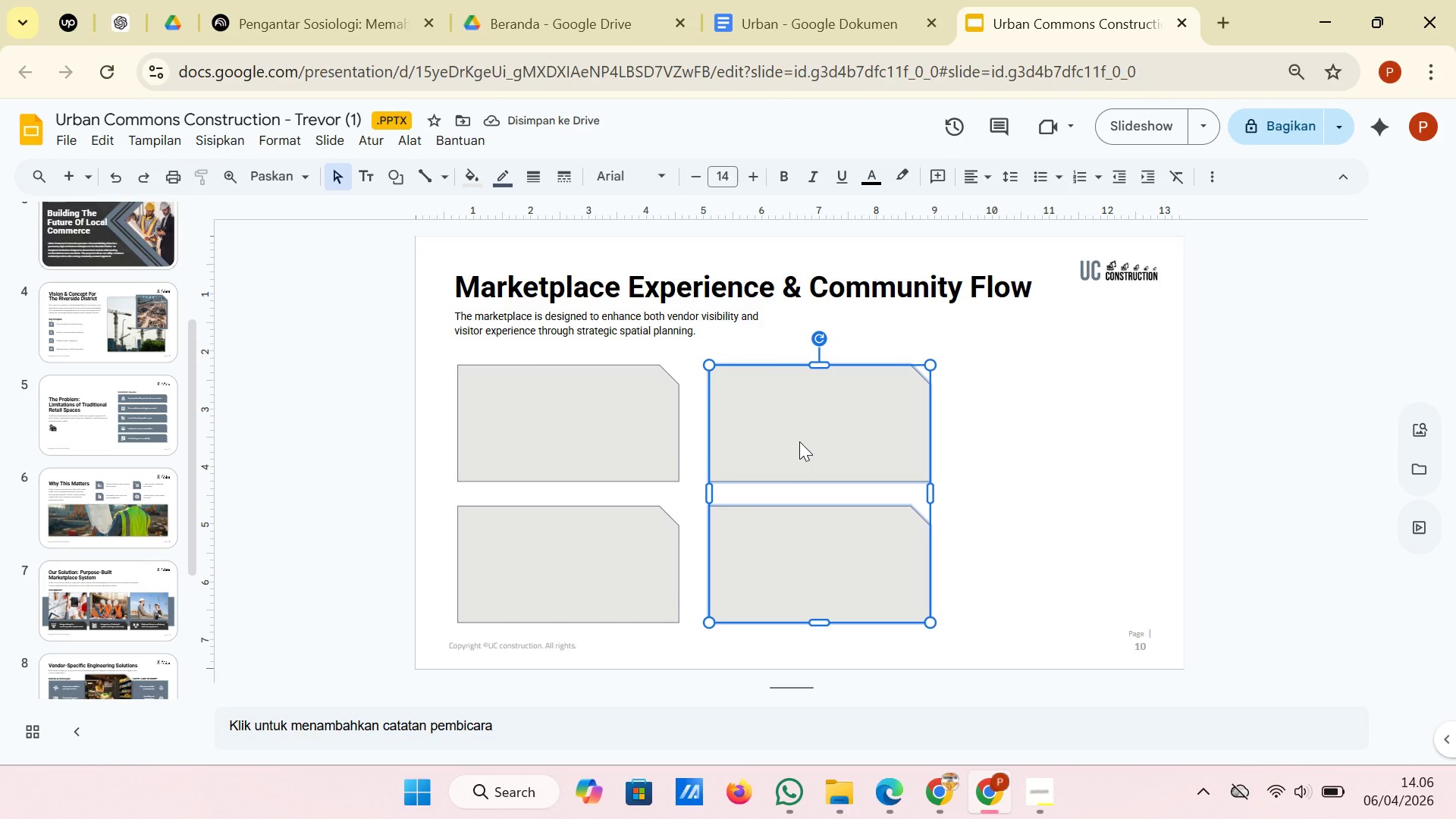 
left_click_drag(start_coordinate=[799, 441], to_coordinate=[795, 441])
 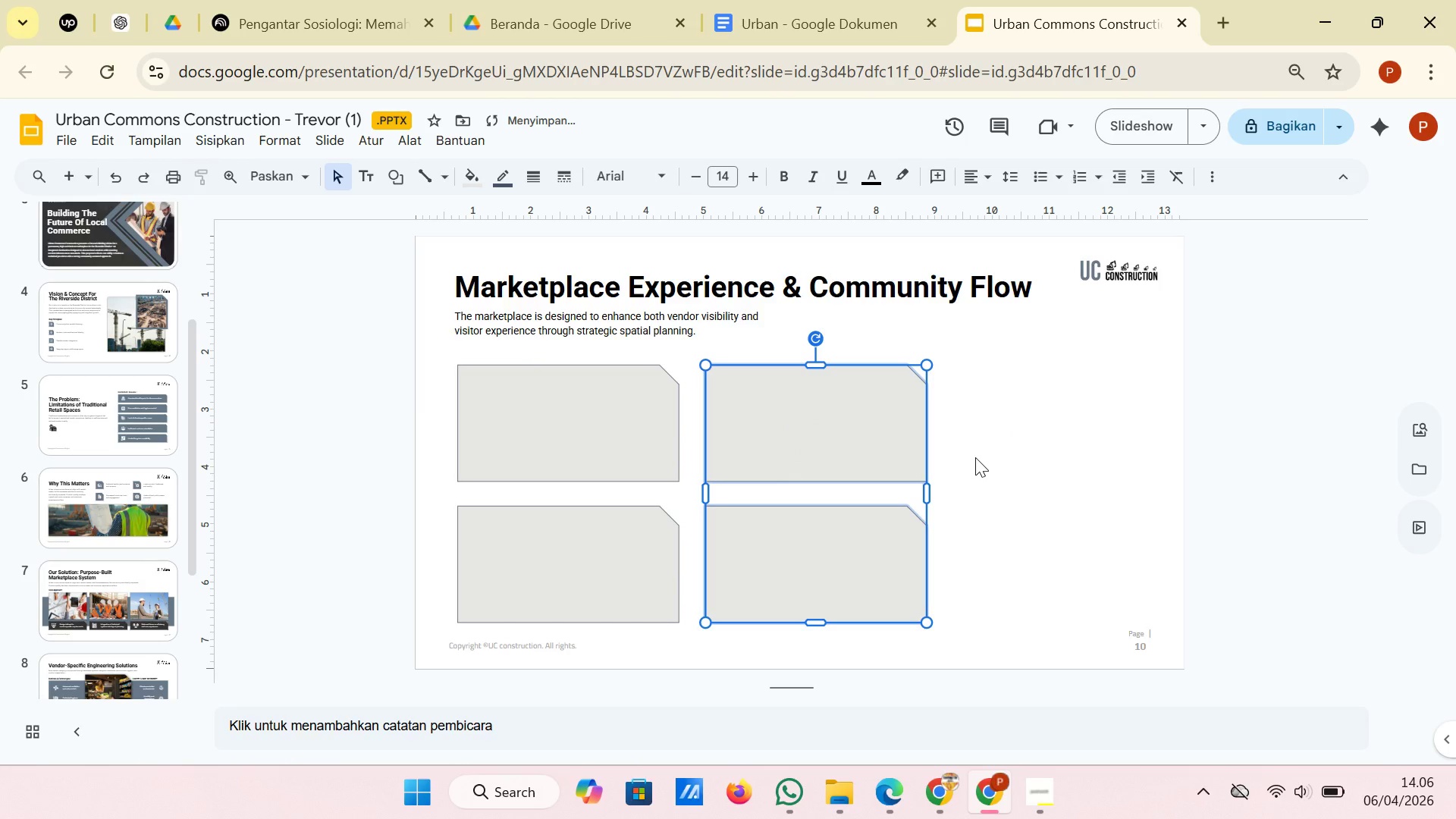 
left_click([975, 457])
 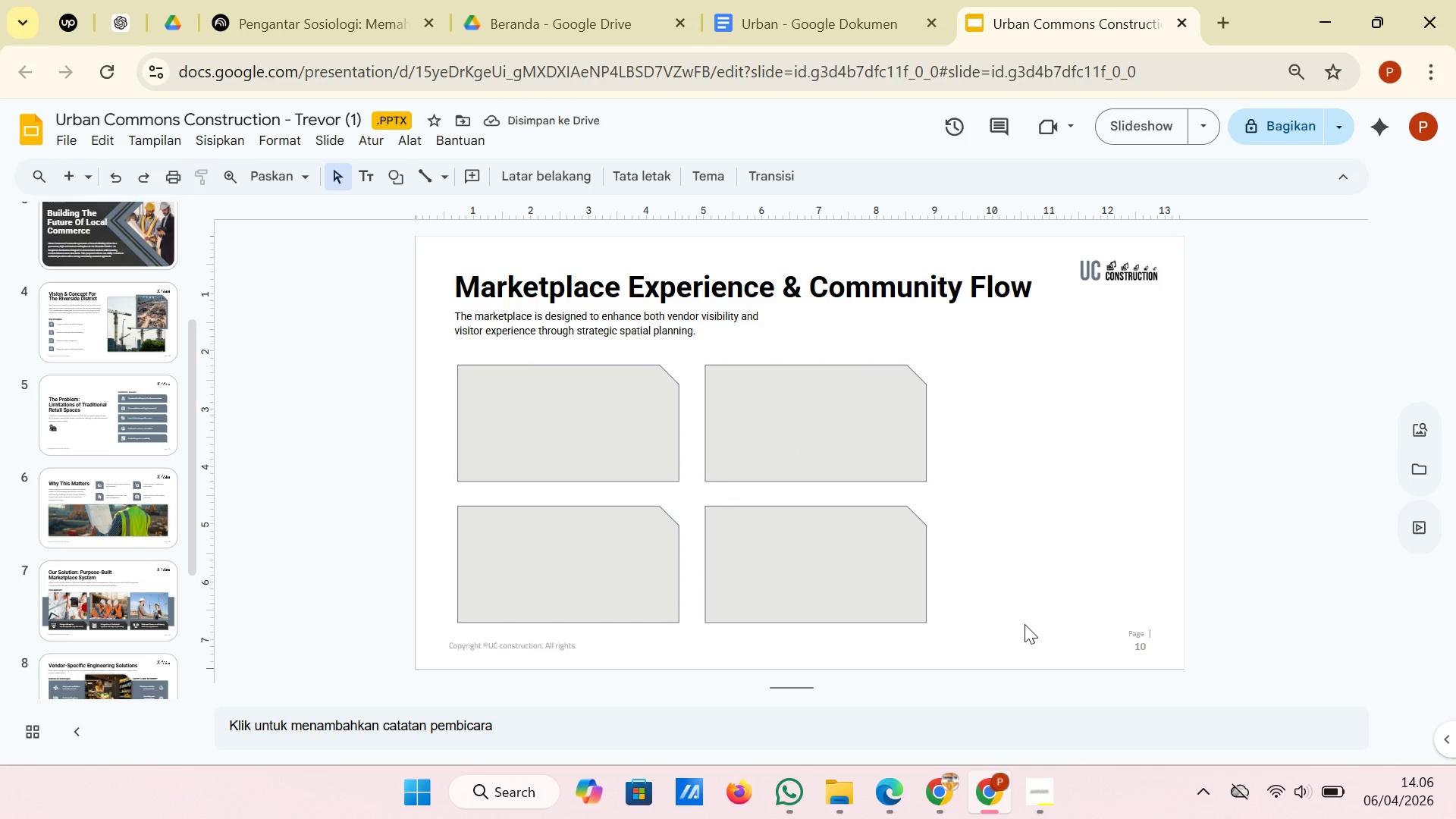 
left_click_drag(start_coordinate=[999, 654], to_coordinate=[598, 434])
 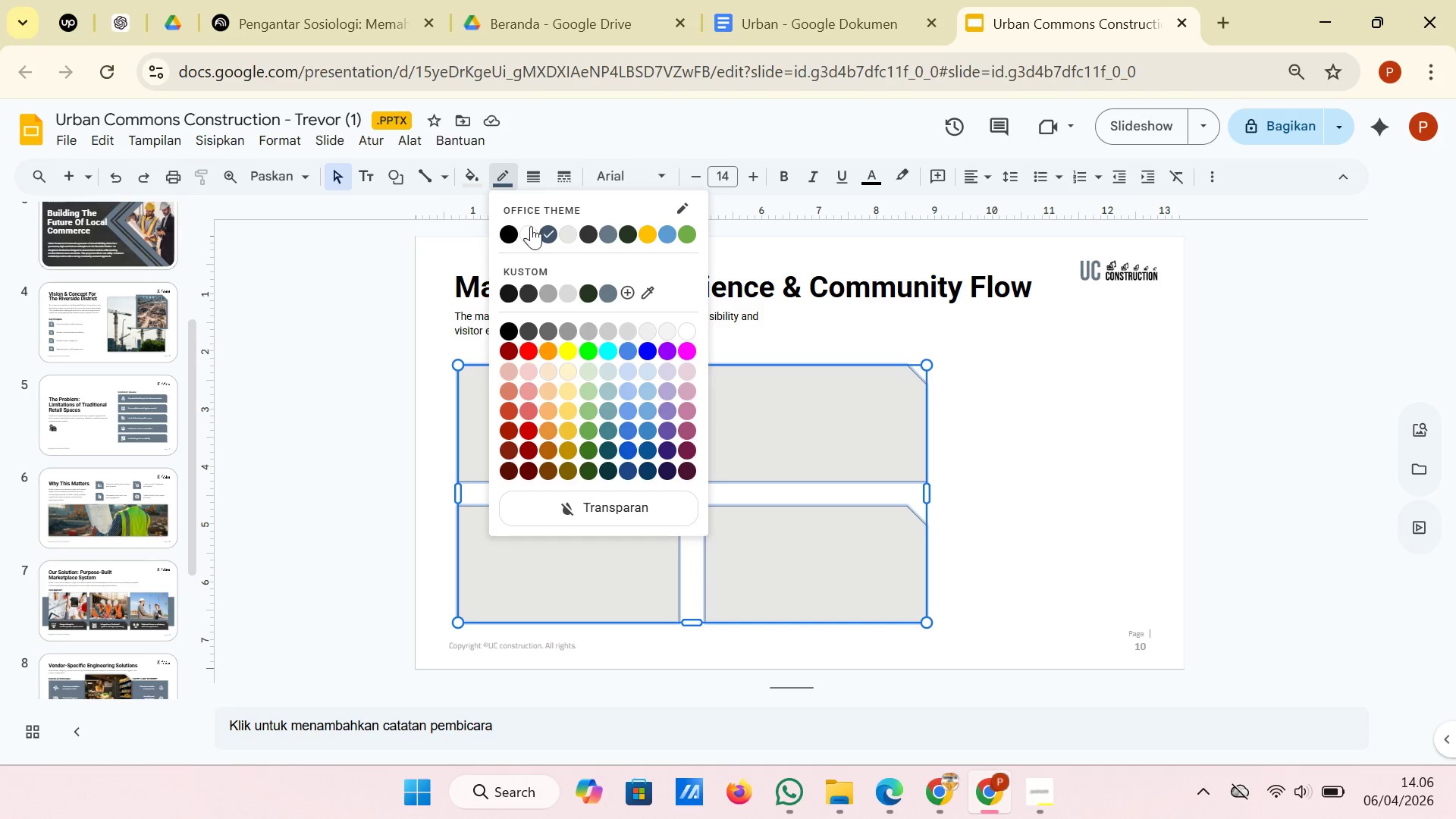 
left_click([531, 229])
 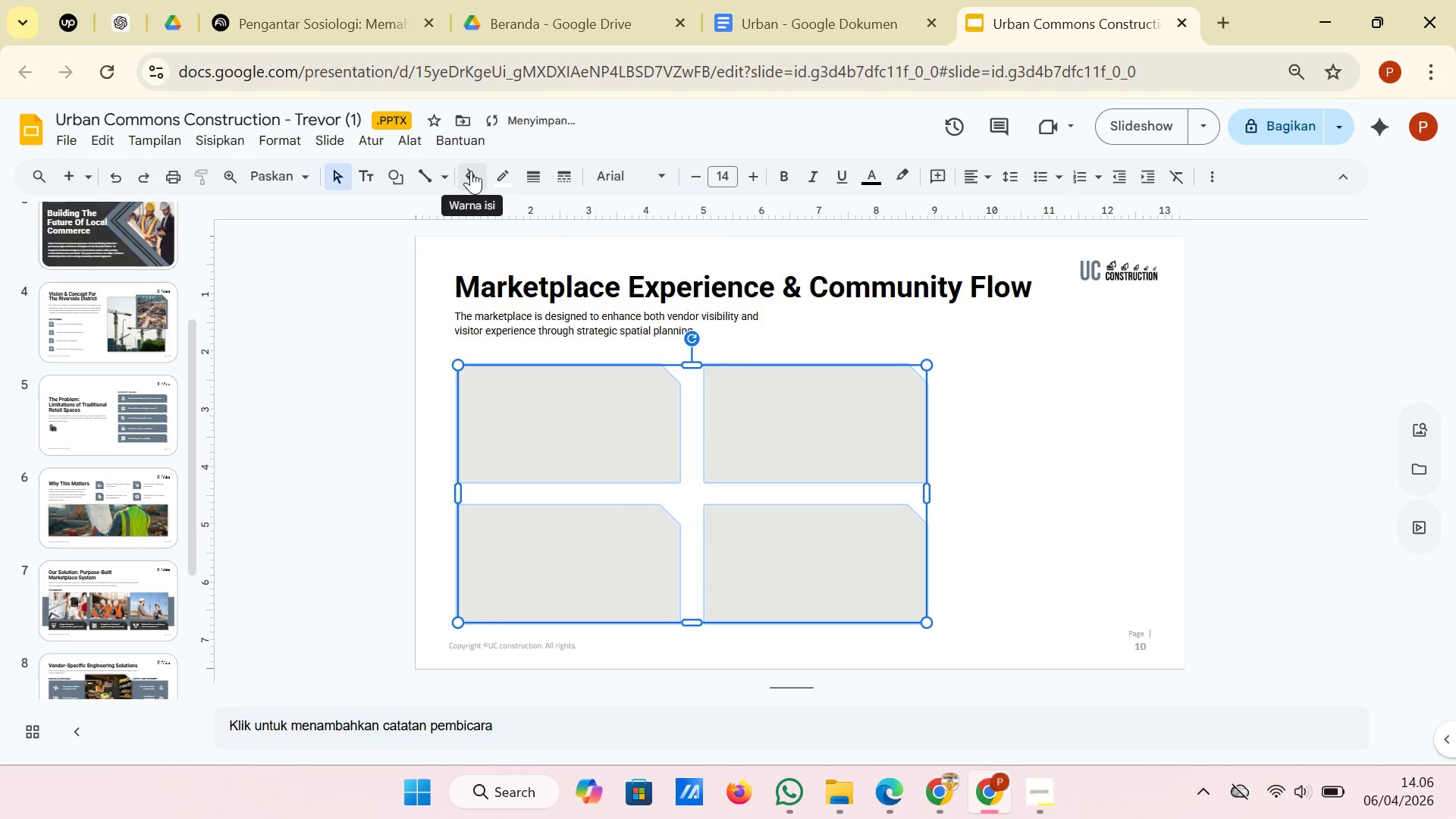 
left_click([471, 171])
 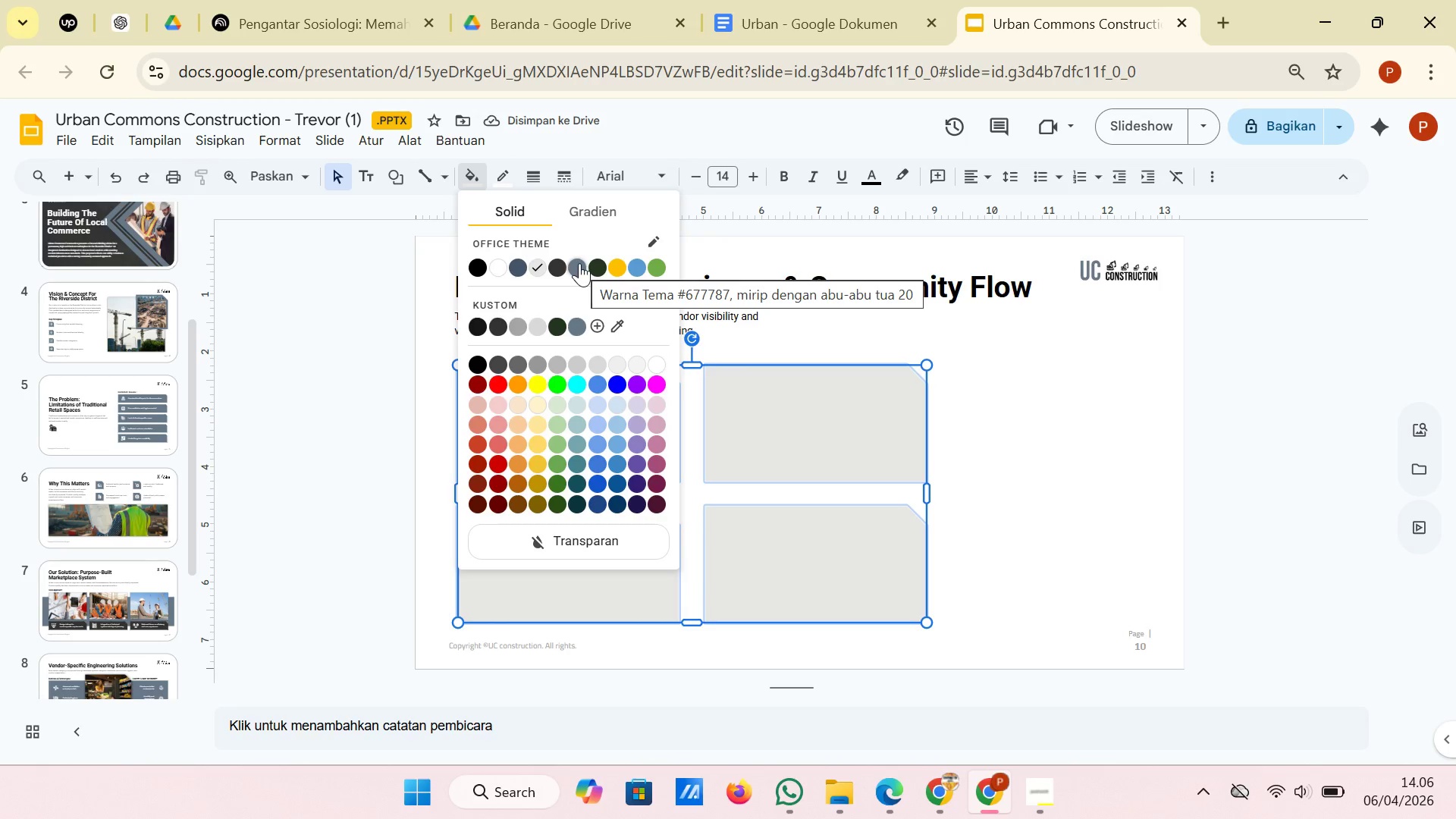 
left_click([579, 263])
 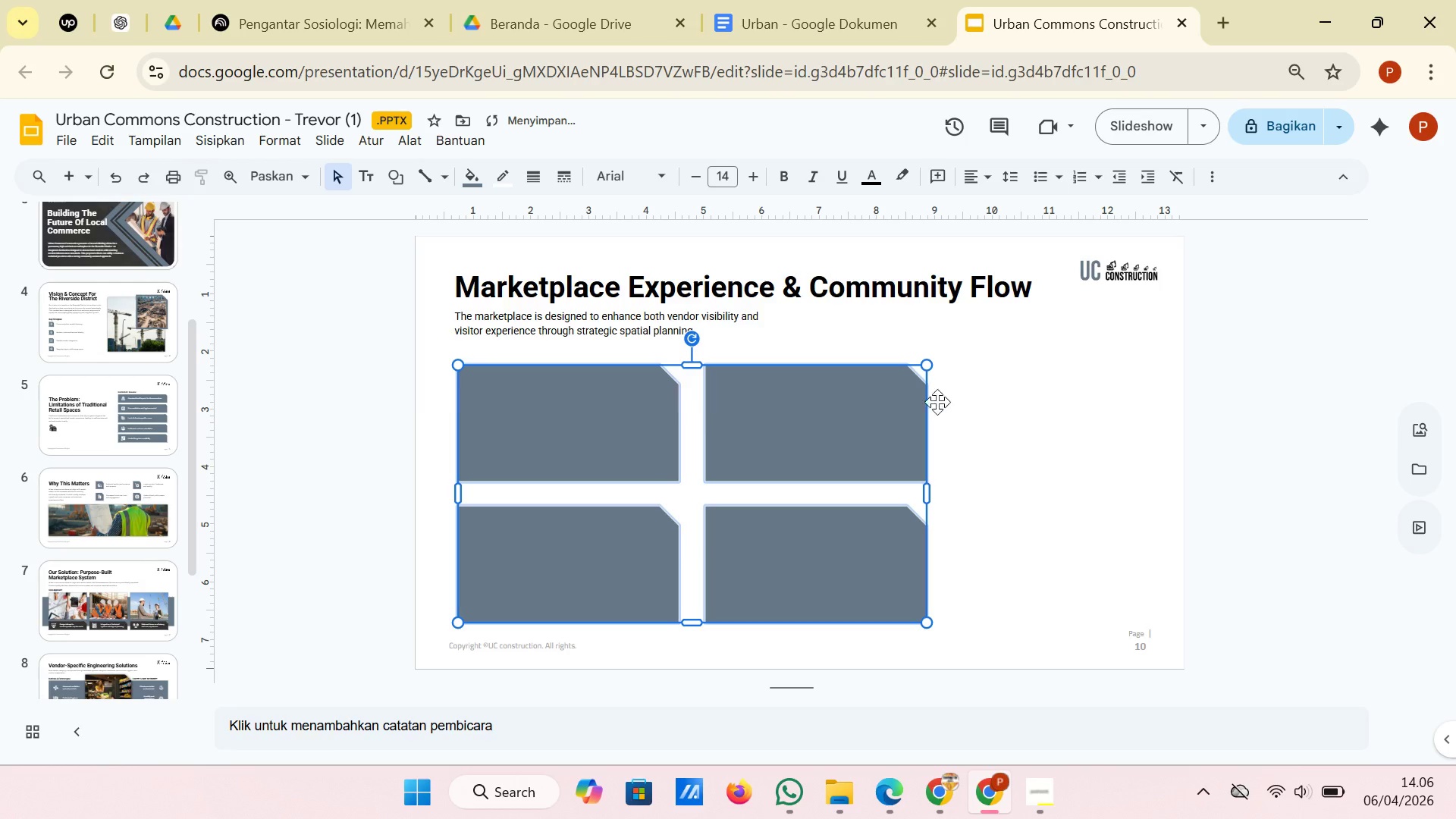 
left_click([1048, 373])
 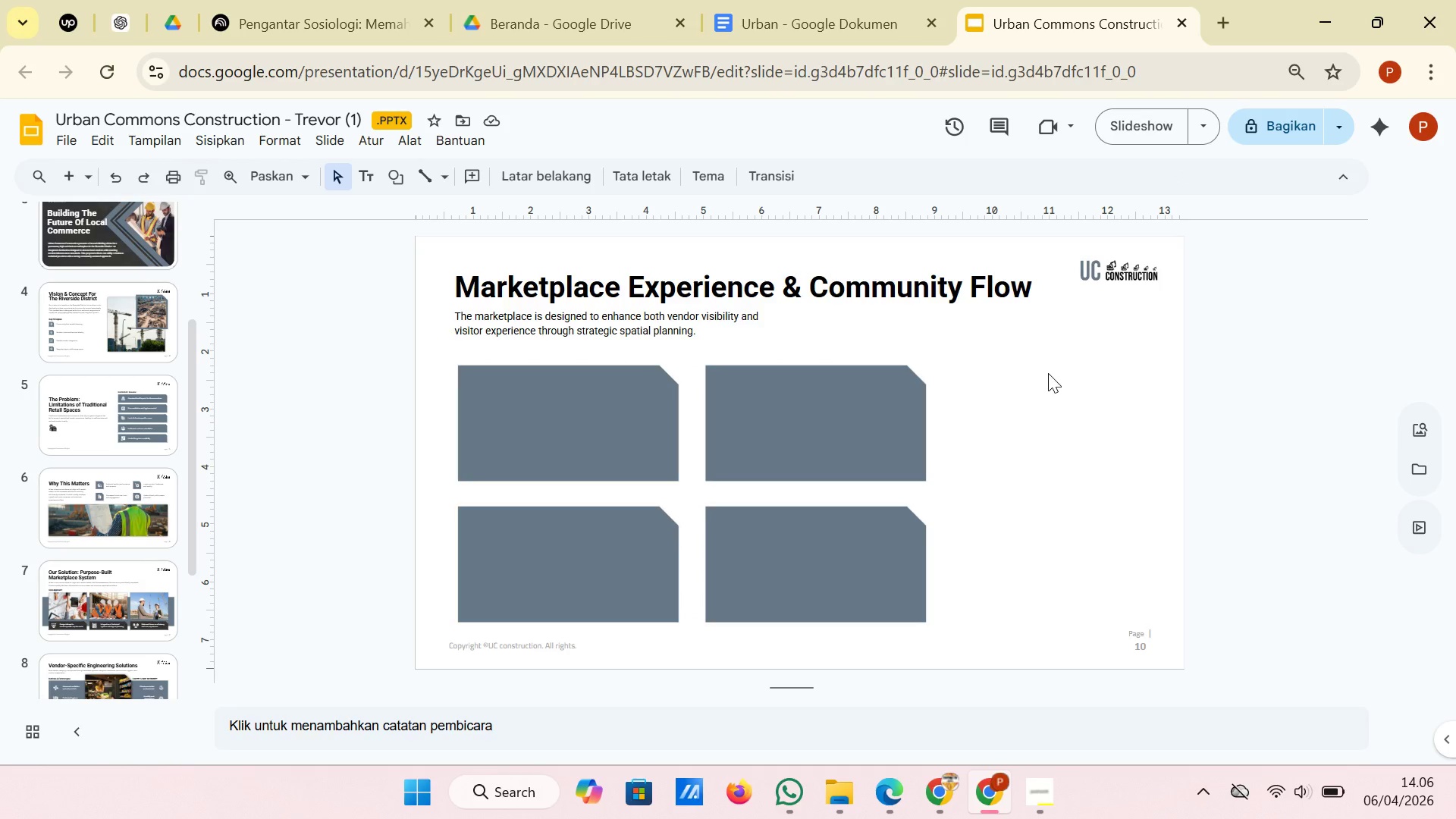 
wait(8.8)
 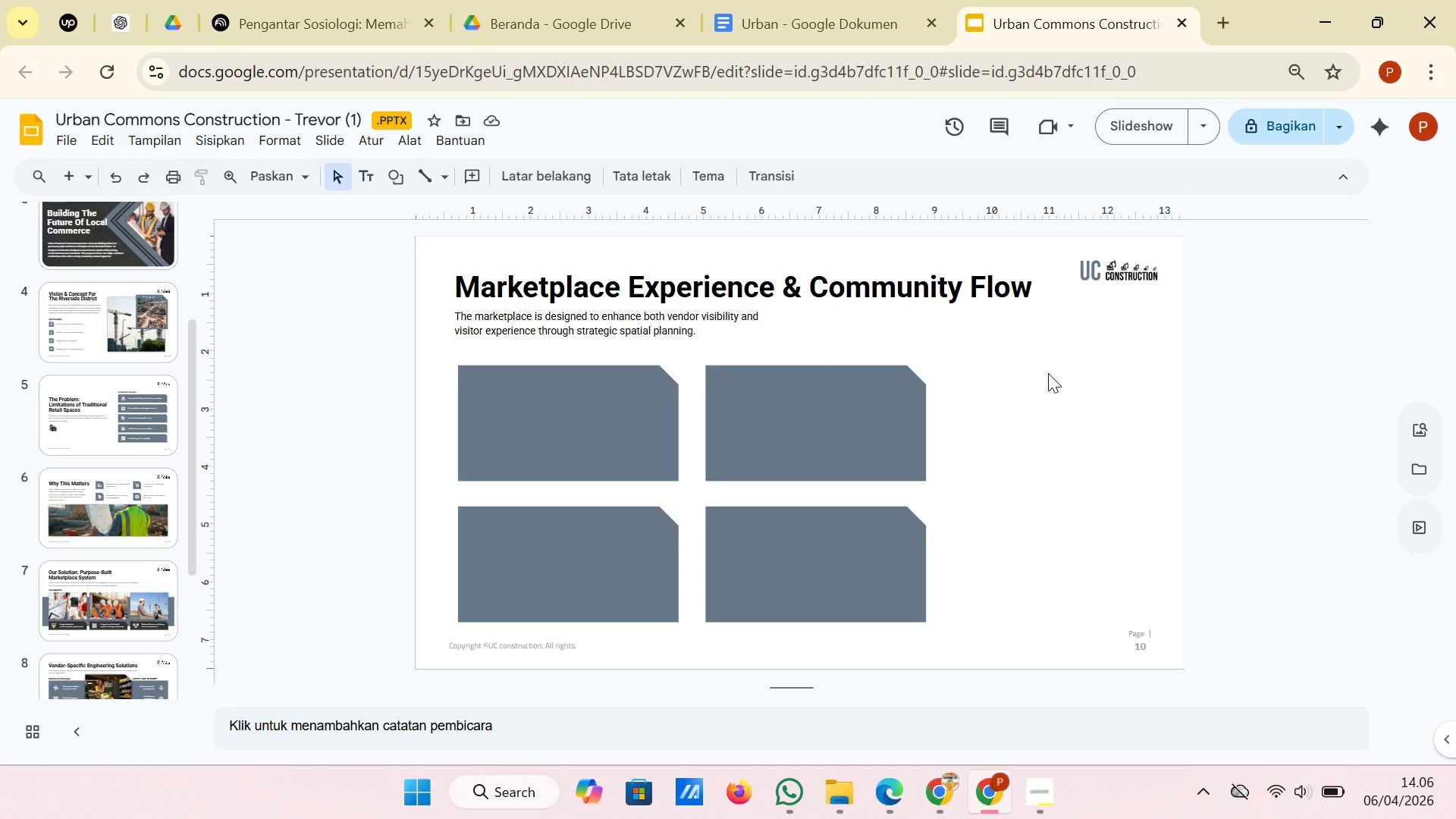 
left_click([775, 0])
 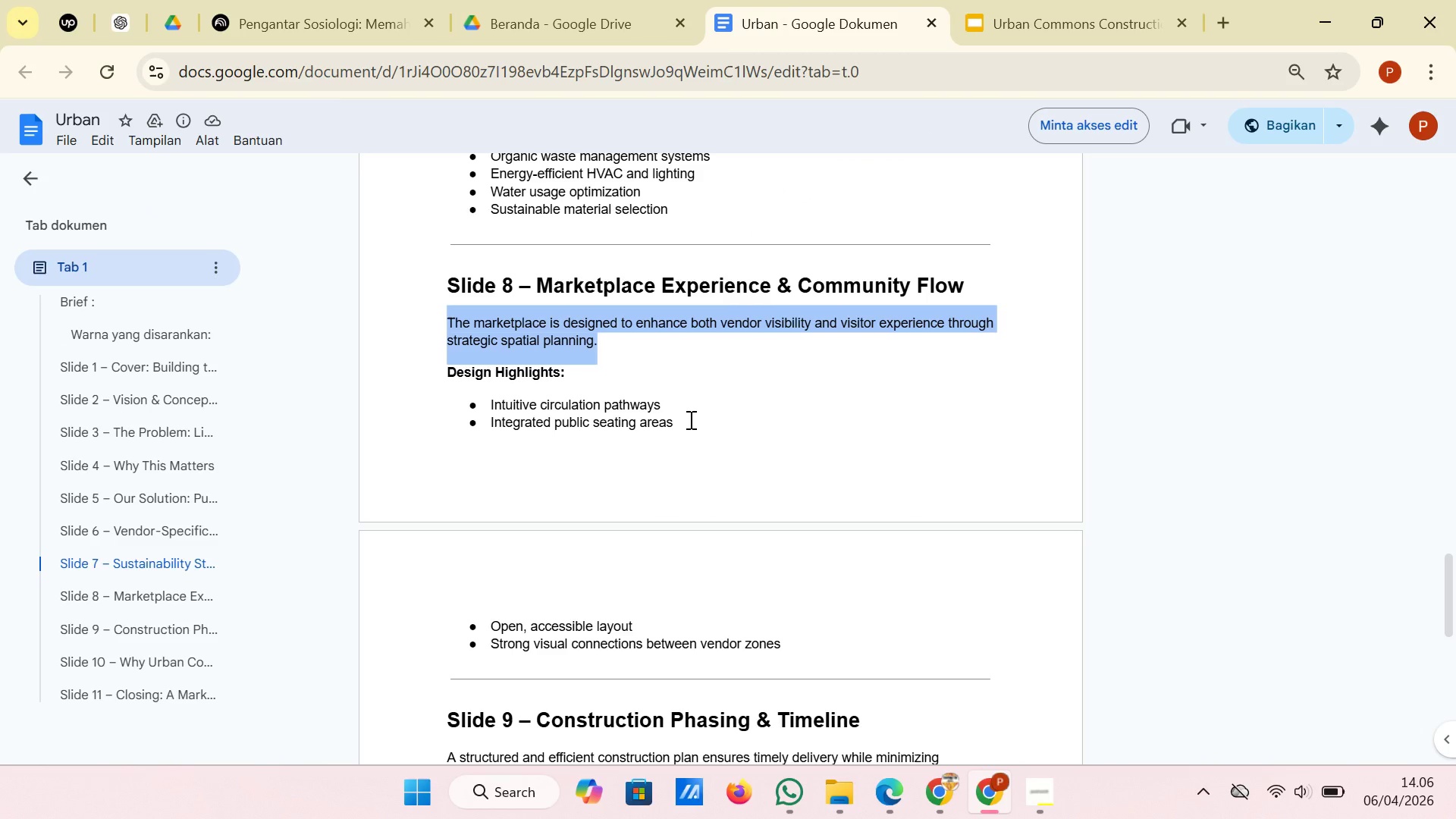 
left_click([683, 408])
 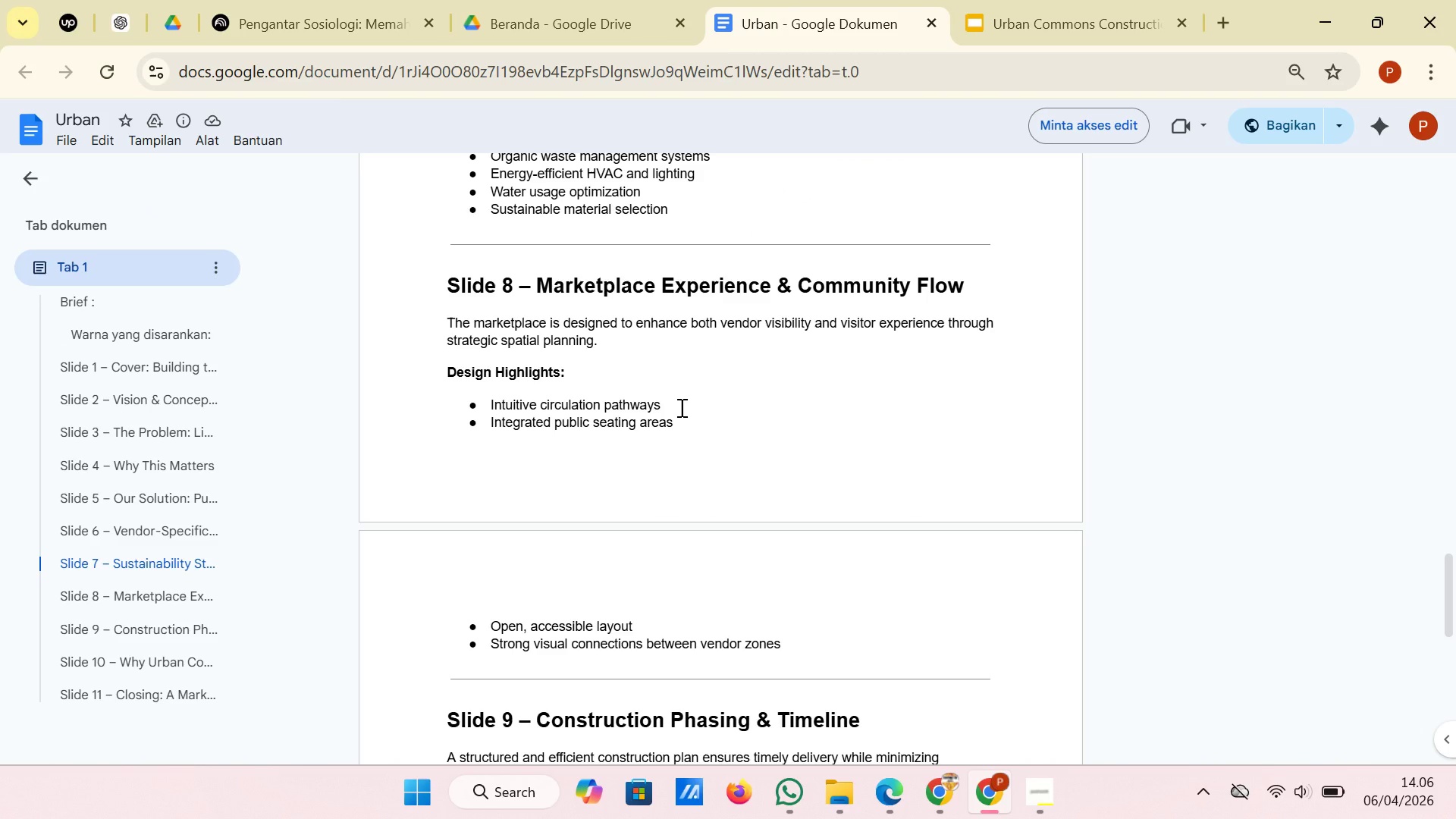 
left_click([680, 407])
 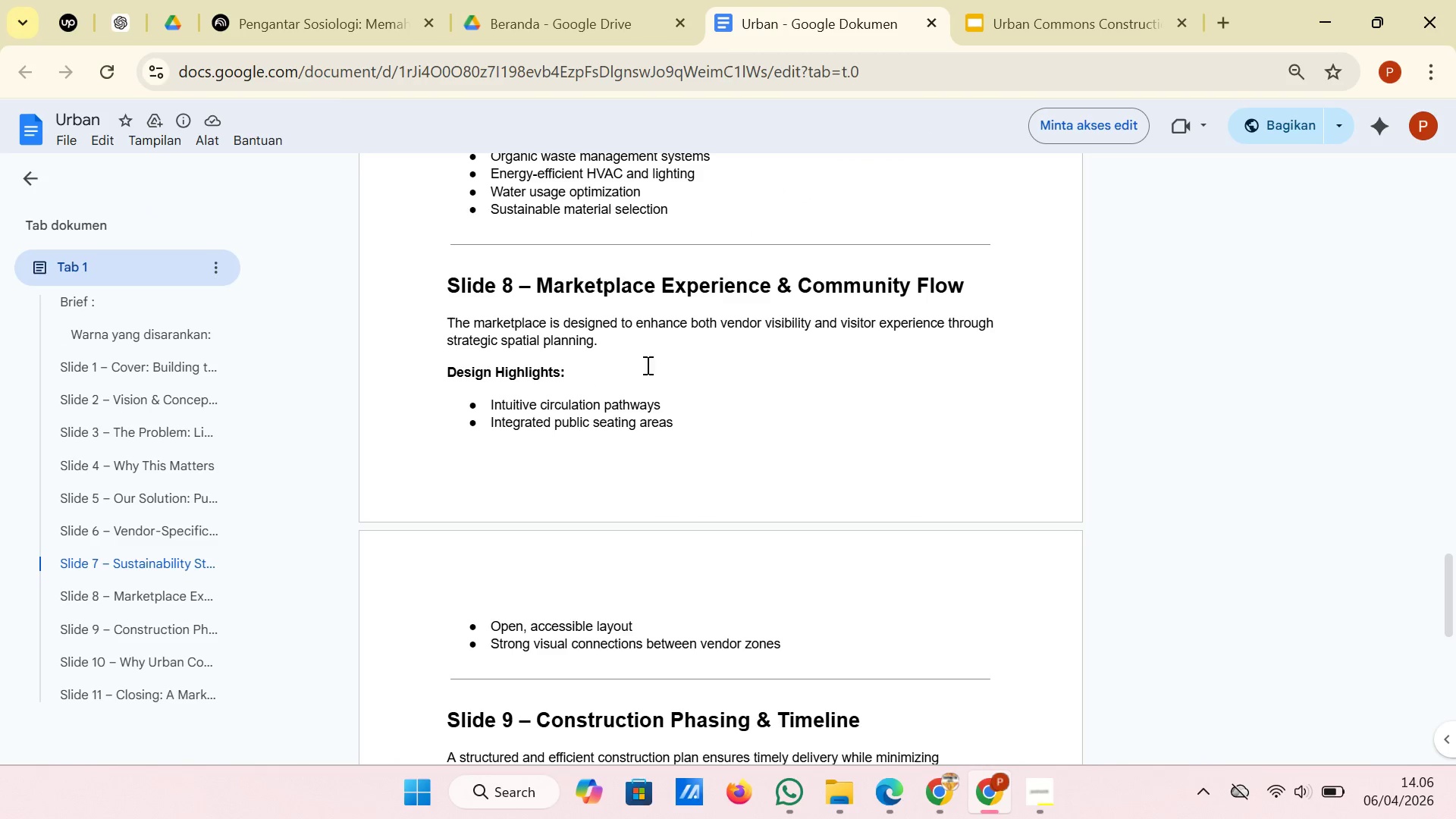 
left_click_drag(start_coordinate=[580, 373], to_coordinate=[447, 369])
 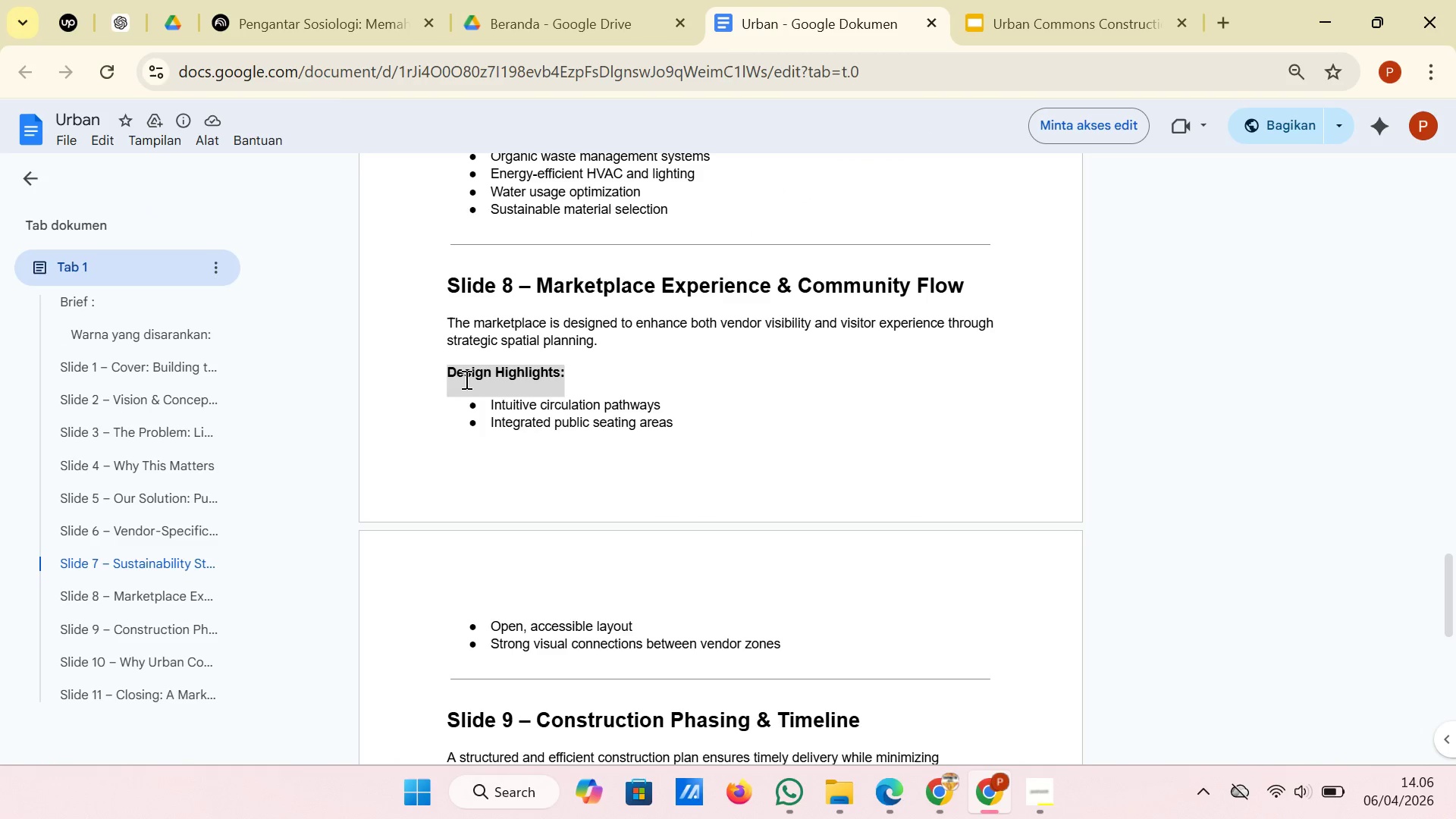 
right_click([465, 379])
 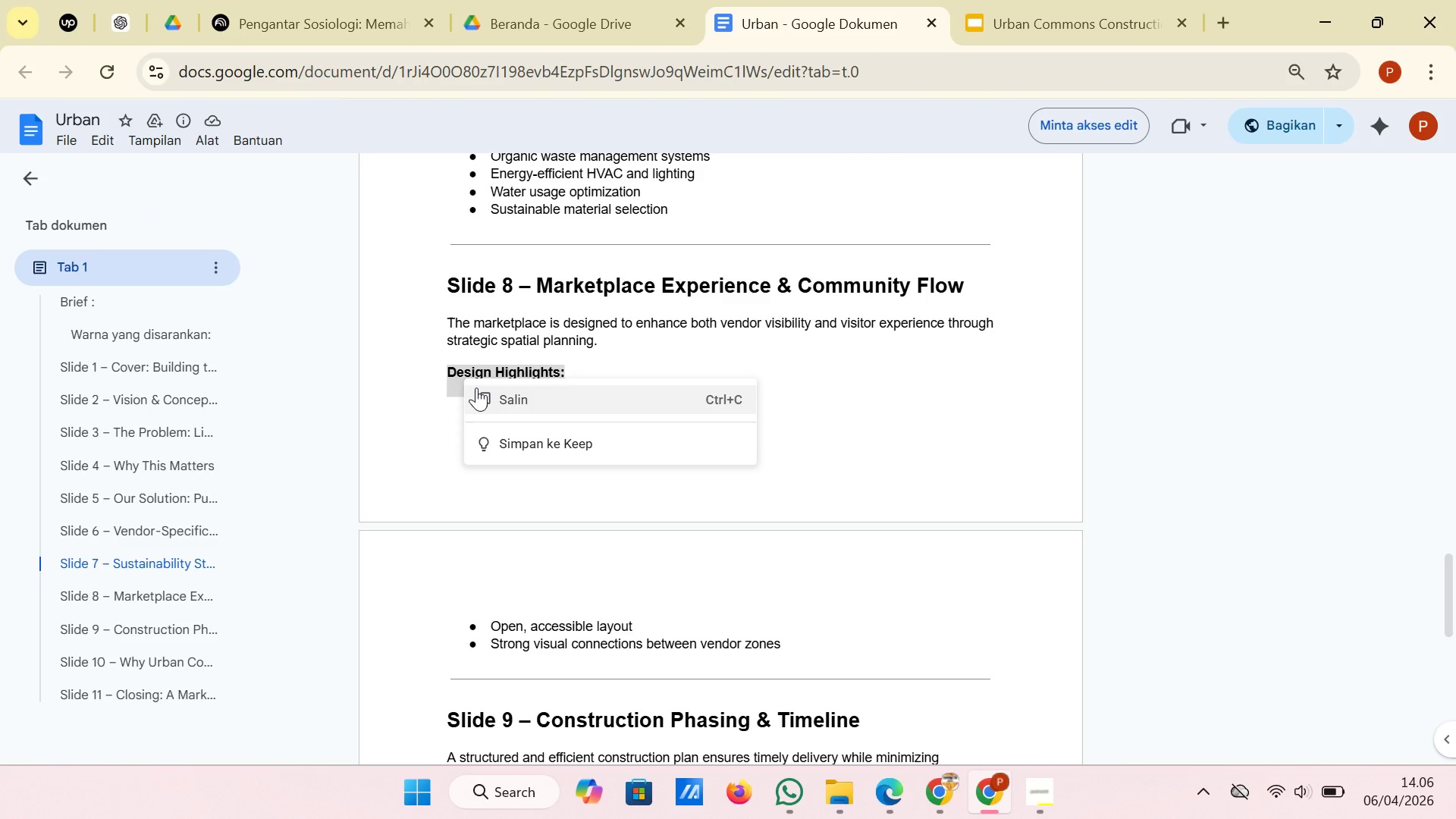 
left_click([476, 388])
 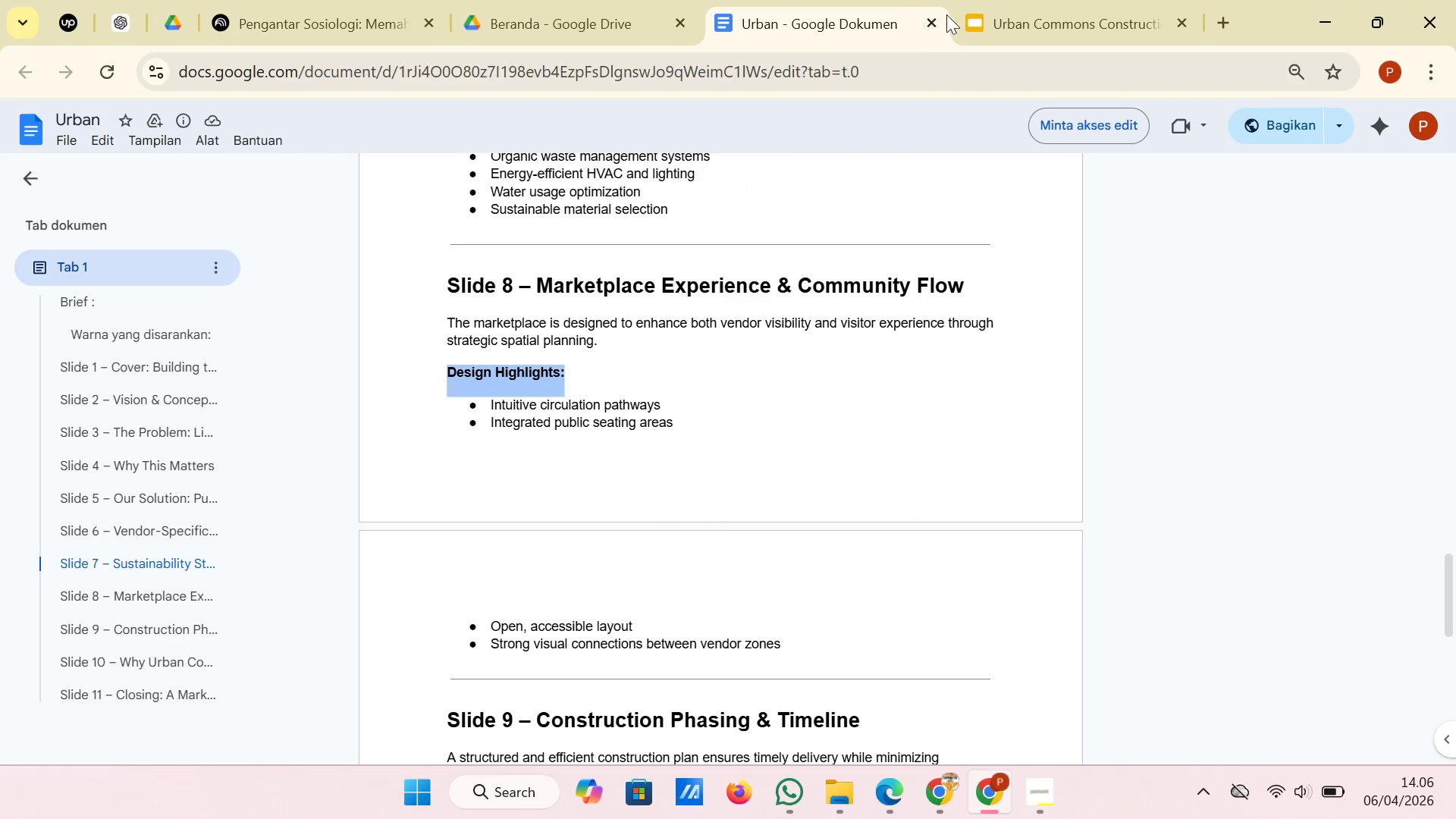 
left_click([971, 4])
 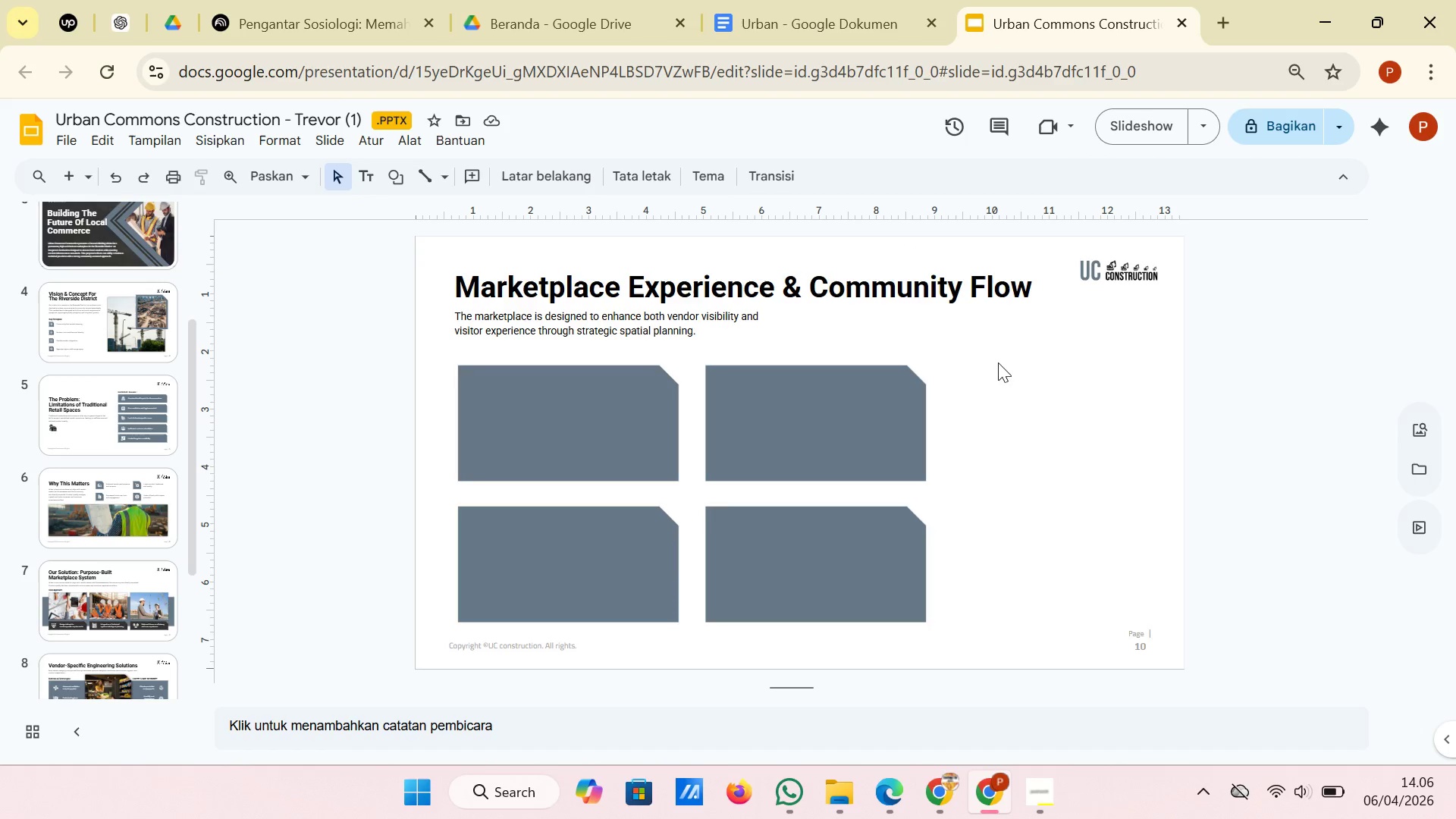 
right_click([1003, 368])
 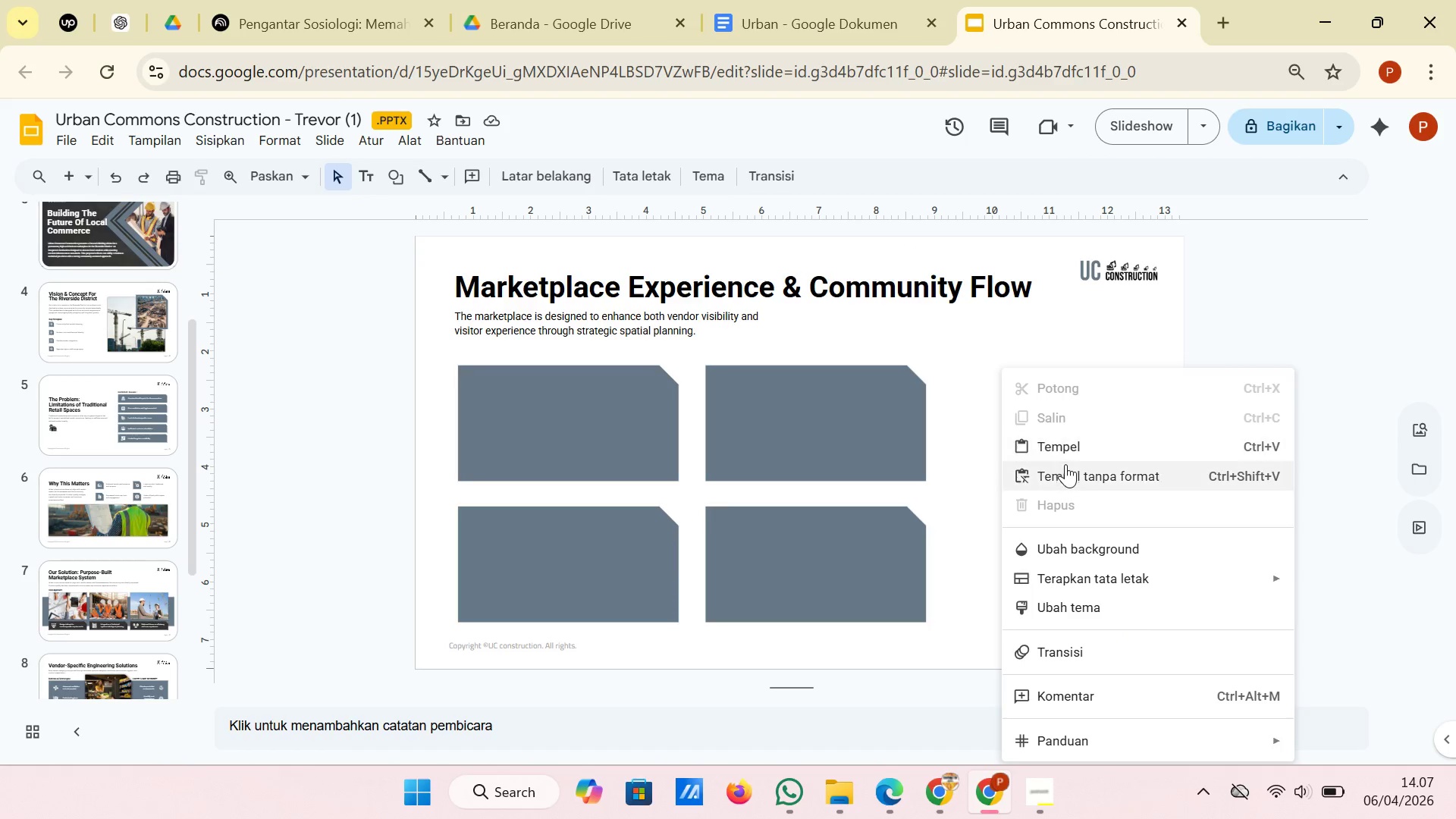 
left_click([1066, 465])
 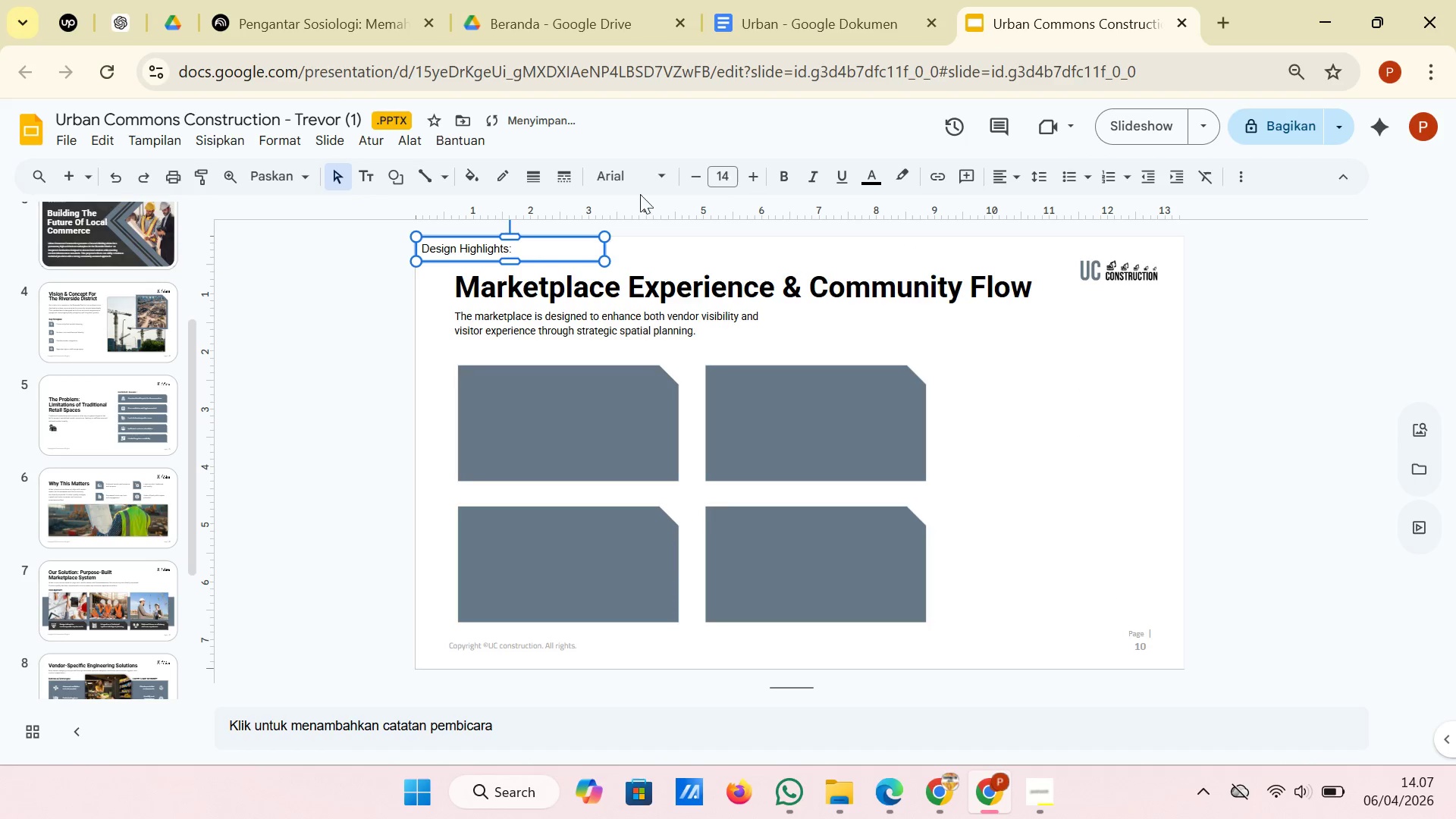 
left_click([658, 178])
 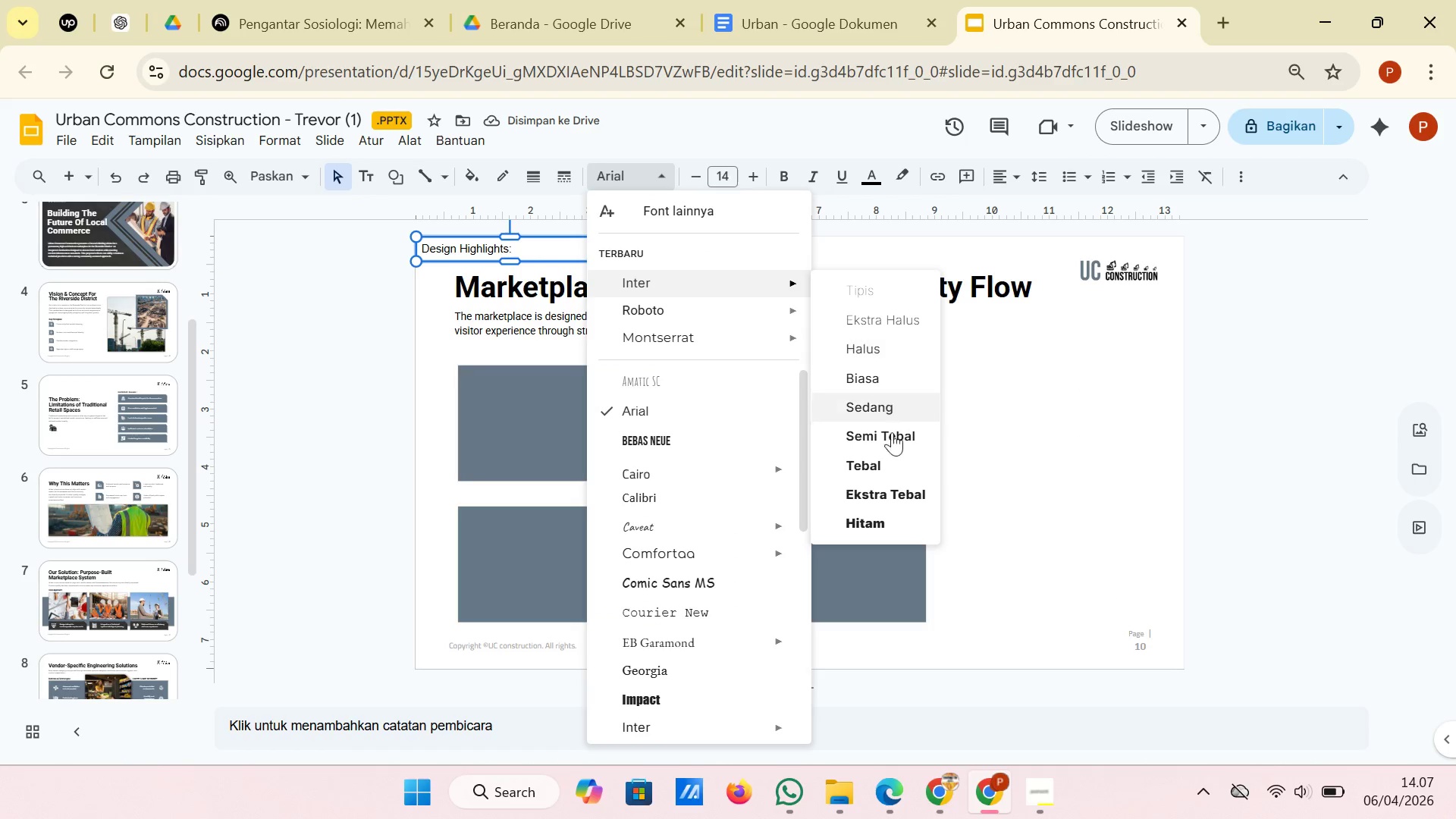 
left_click([899, 457])
 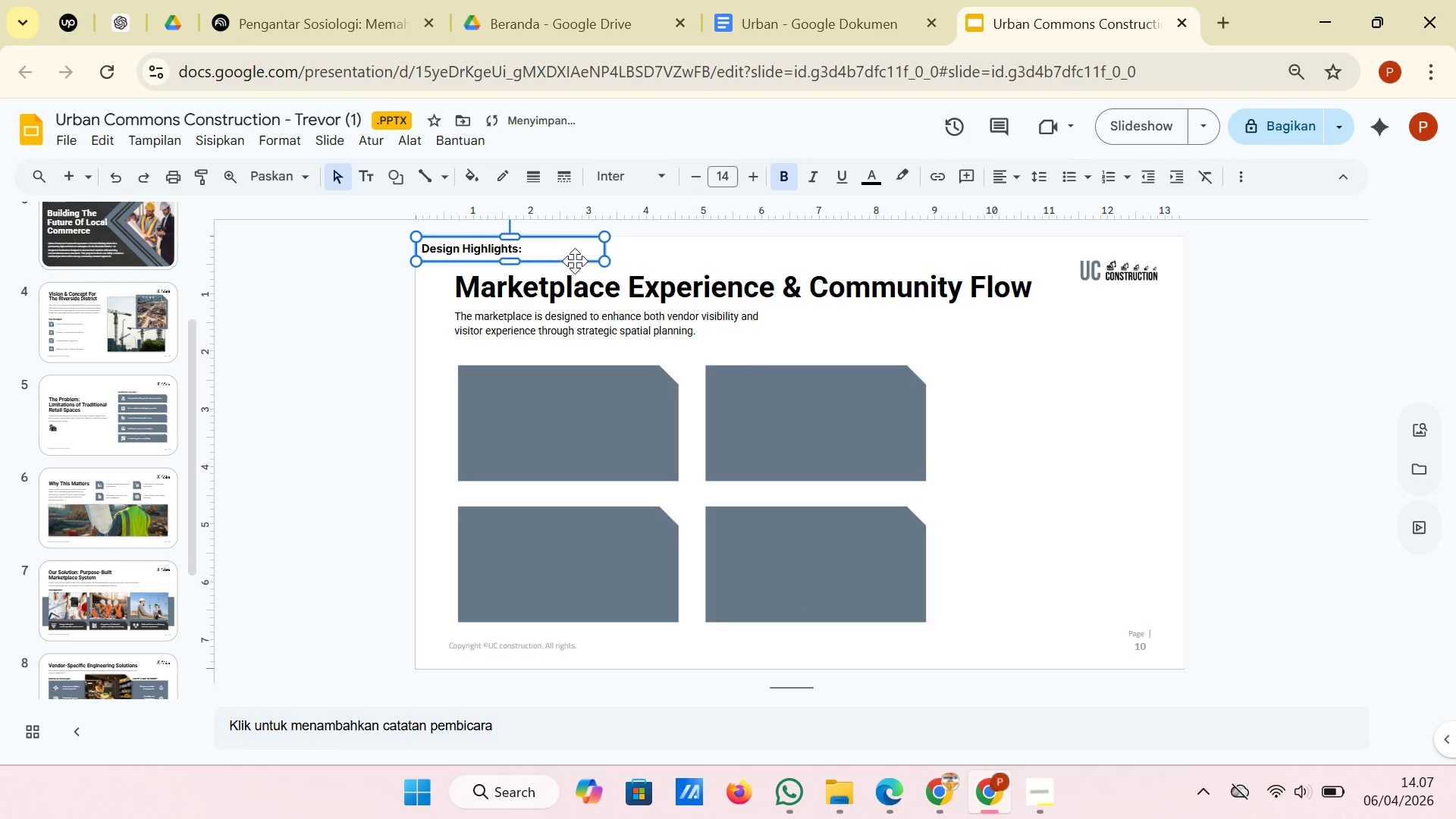 
left_click_drag(start_coordinate=[573, 251], to_coordinate=[616, 360])
 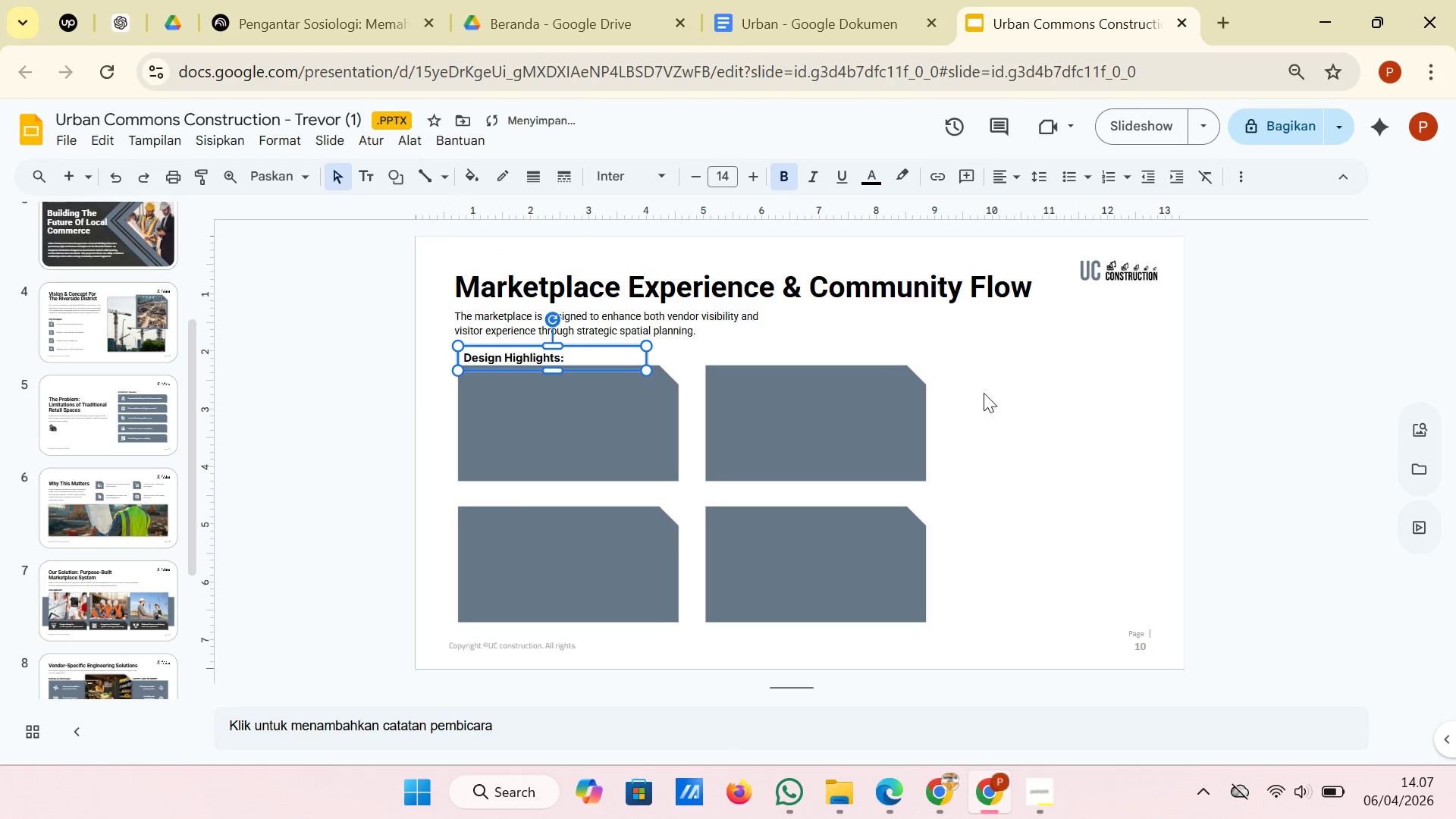 
left_click([984, 393])
 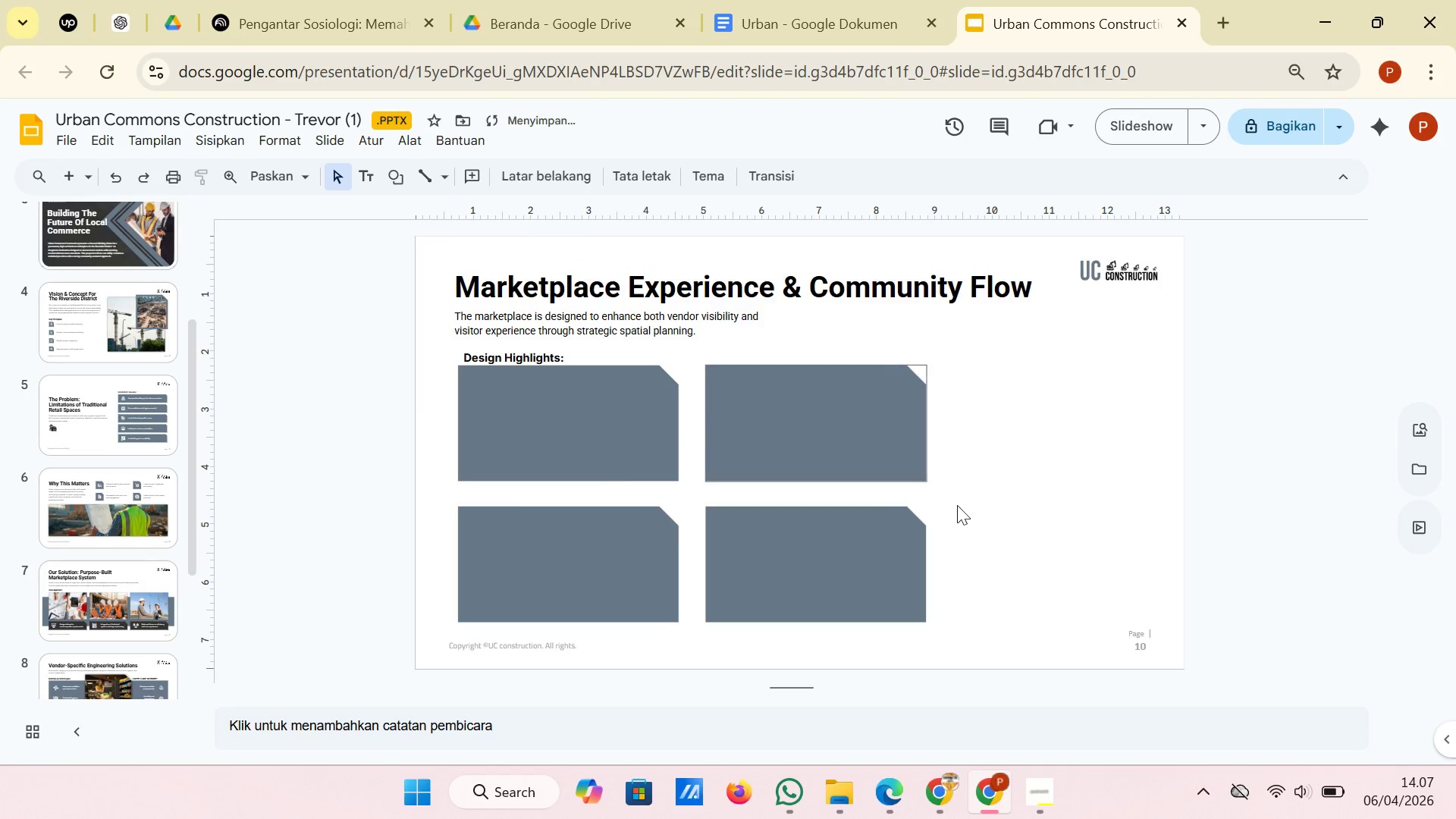 
left_click_drag(start_coordinate=[1011, 511], to_coordinate=[588, 411])
 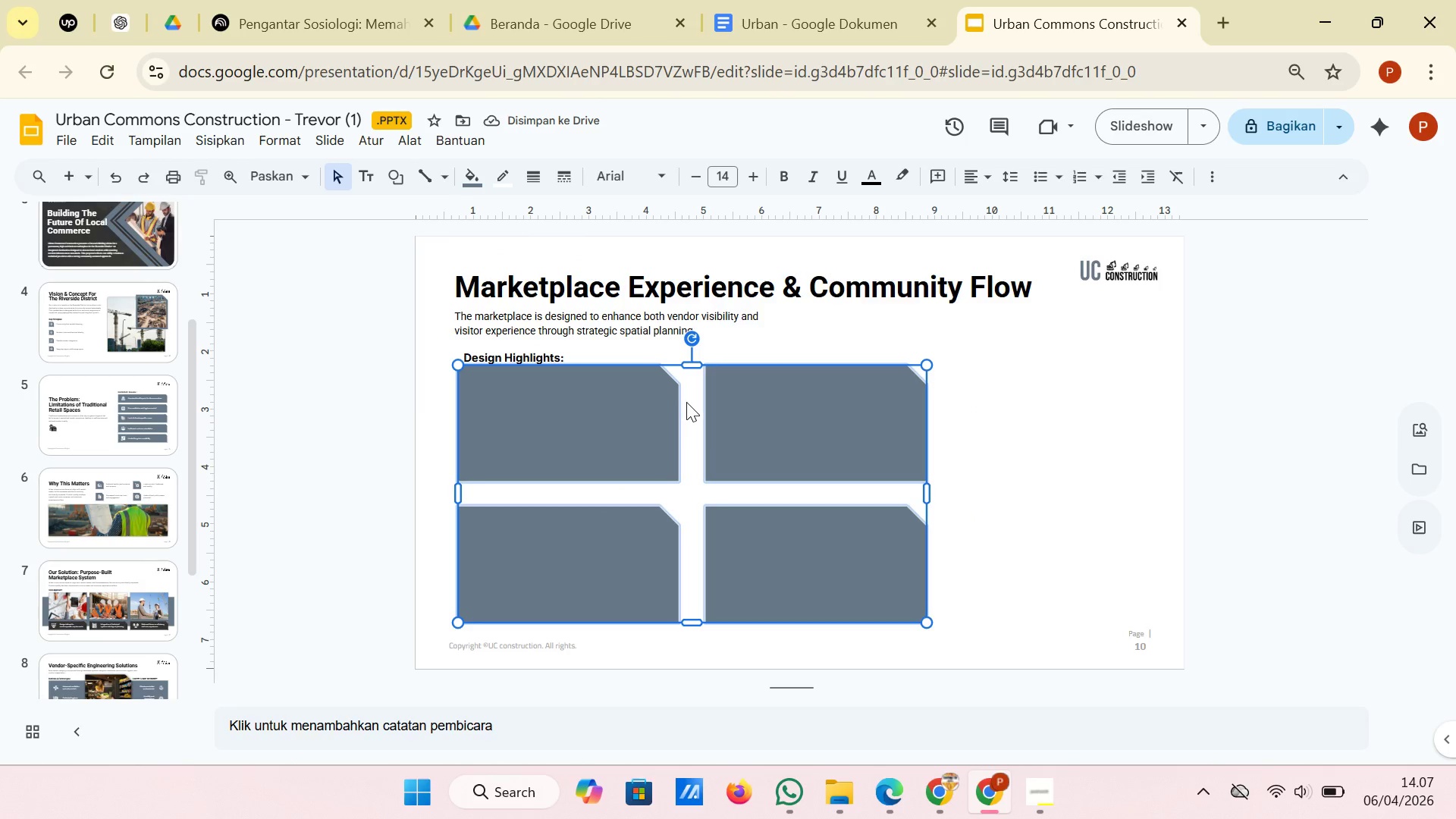 
left_click_drag(start_coordinate=[686, 402], to_coordinate=[686, 422])
 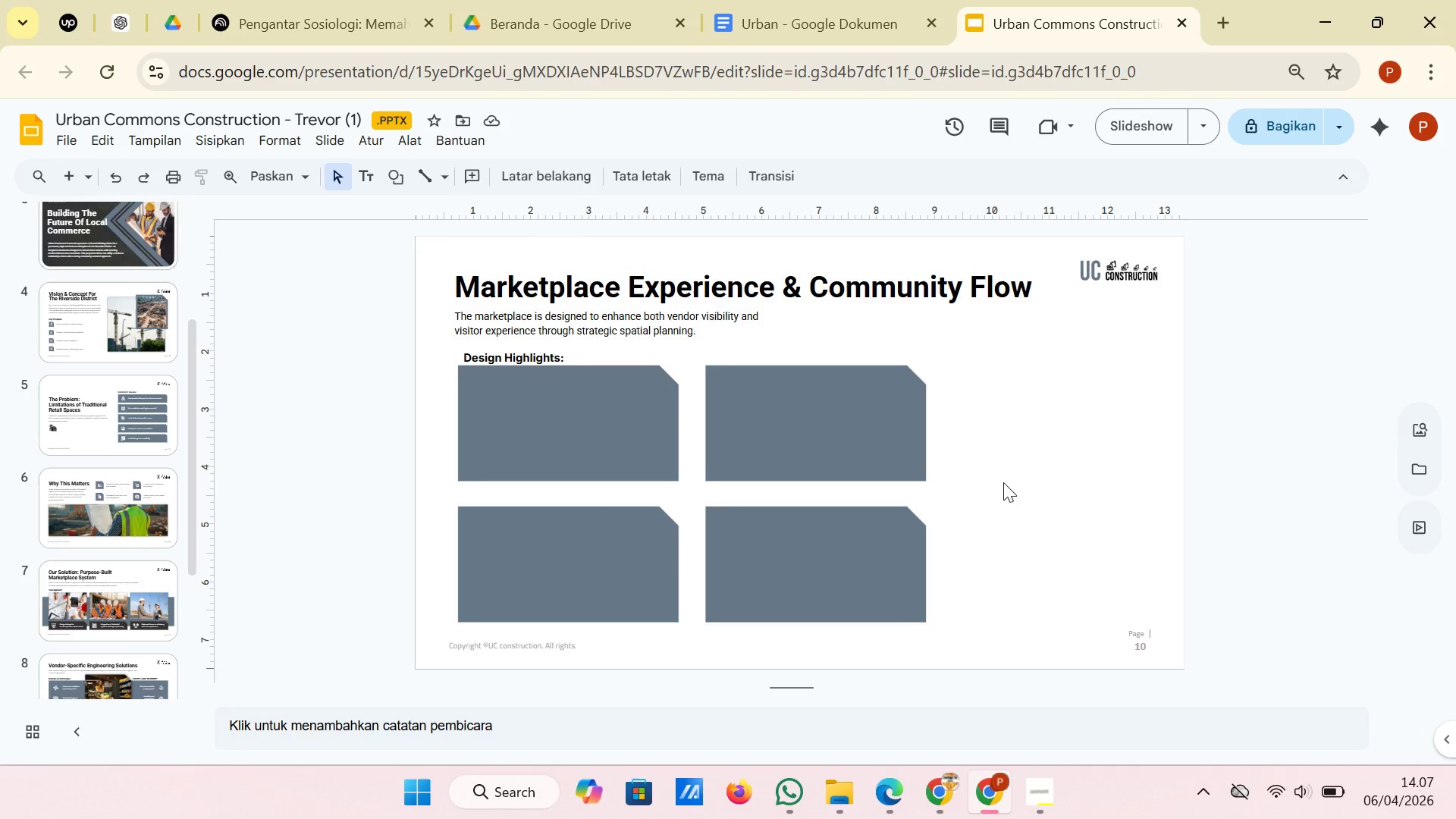 
left_click_drag(start_coordinate=[1003, 482], to_coordinate=[595, 413])
 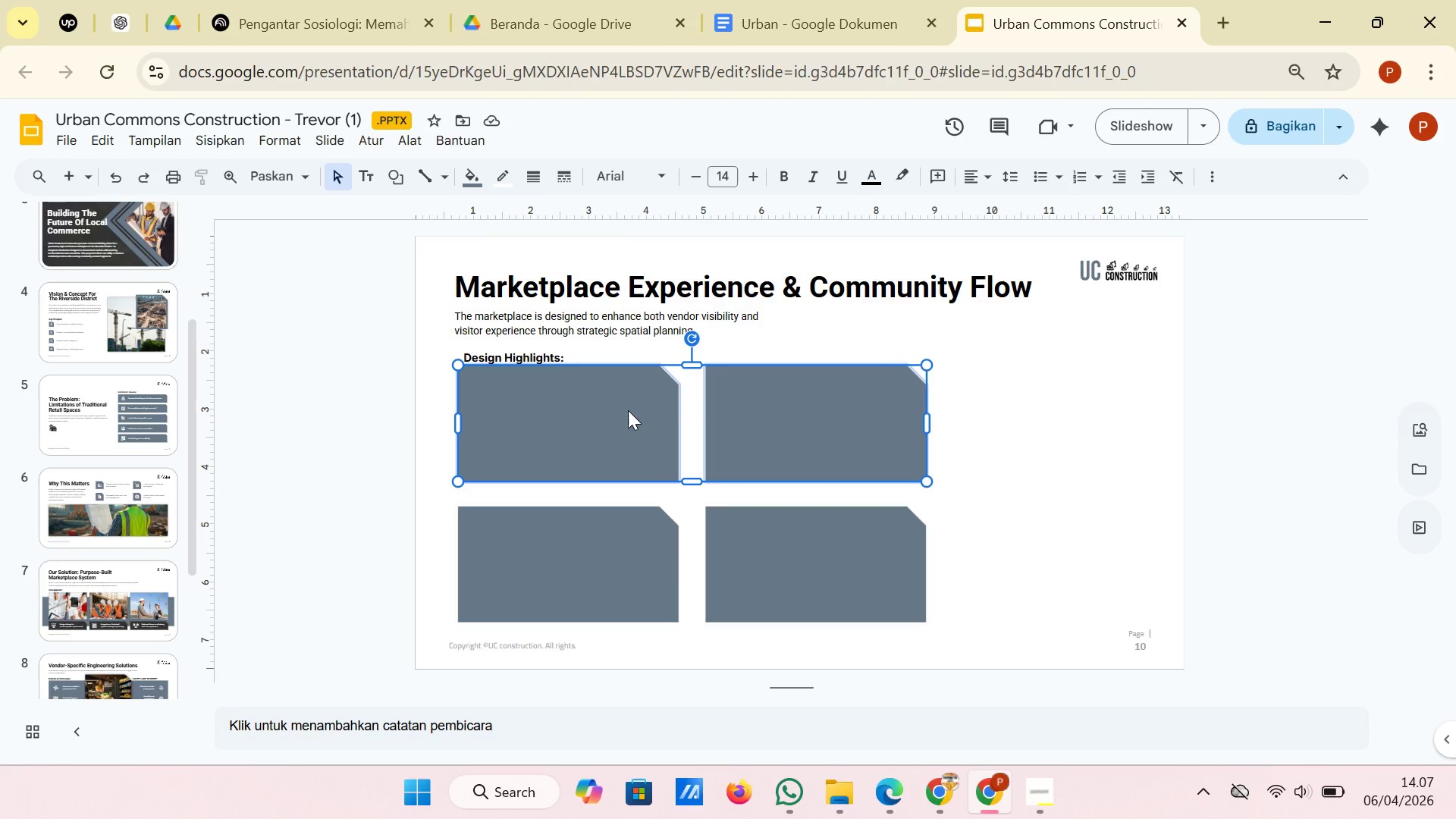 
left_click_drag(start_coordinate=[628, 410], to_coordinate=[628, 422])
 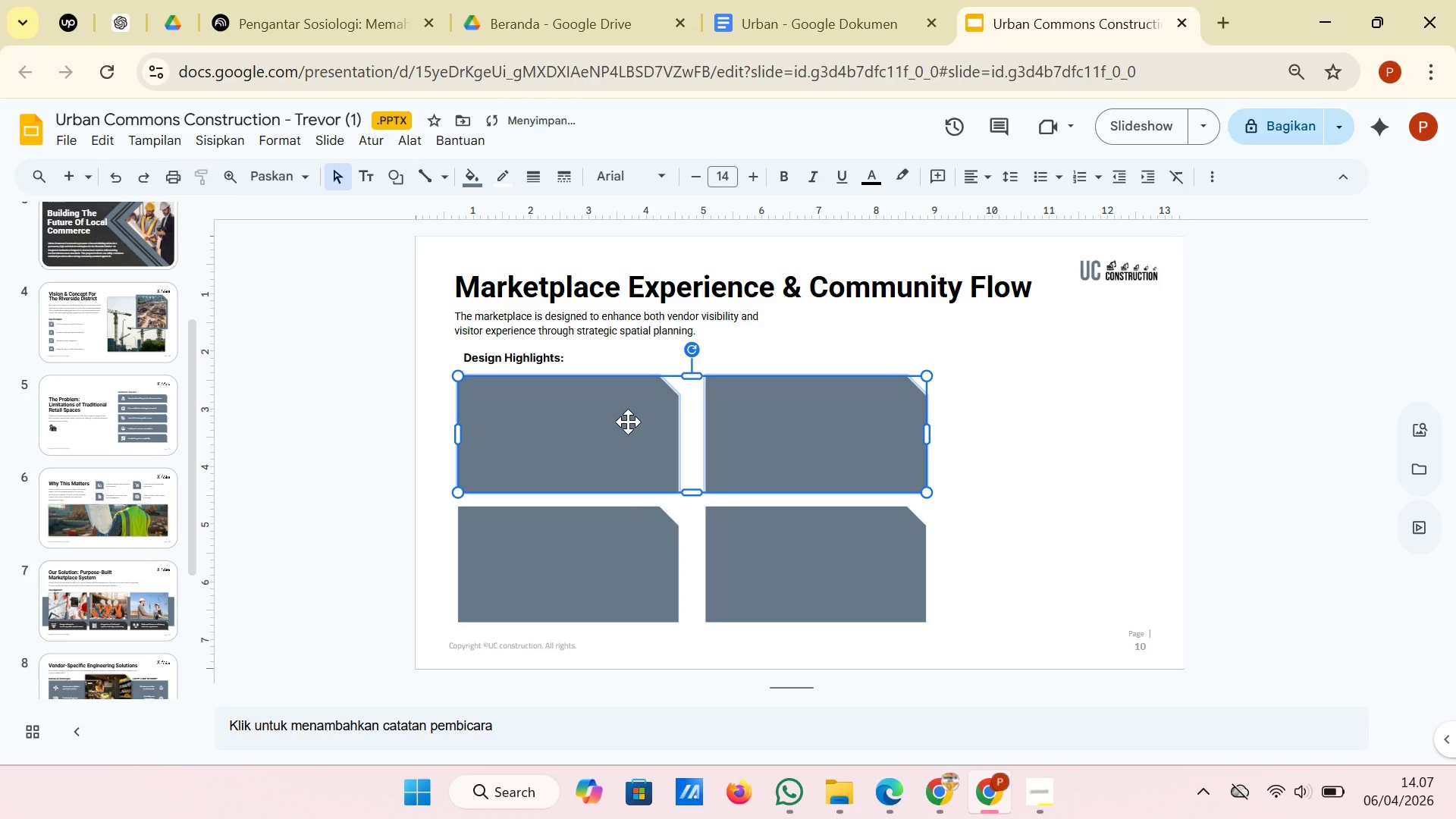 
left_click_drag(start_coordinate=[628, 422], to_coordinate=[629, 417])
 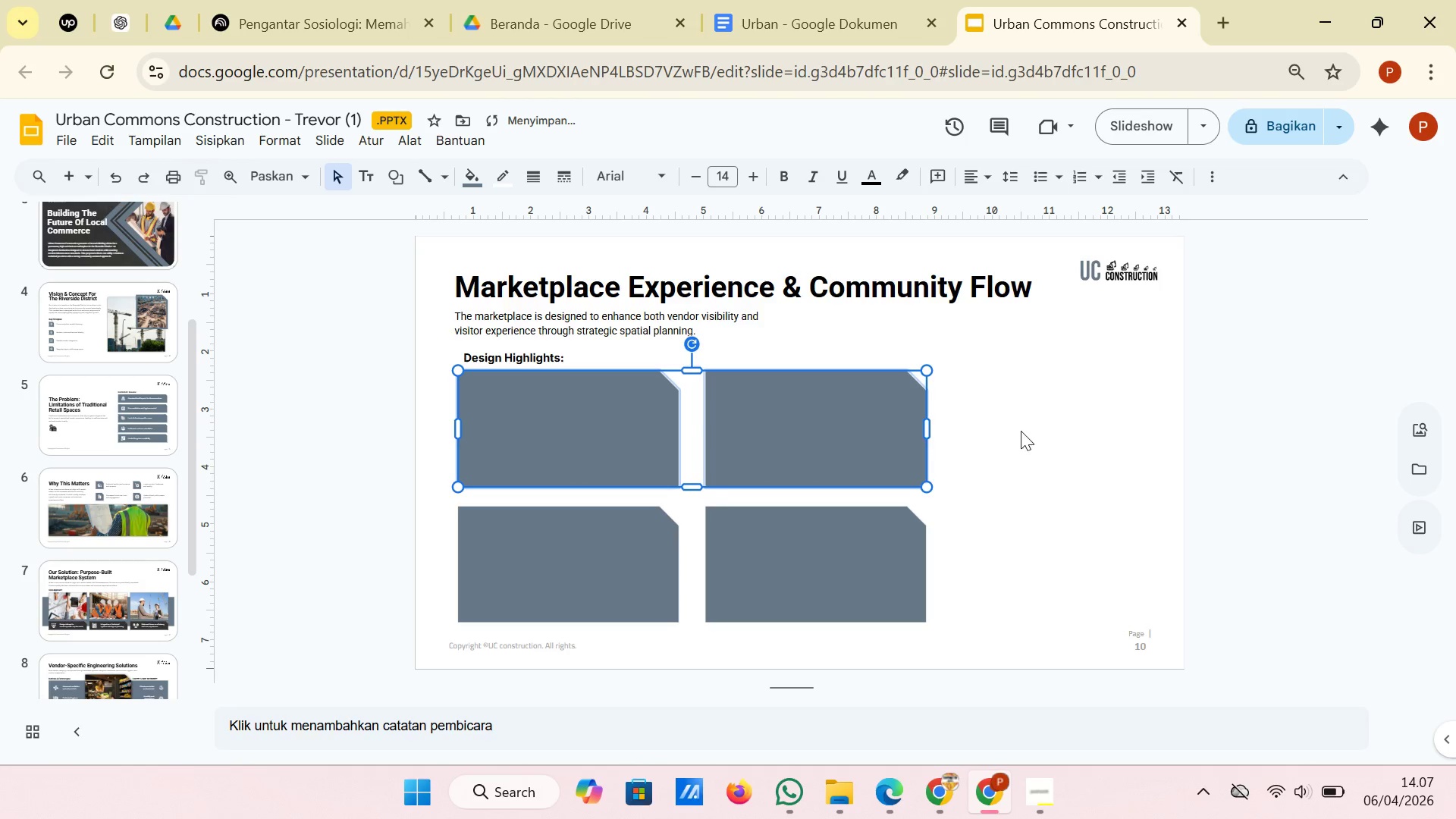 
left_click([1021, 431])
 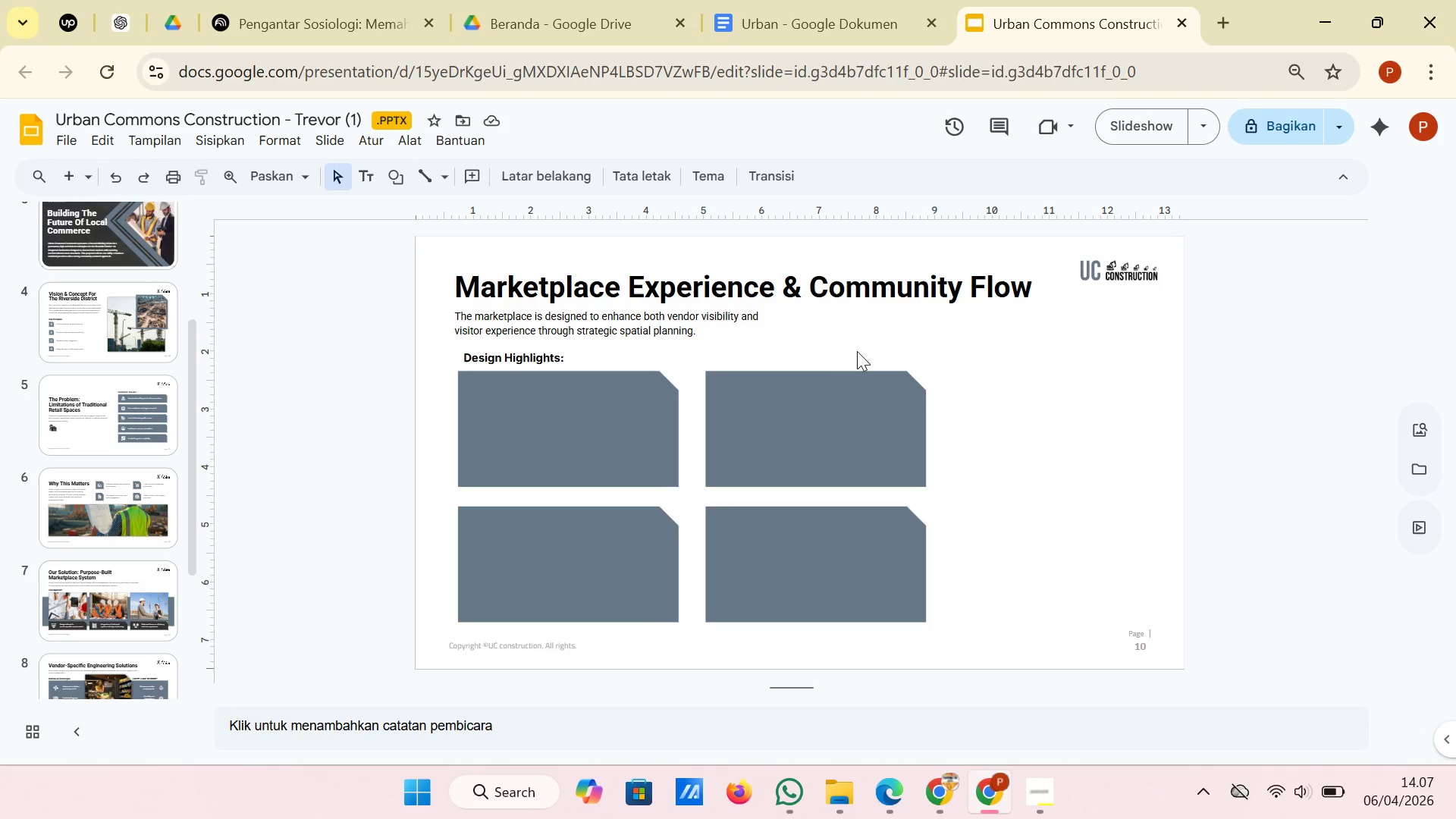 
wait(17.86)
 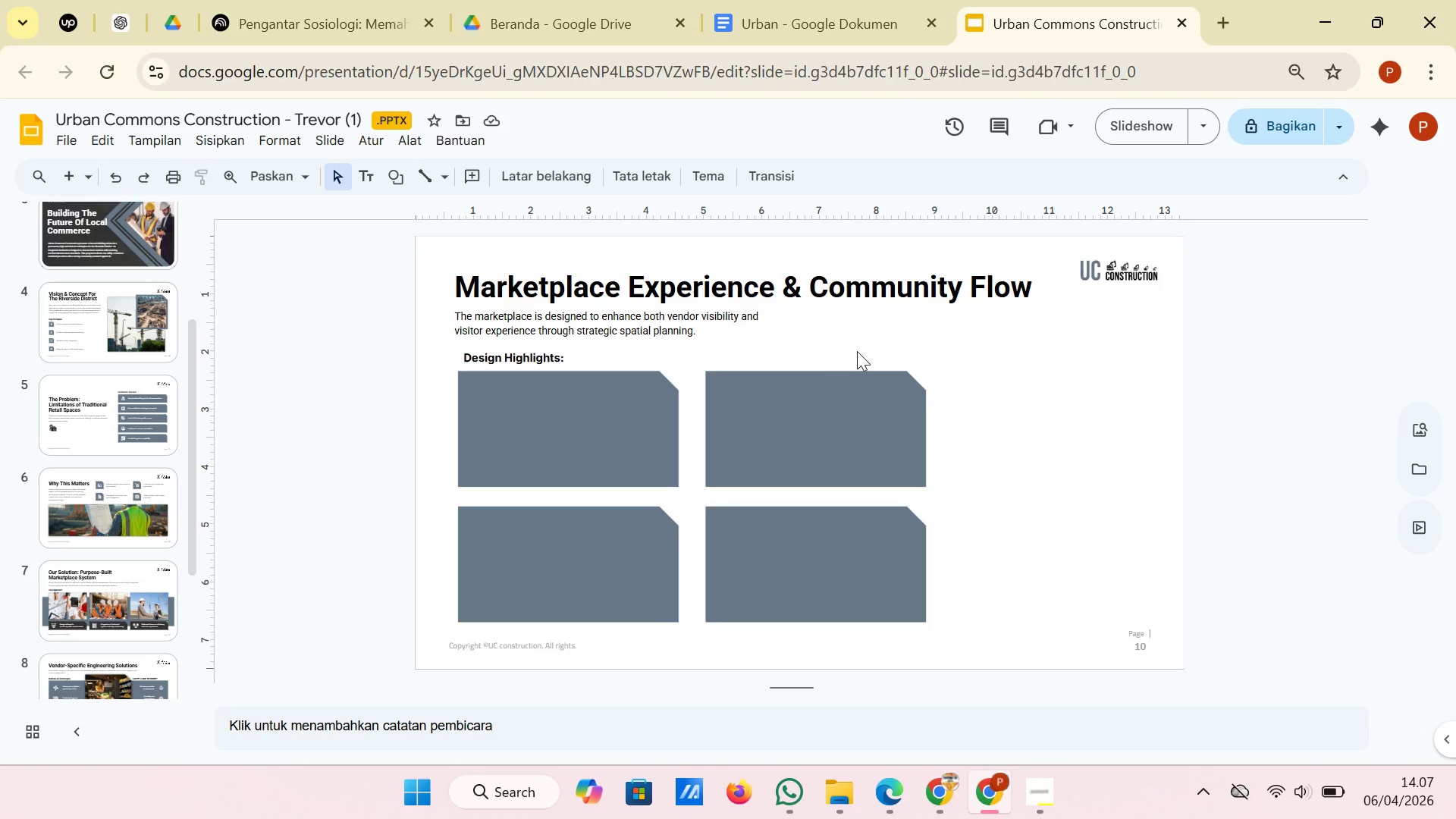 
left_click([843, 19])
 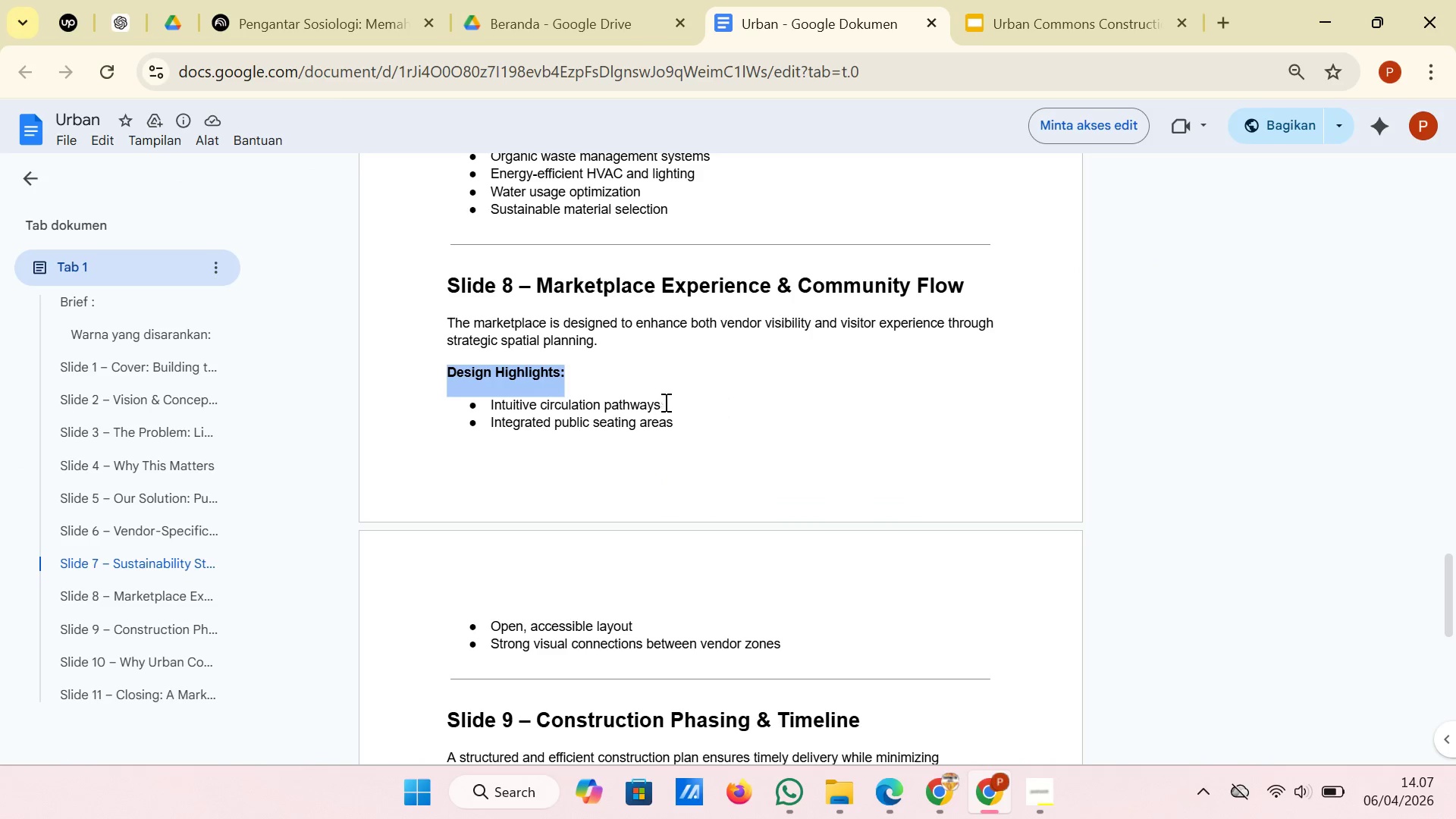 
left_click_drag(start_coordinate=[677, 404], to_coordinate=[491, 408])
 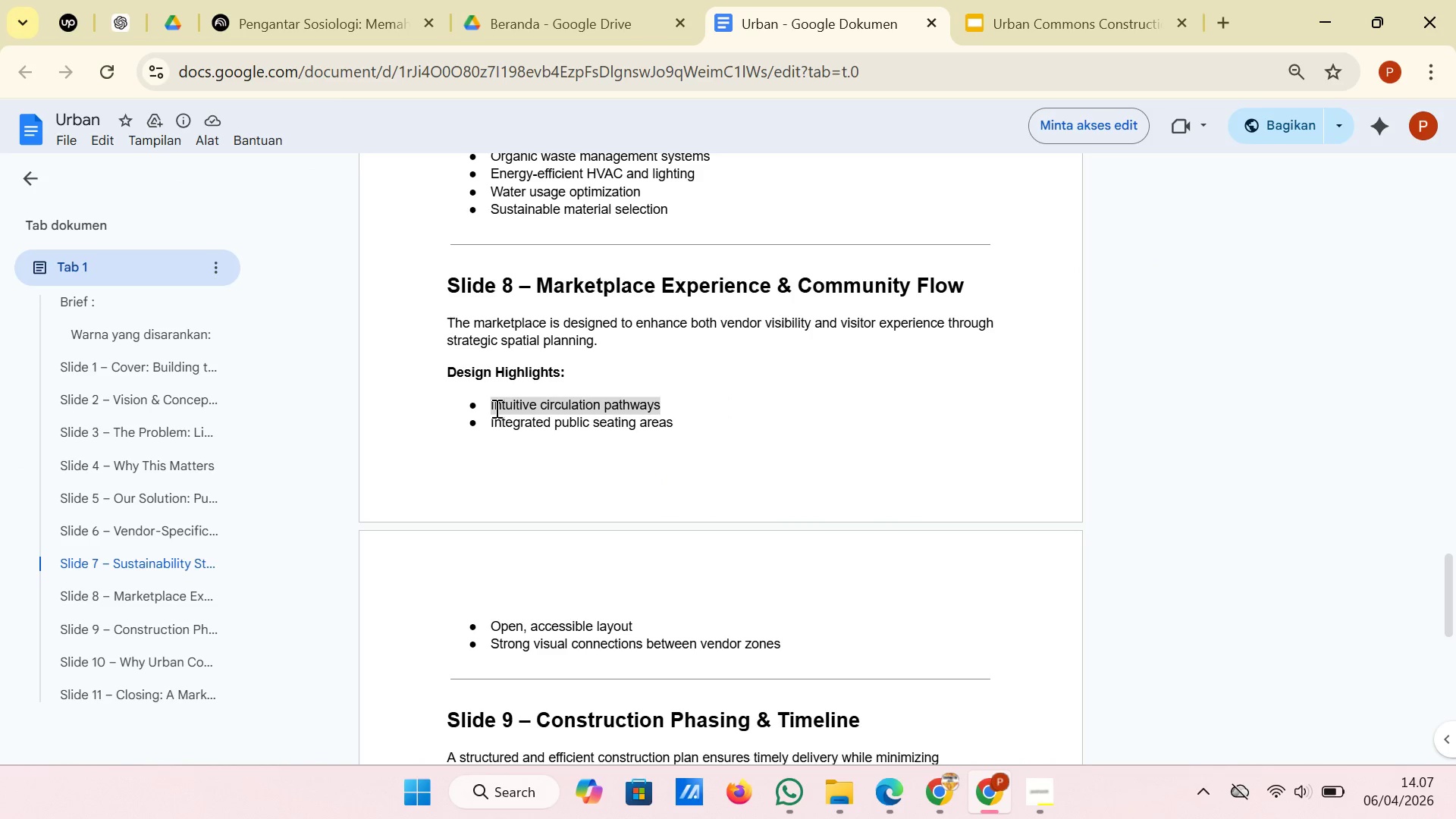 
right_click([495, 408])
 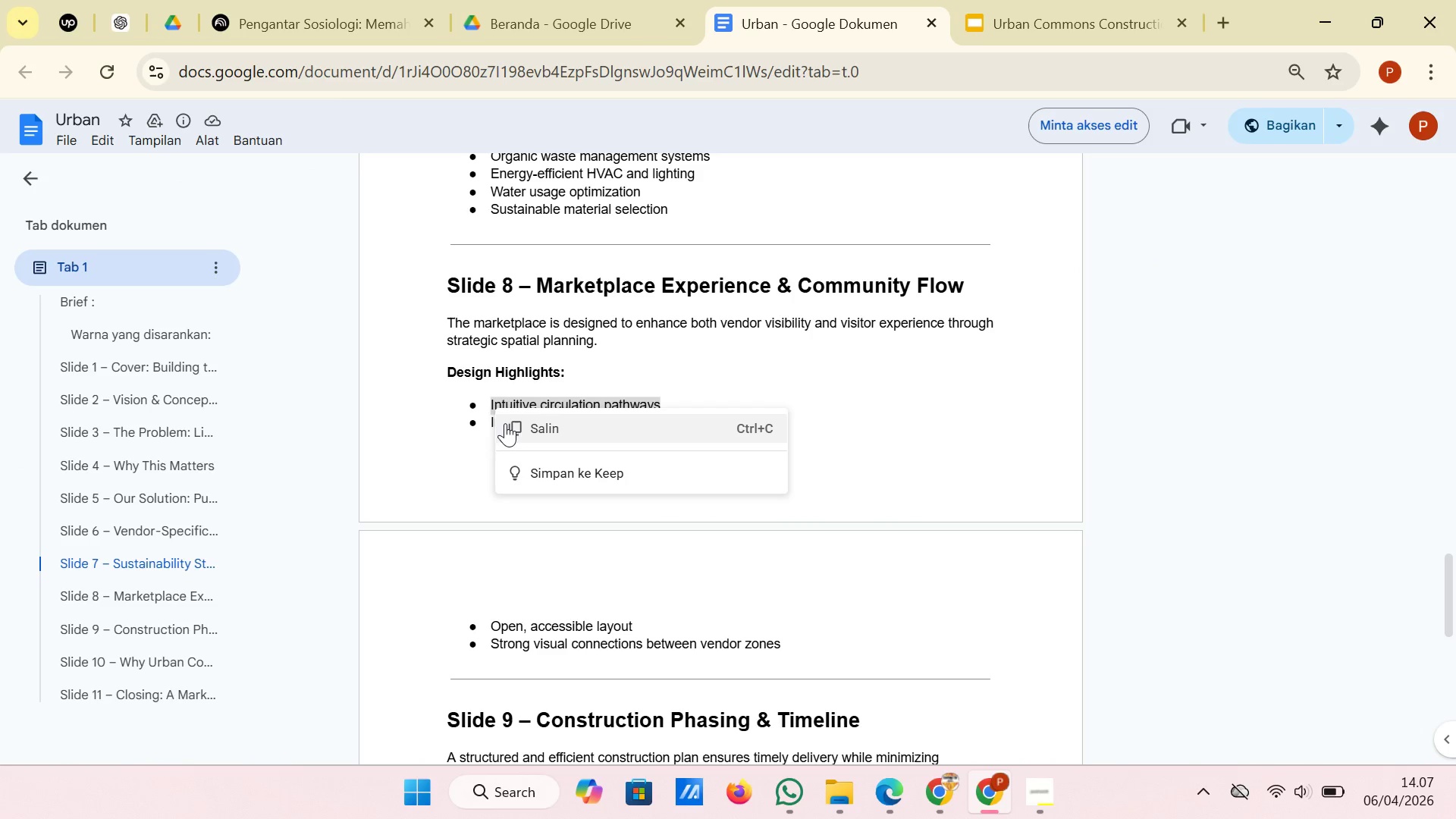 
left_click([505, 423])
 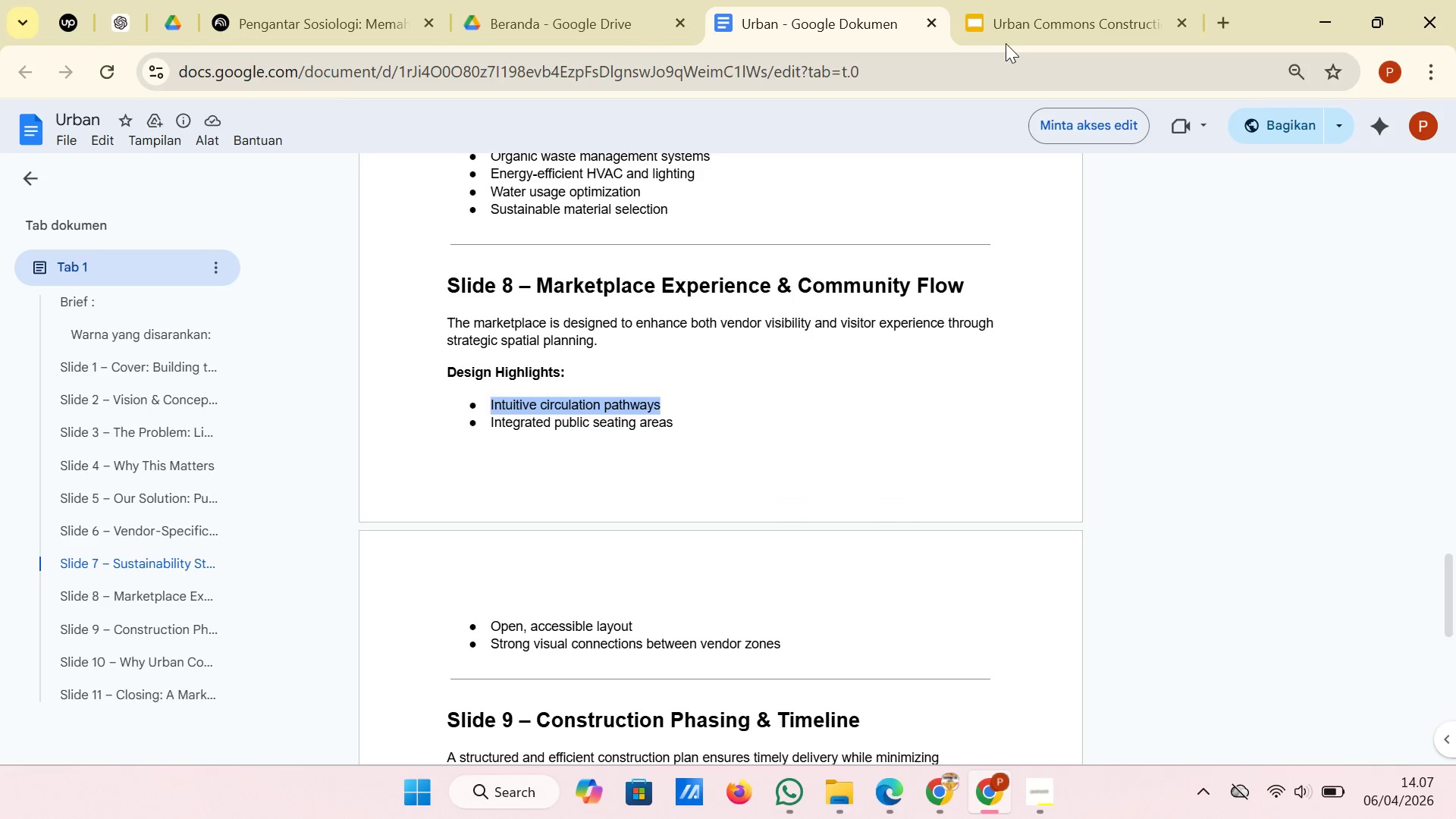 
left_click([1013, 30])
 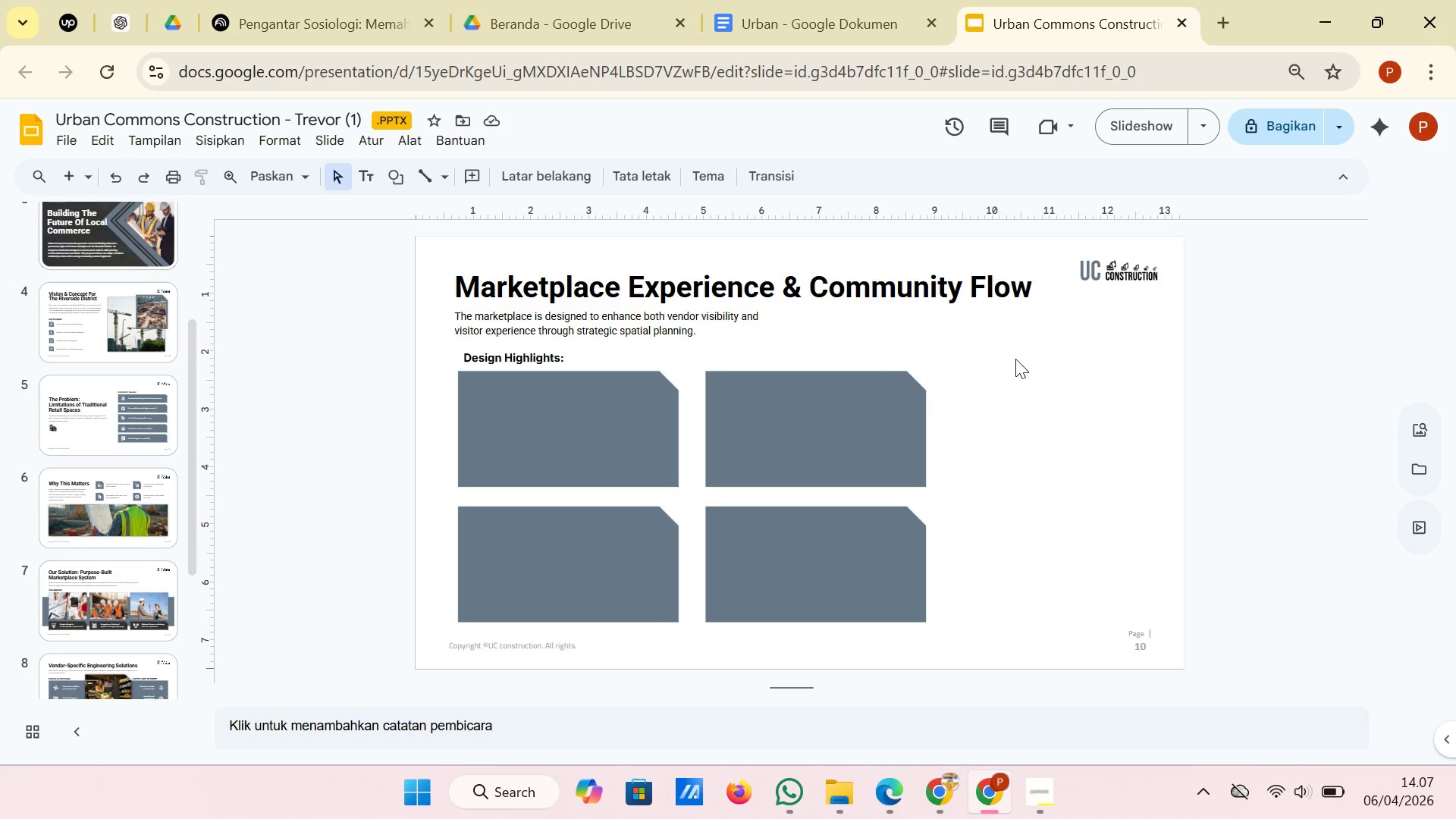 
right_click([1015, 359])
 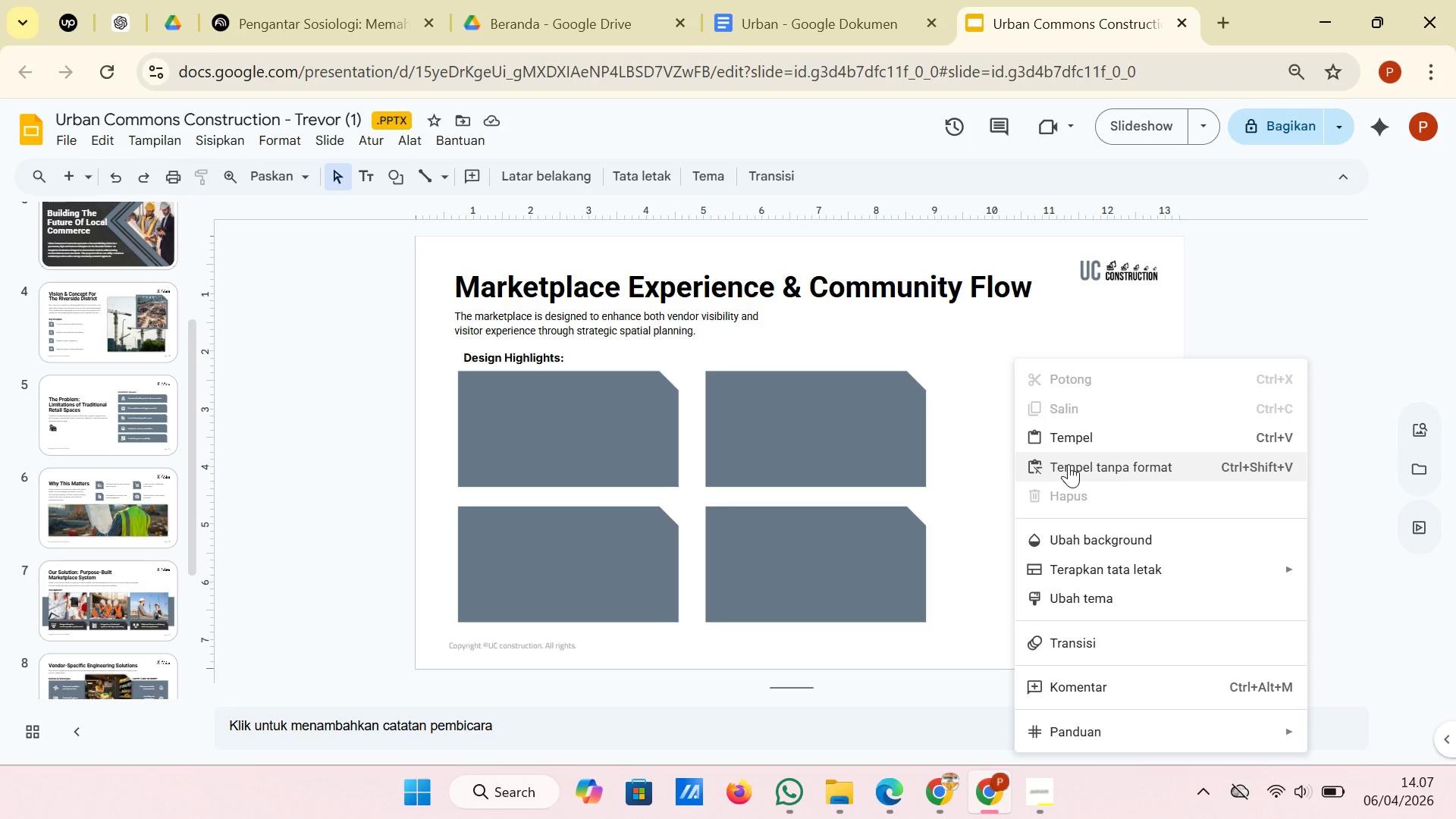 
left_click([1068, 464])
 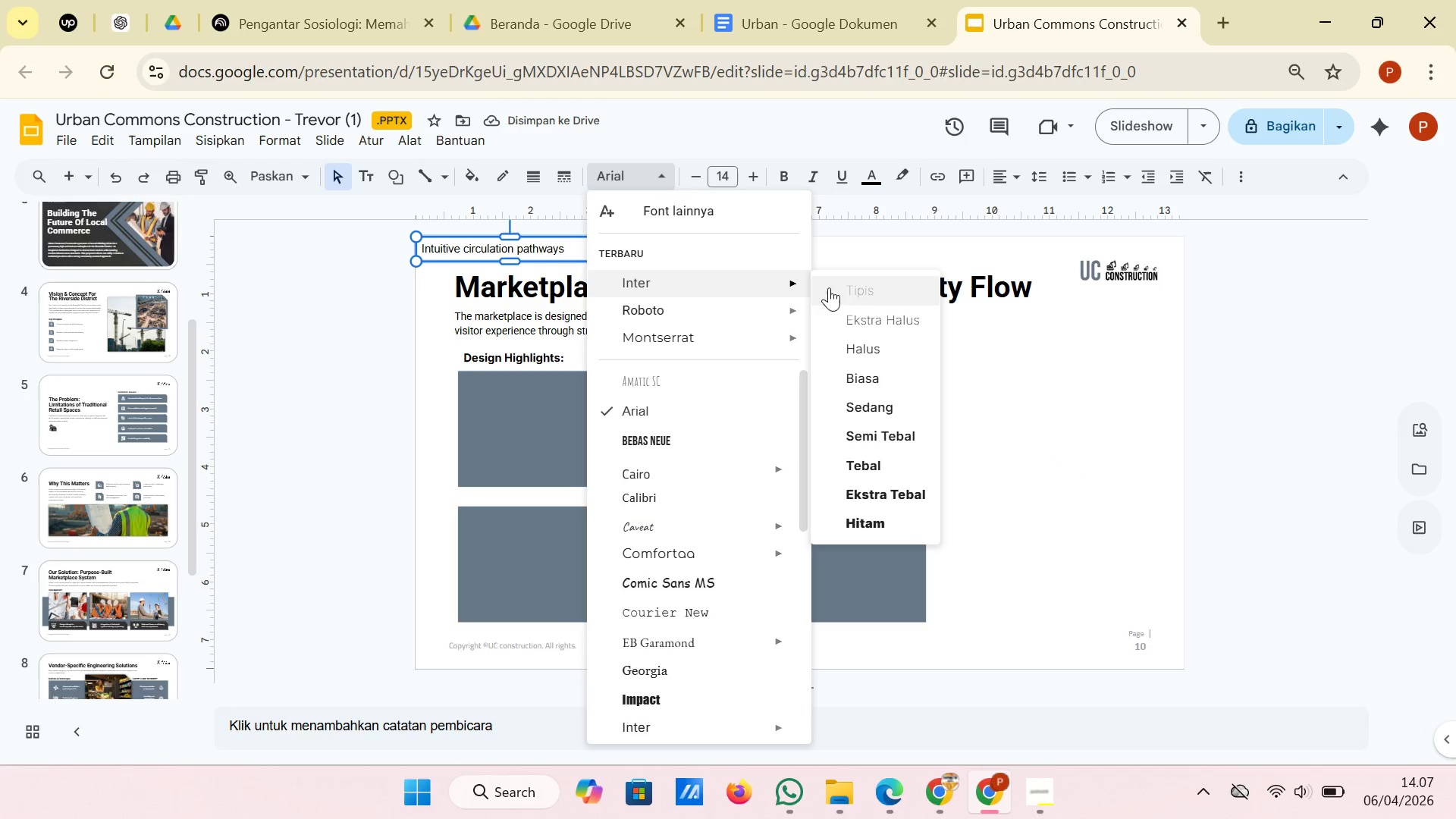 
left_click([873, 374])
 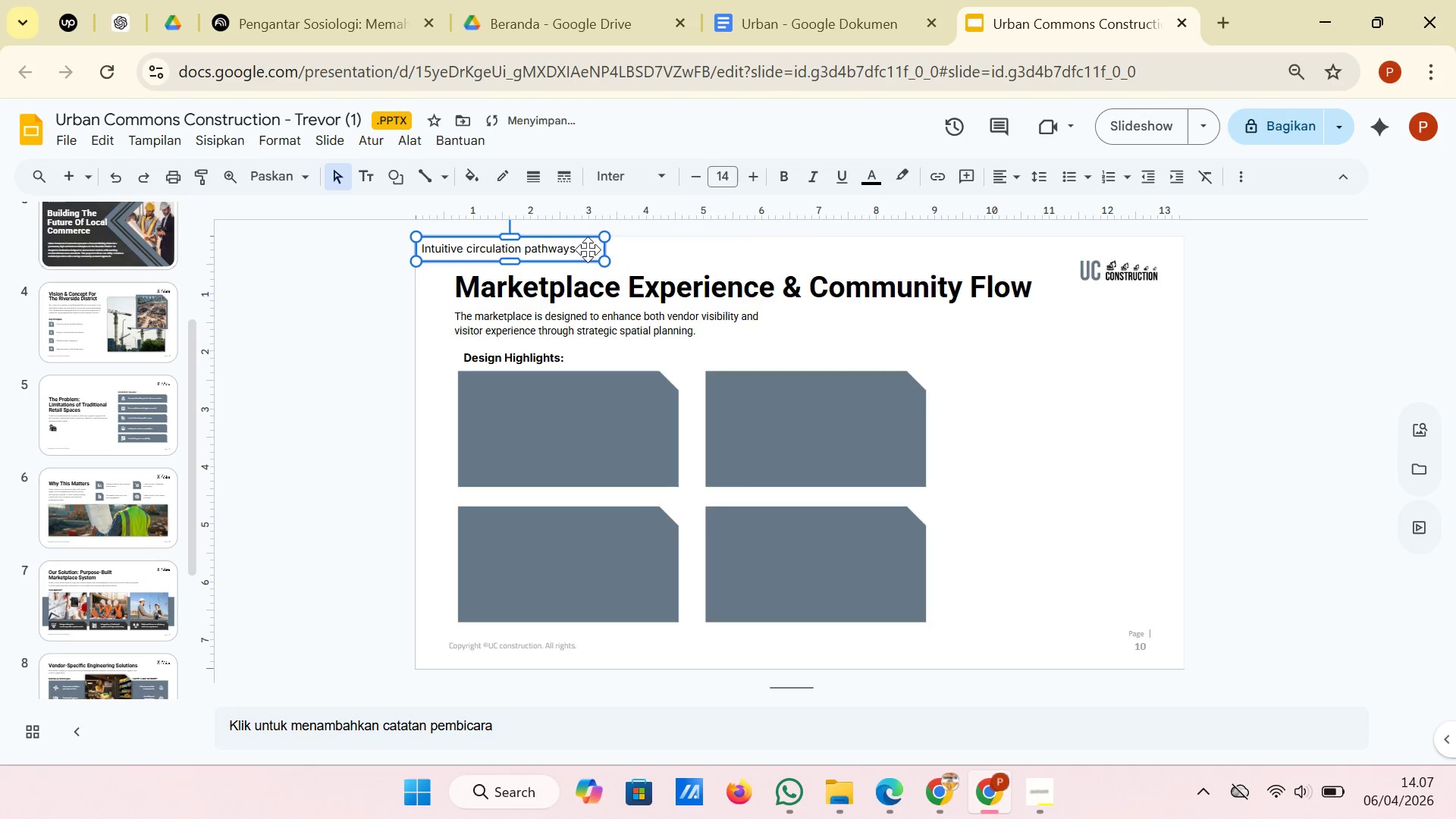 
left_click_drag(start_coordinate=[587, 249], to_coordinate=[642, 451])
 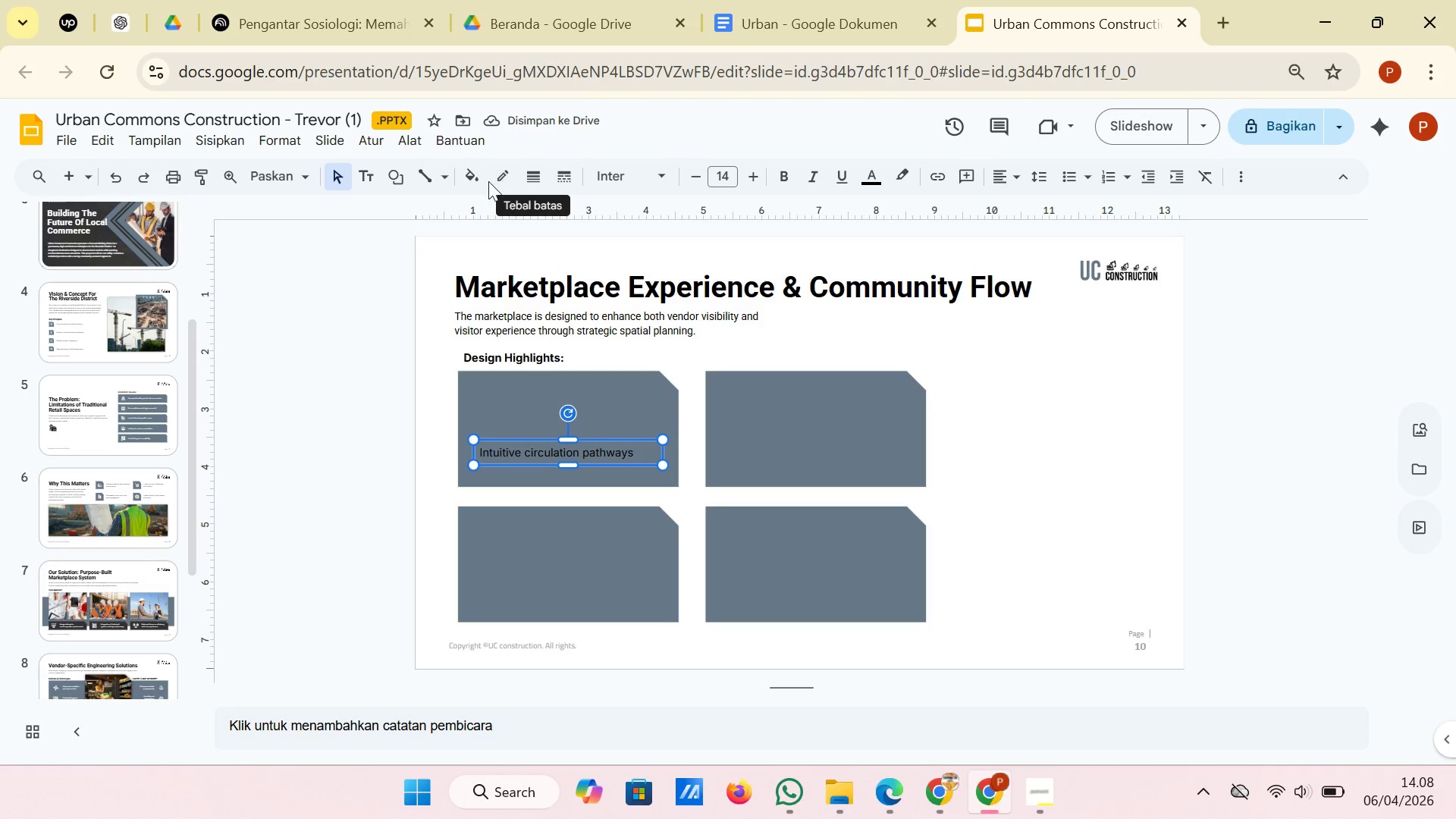 
wait(6.14)
 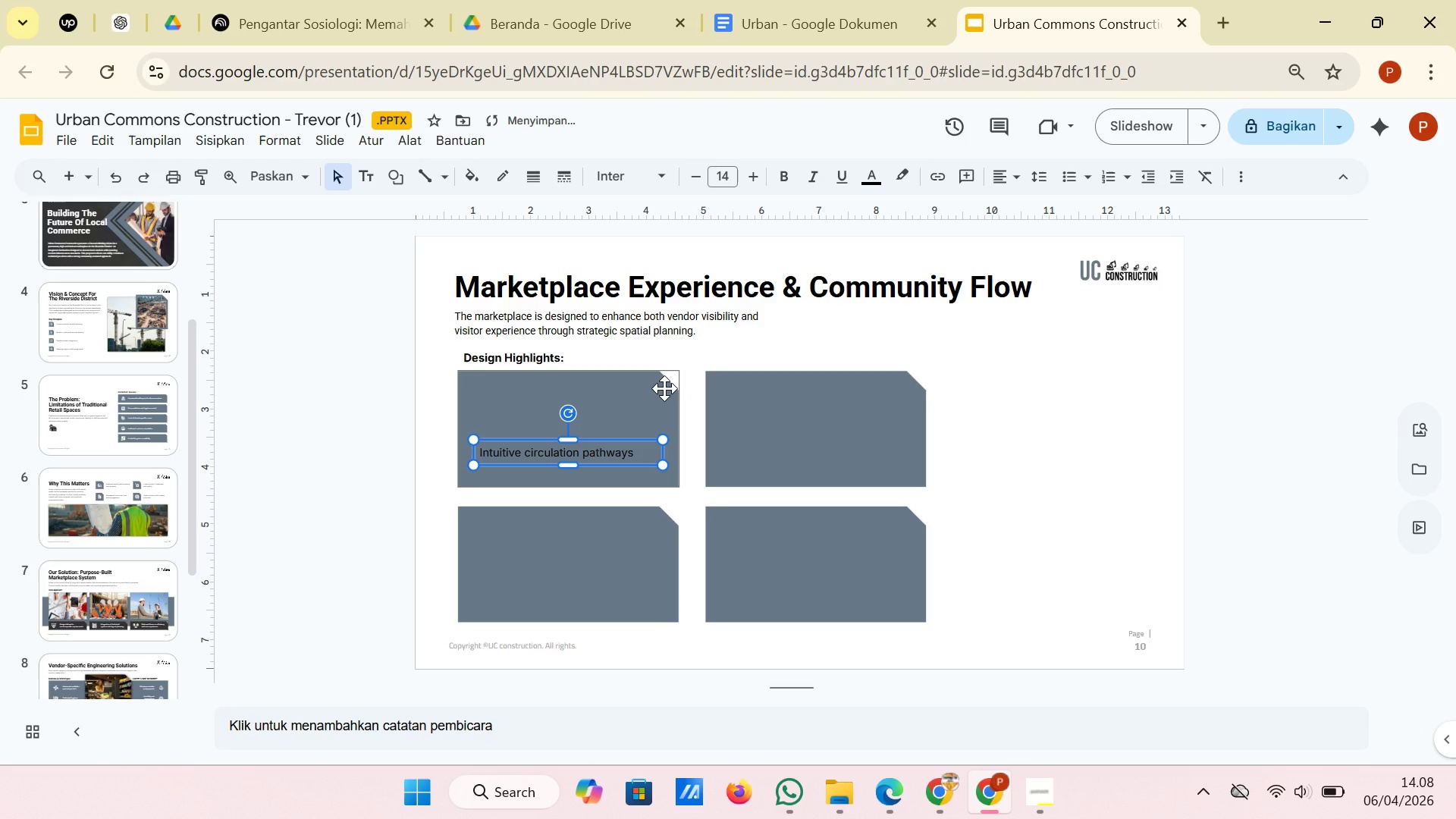 
left_click([1016, 175])
 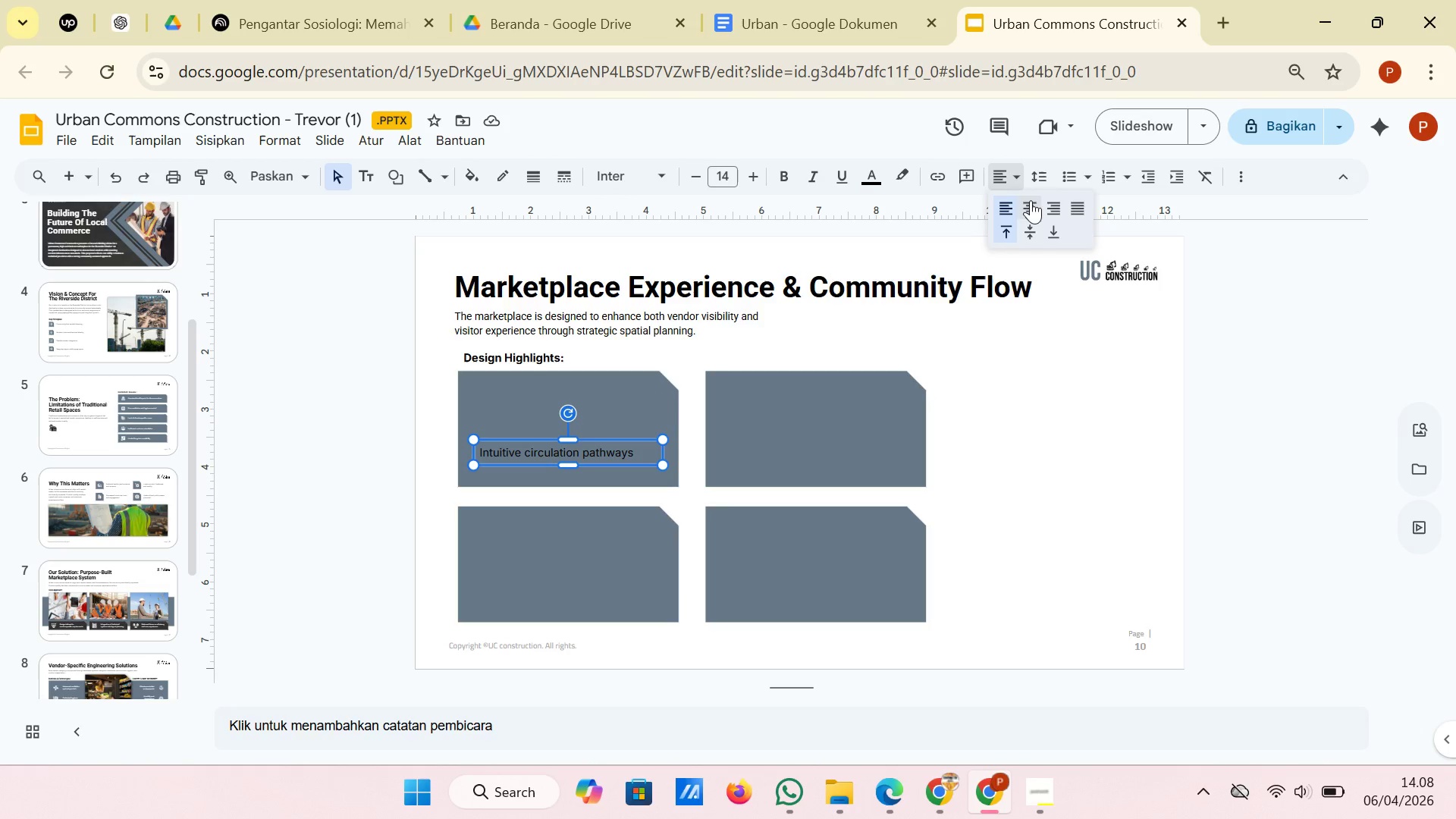 
left_click([1031, 201])
 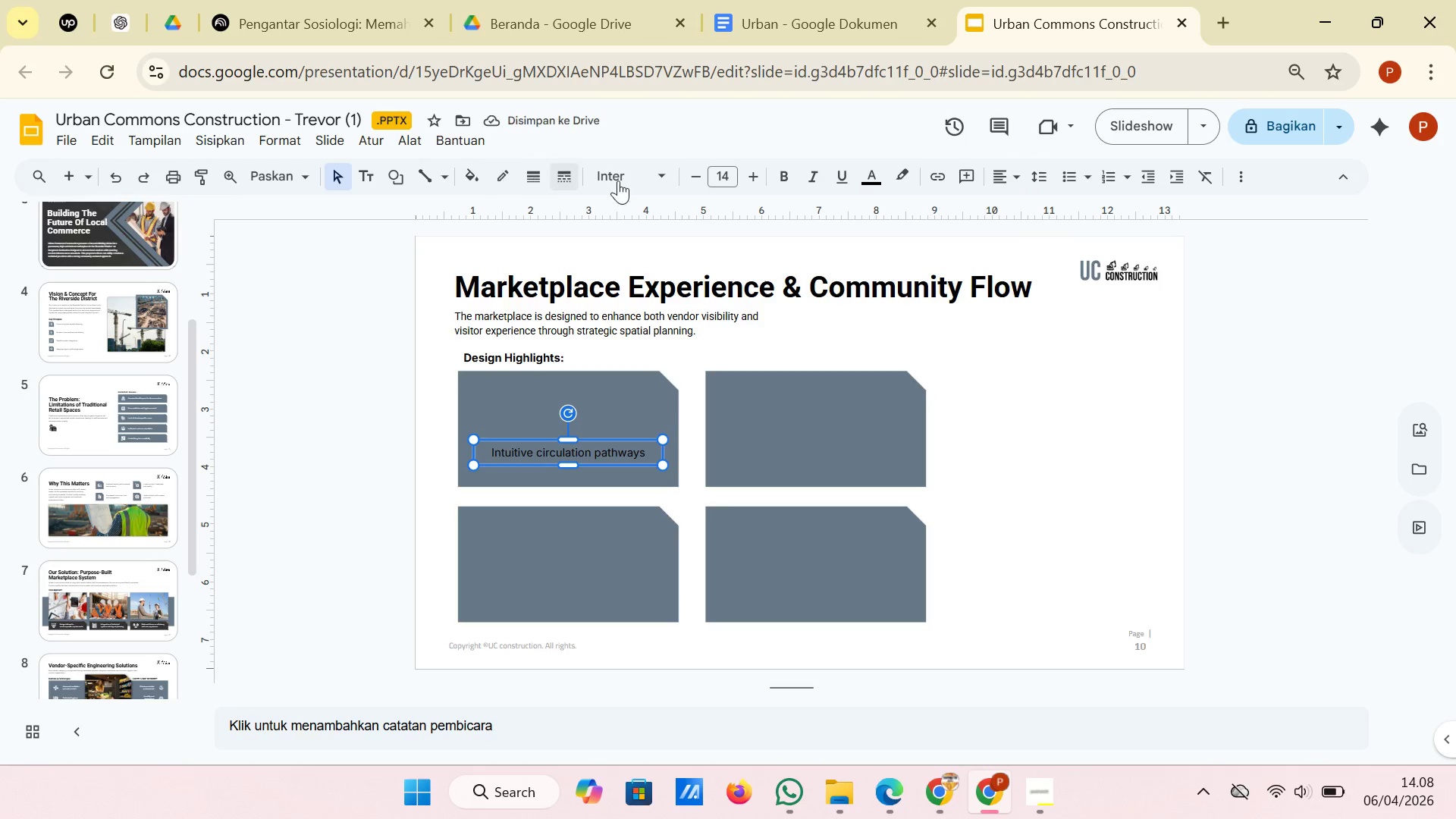 
left_click([864, 180])
 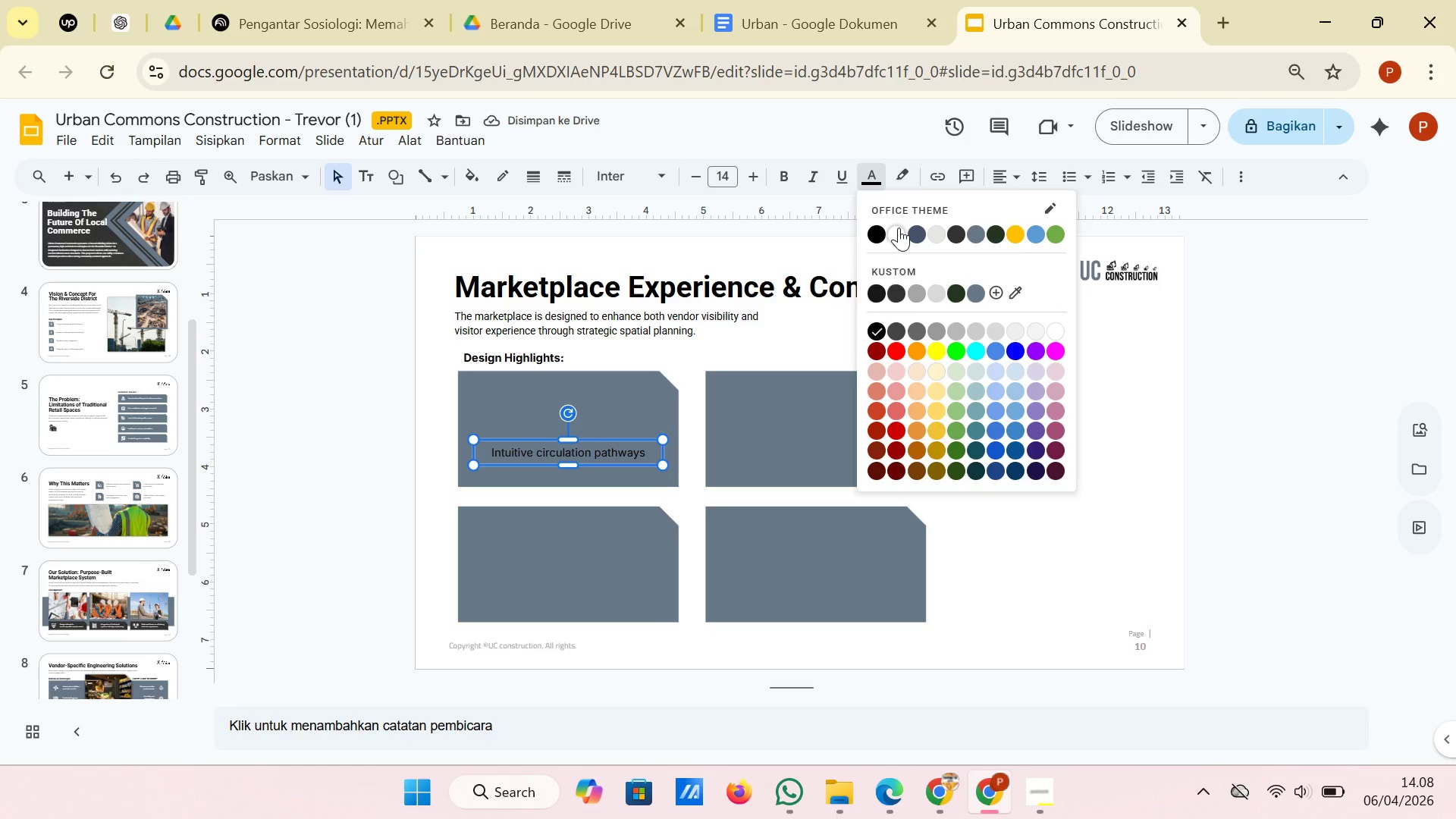 
left_click([899, 228])
 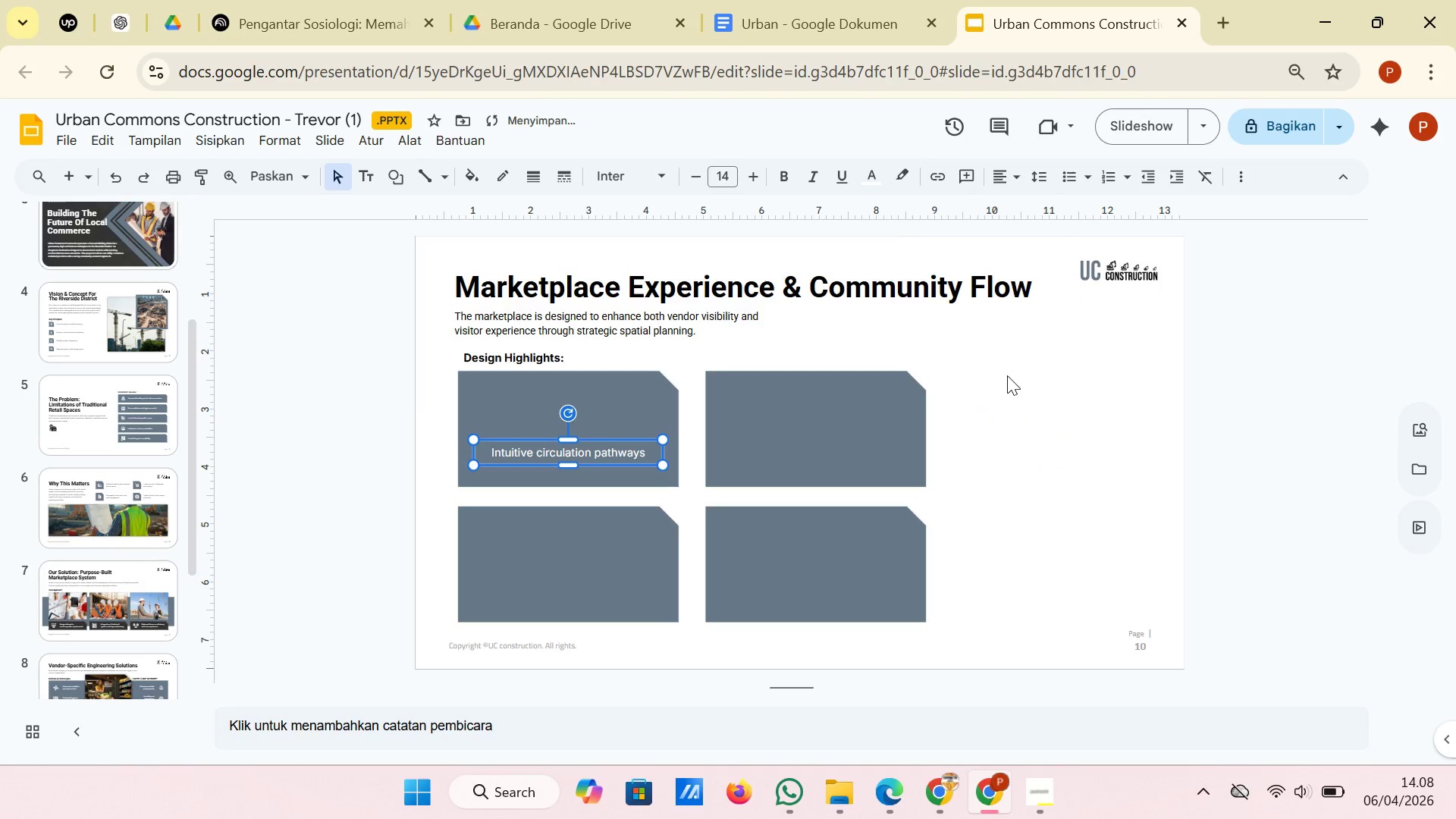 
left_click([1007, 375])
 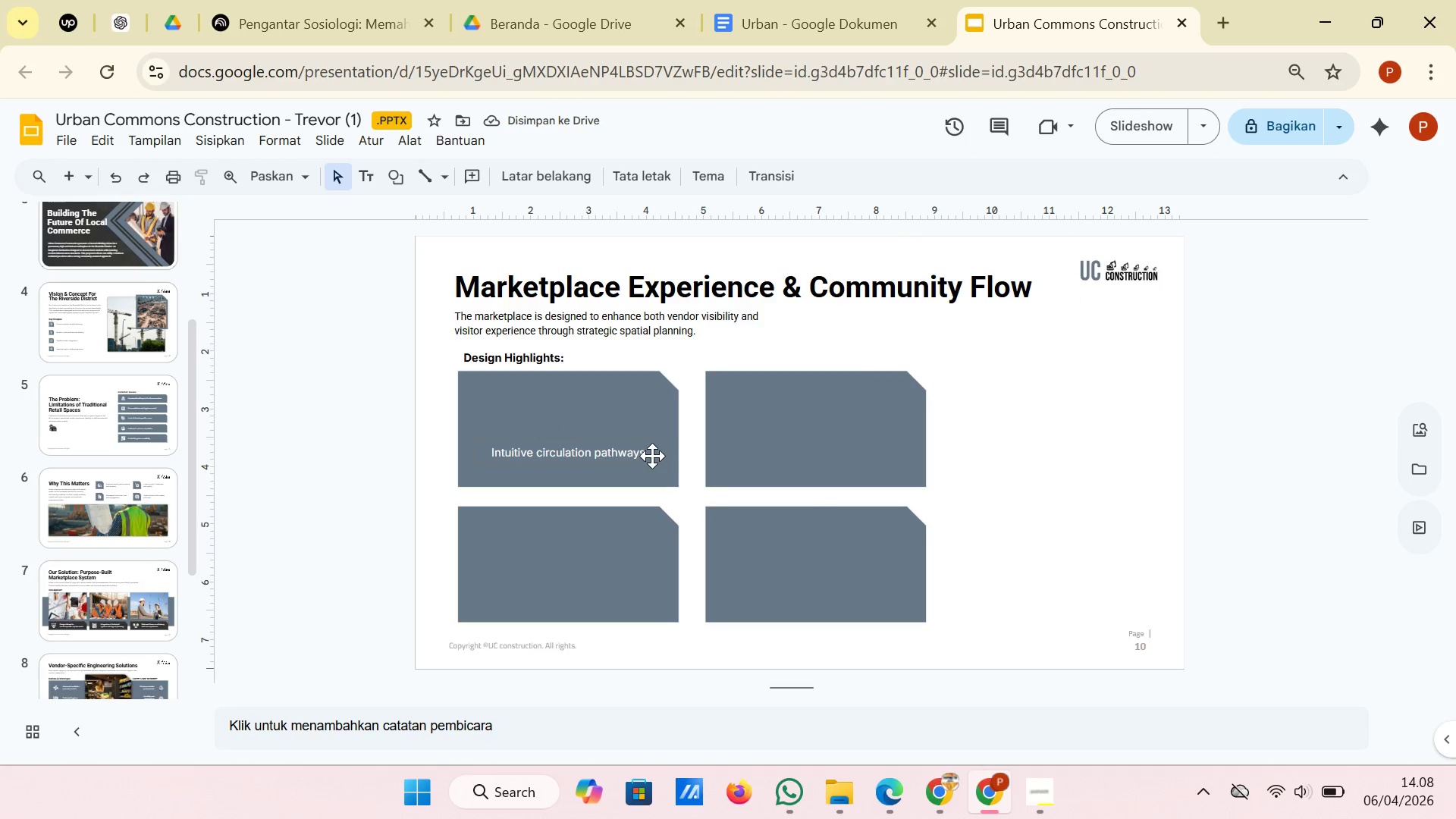 
left_click([631, 464])
 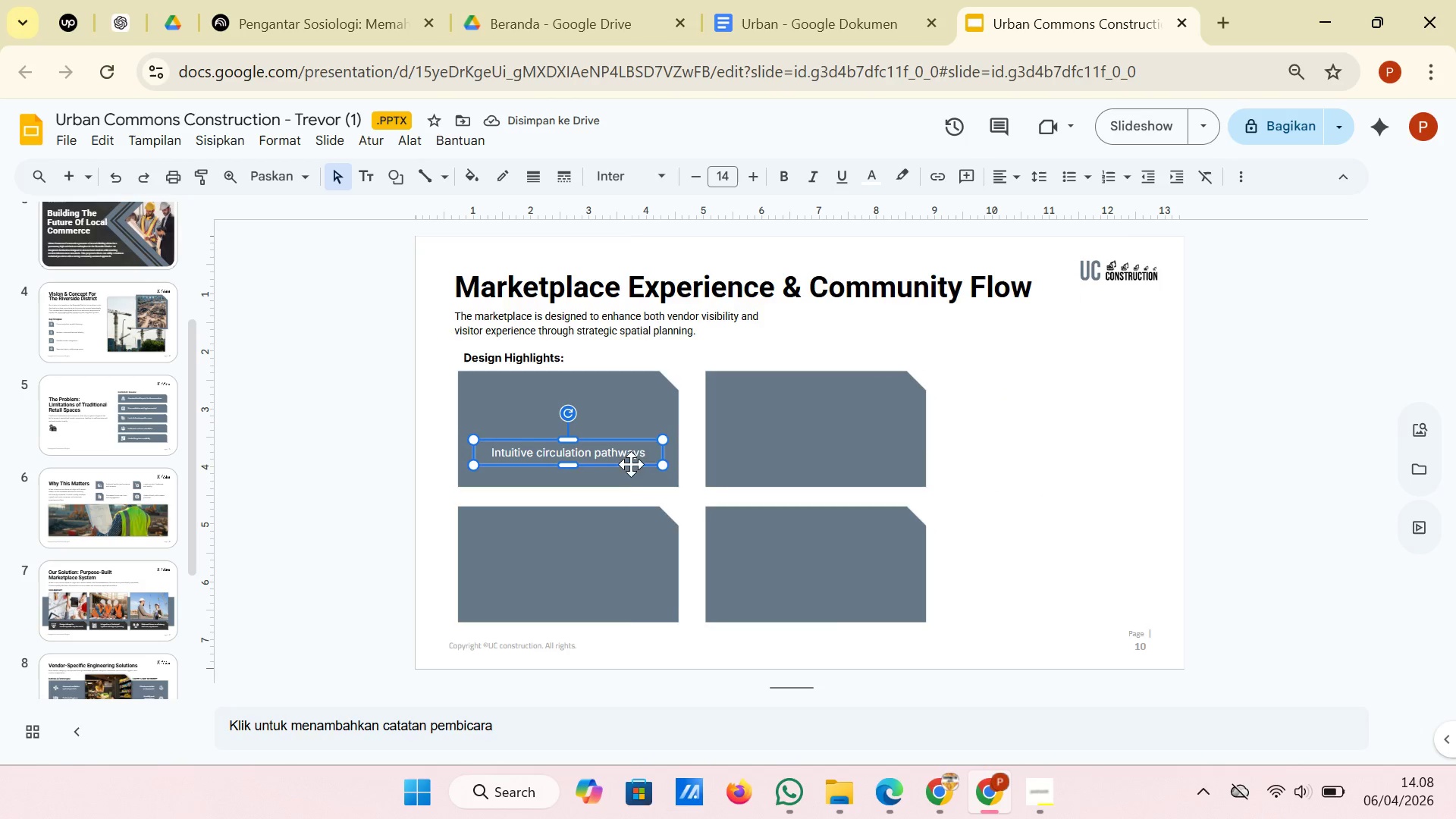 
right_click([631, 464])
 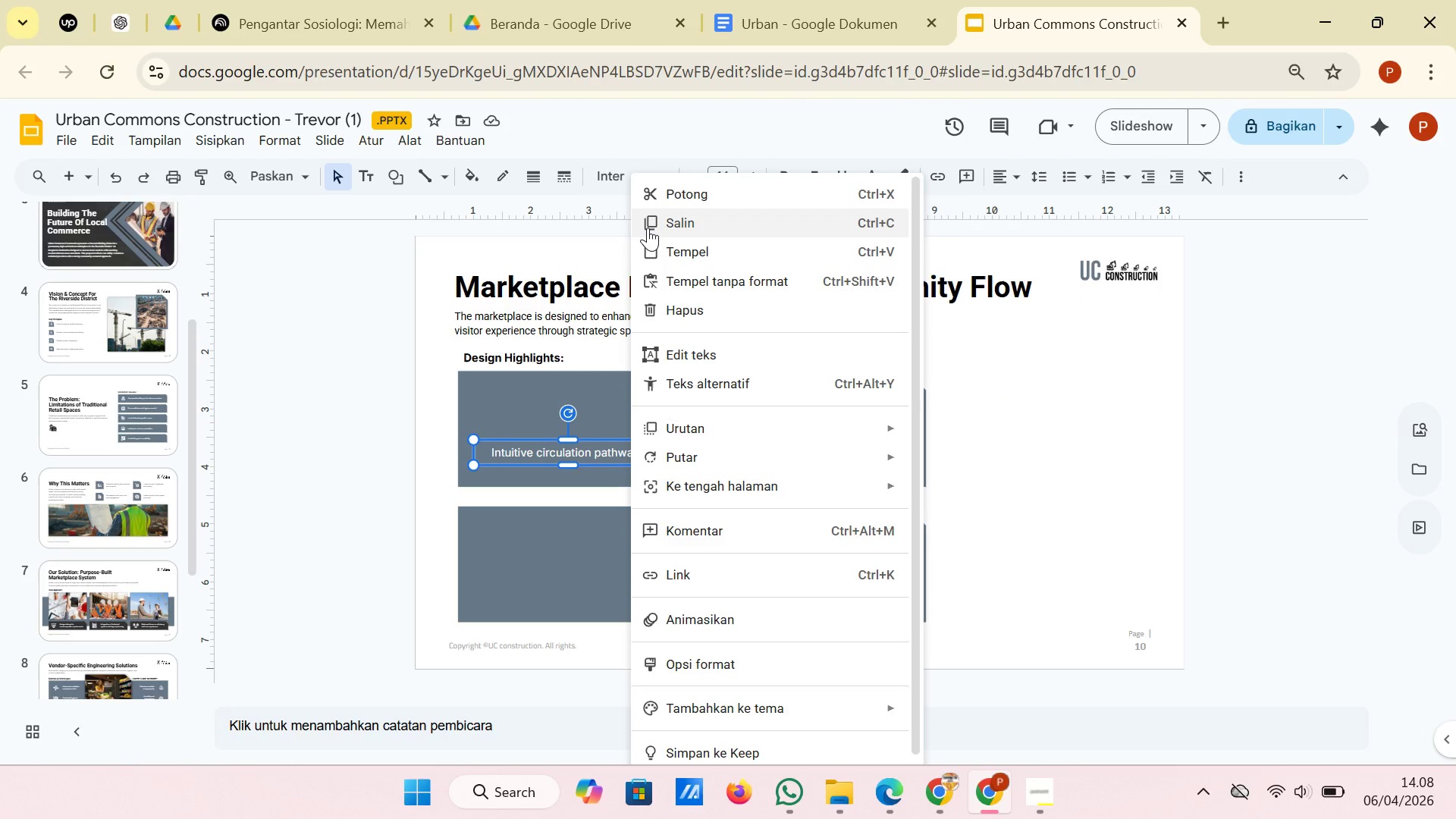 
left_click([648, 228])
 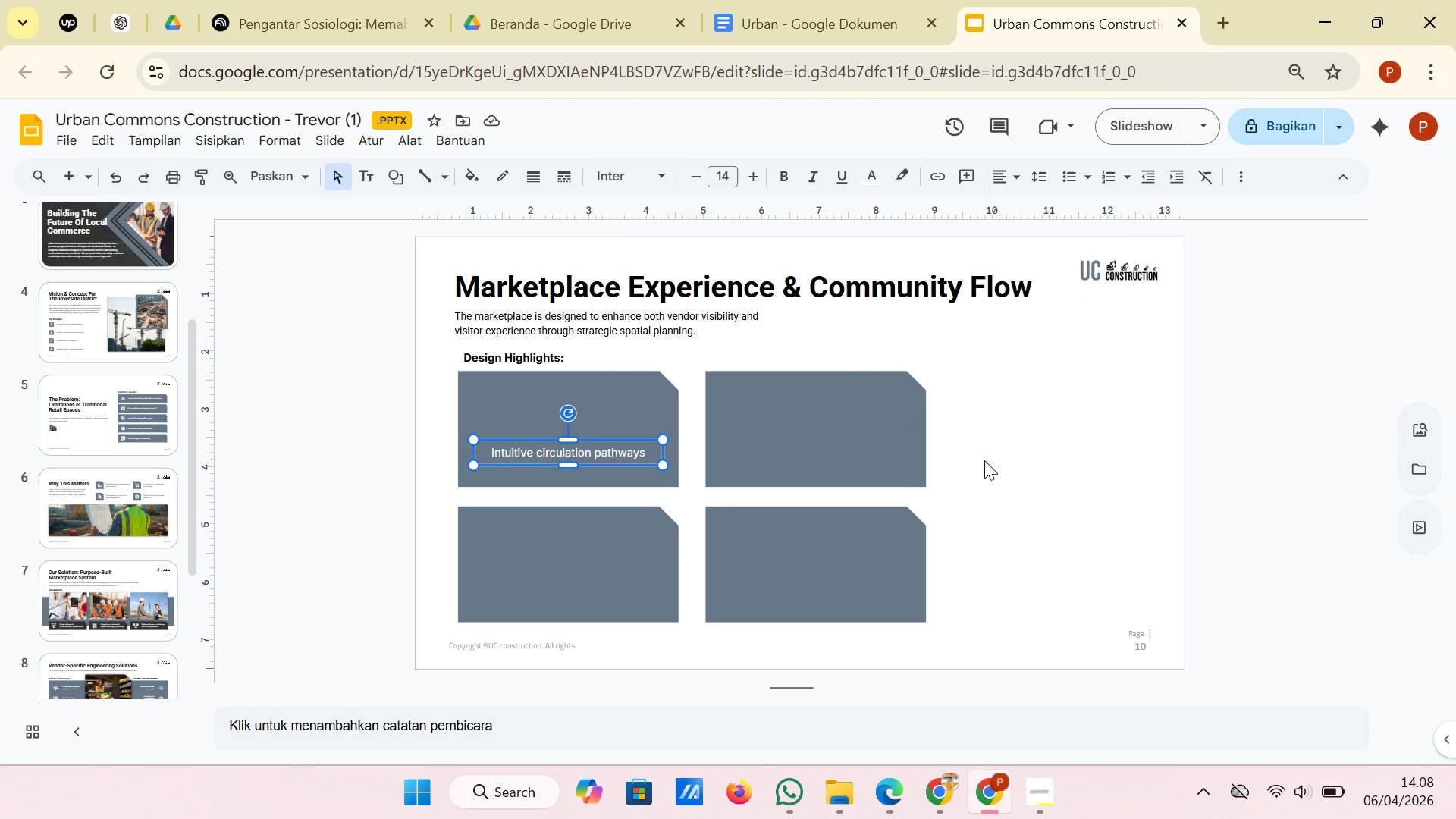 
right_click([984, 460])
 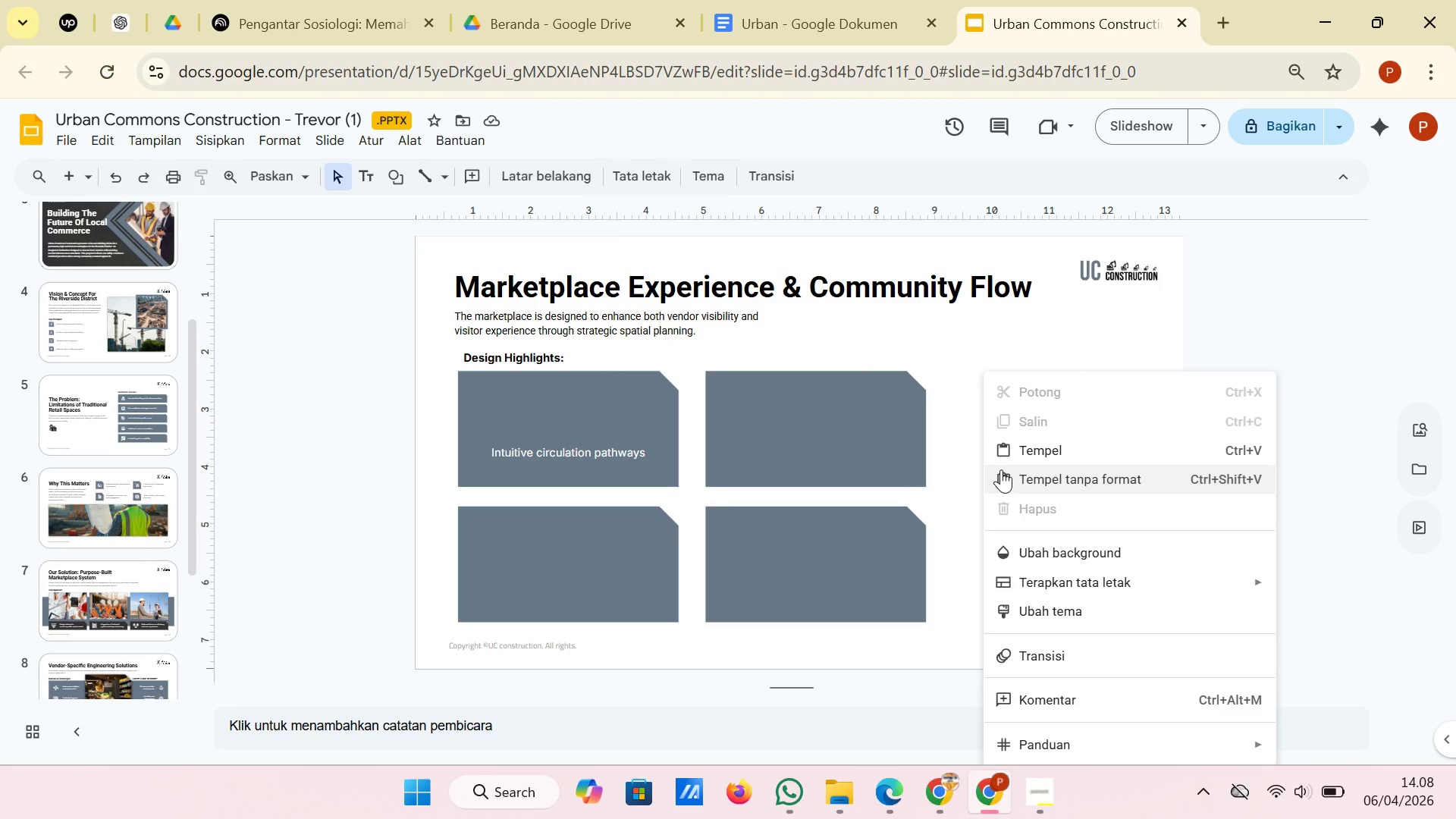 
left_click([1001, 469])
 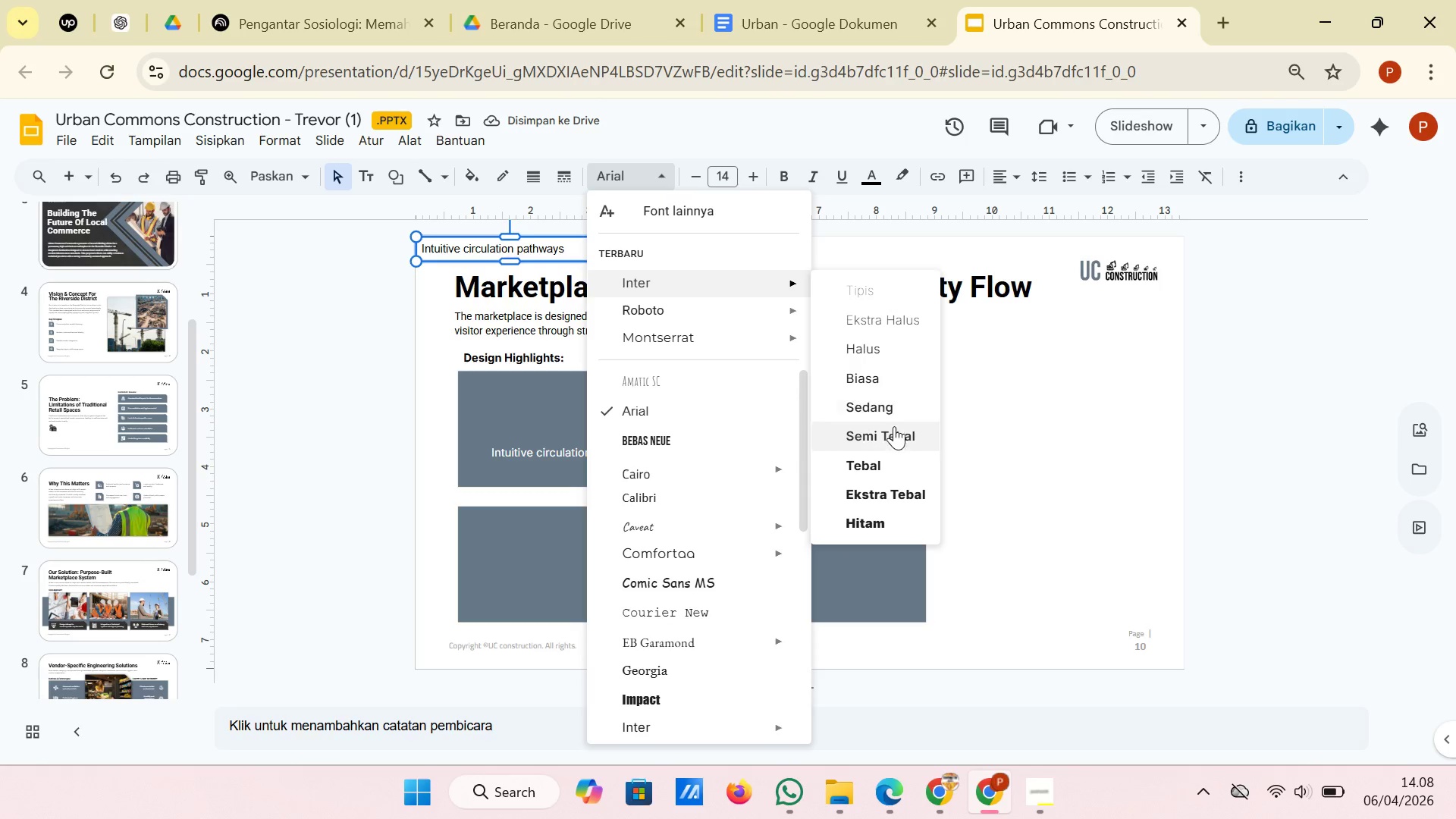 
wait(6.84)
 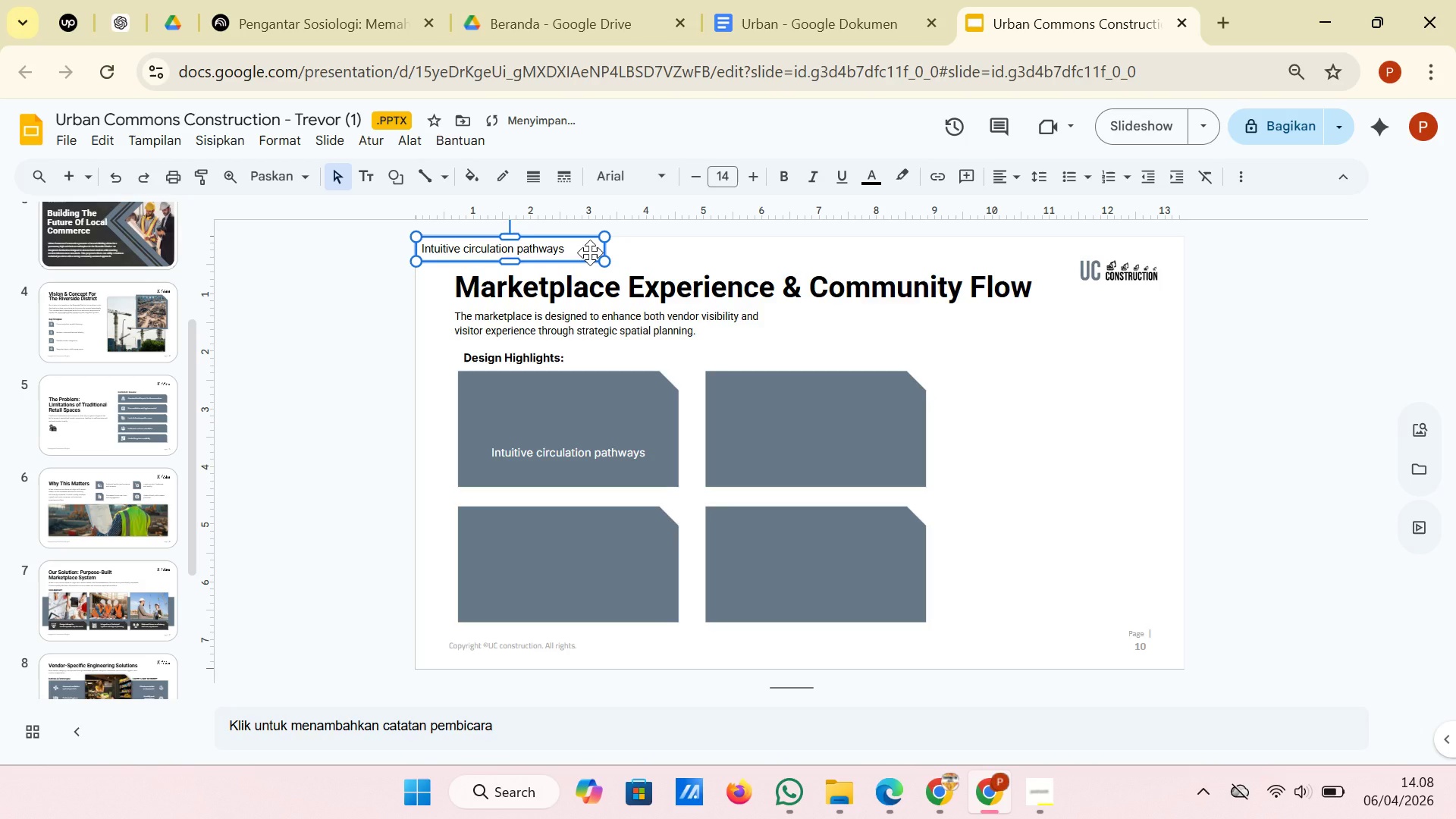 
left_click([890, 386])
 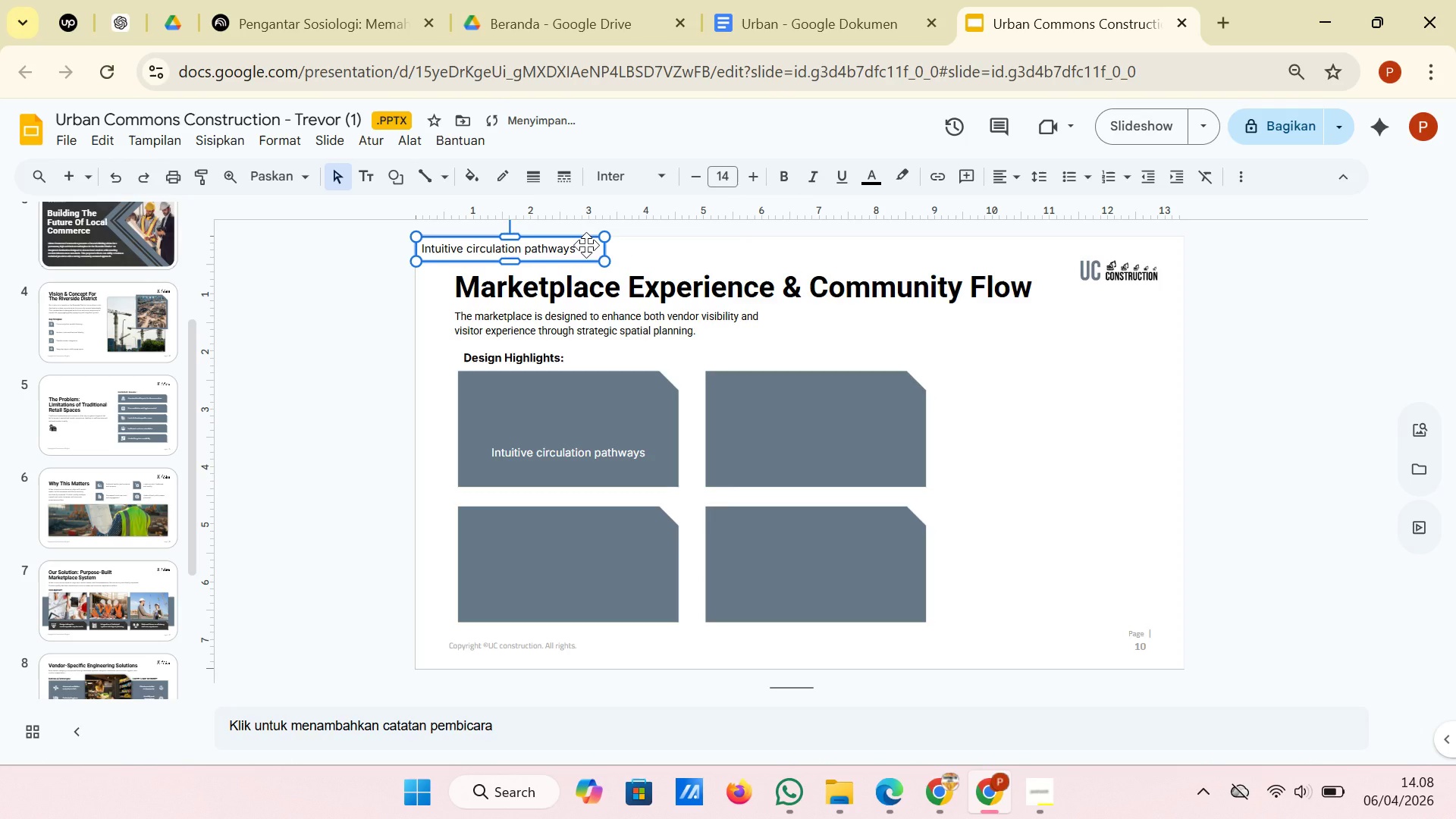 
left_click_drag(start_coordinate=[586, 245], to_coordinate=[893, 450])
 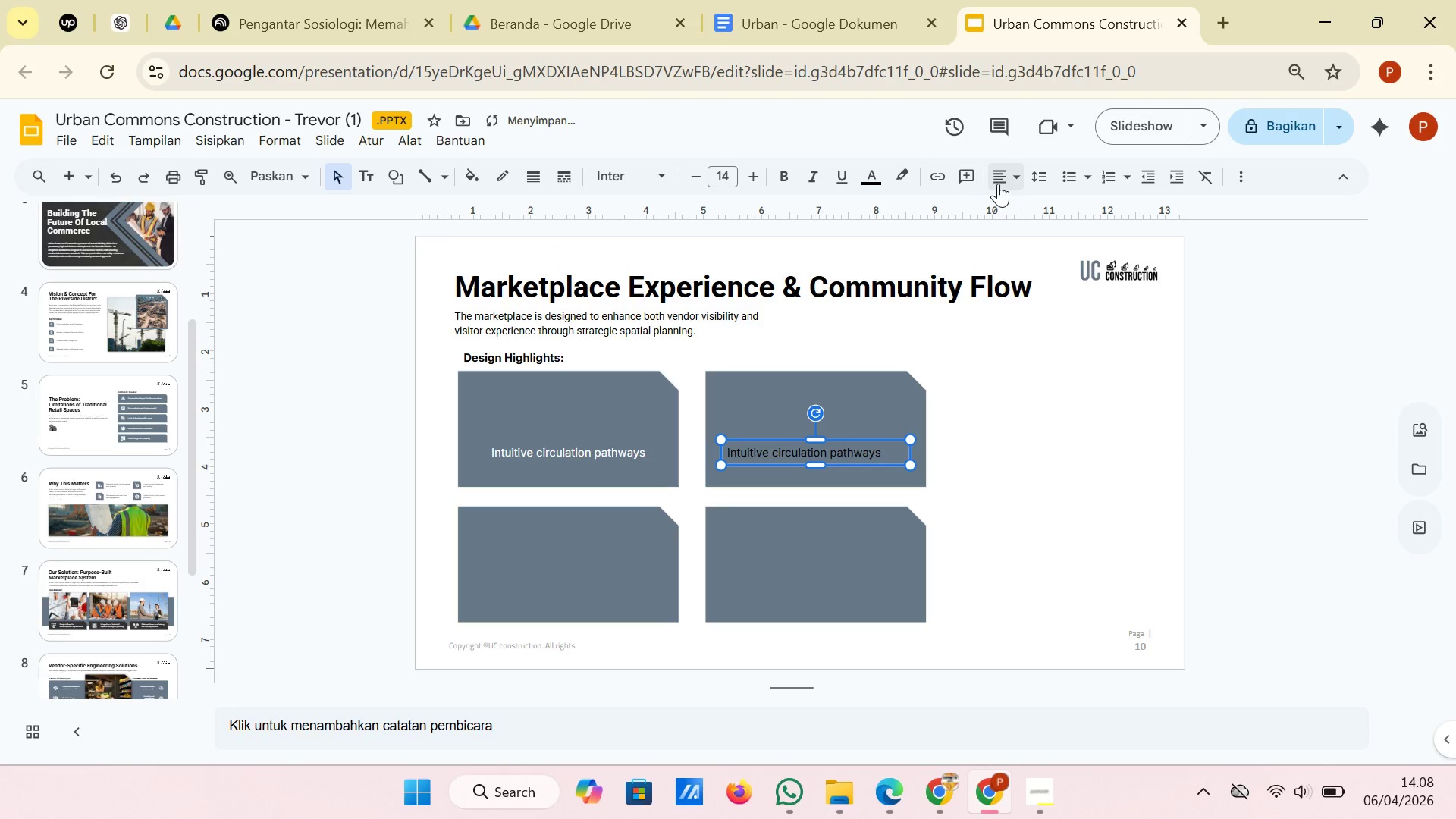 
left_click([1000, 180])
 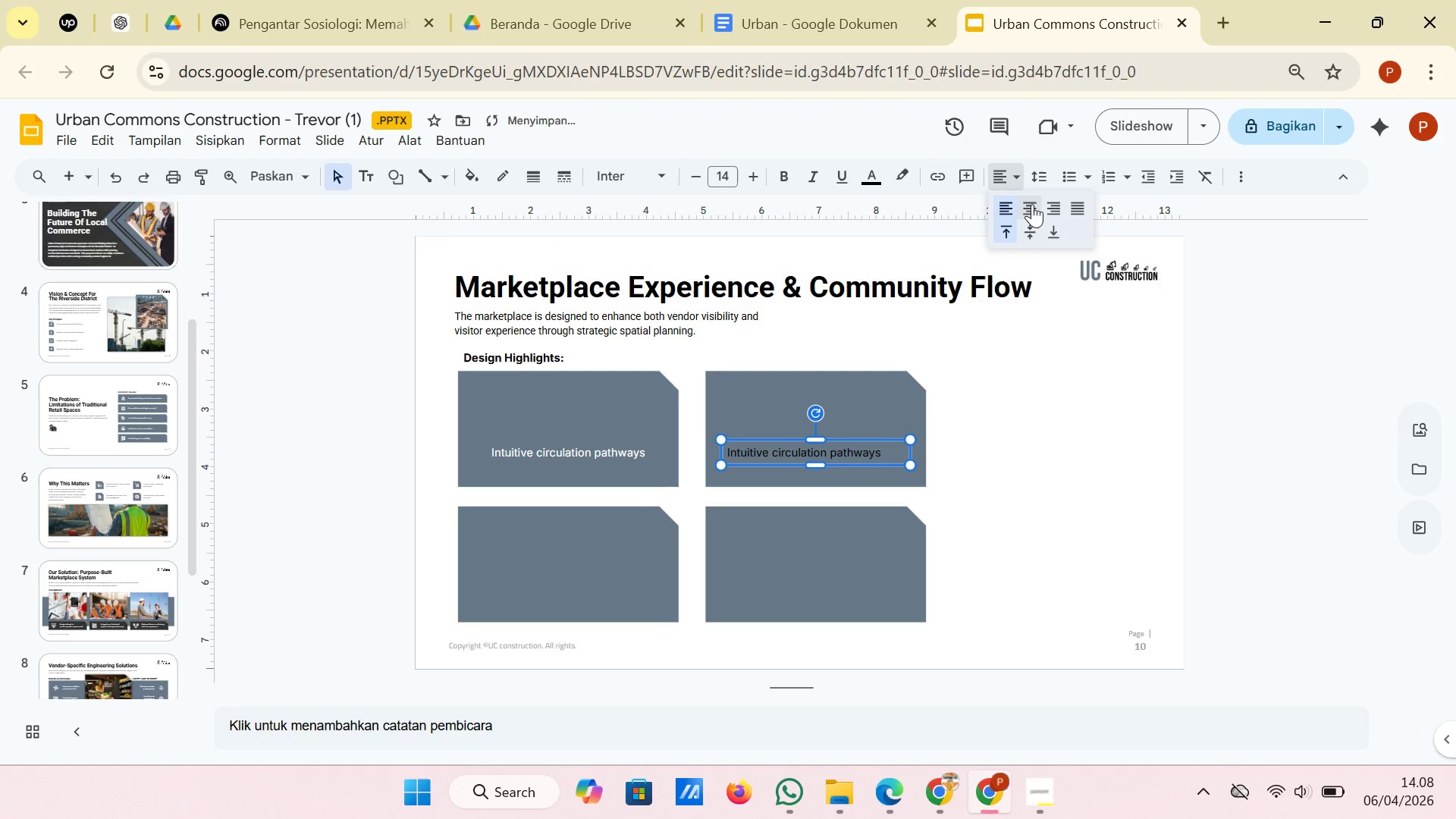 
left_click([1032, 204])
 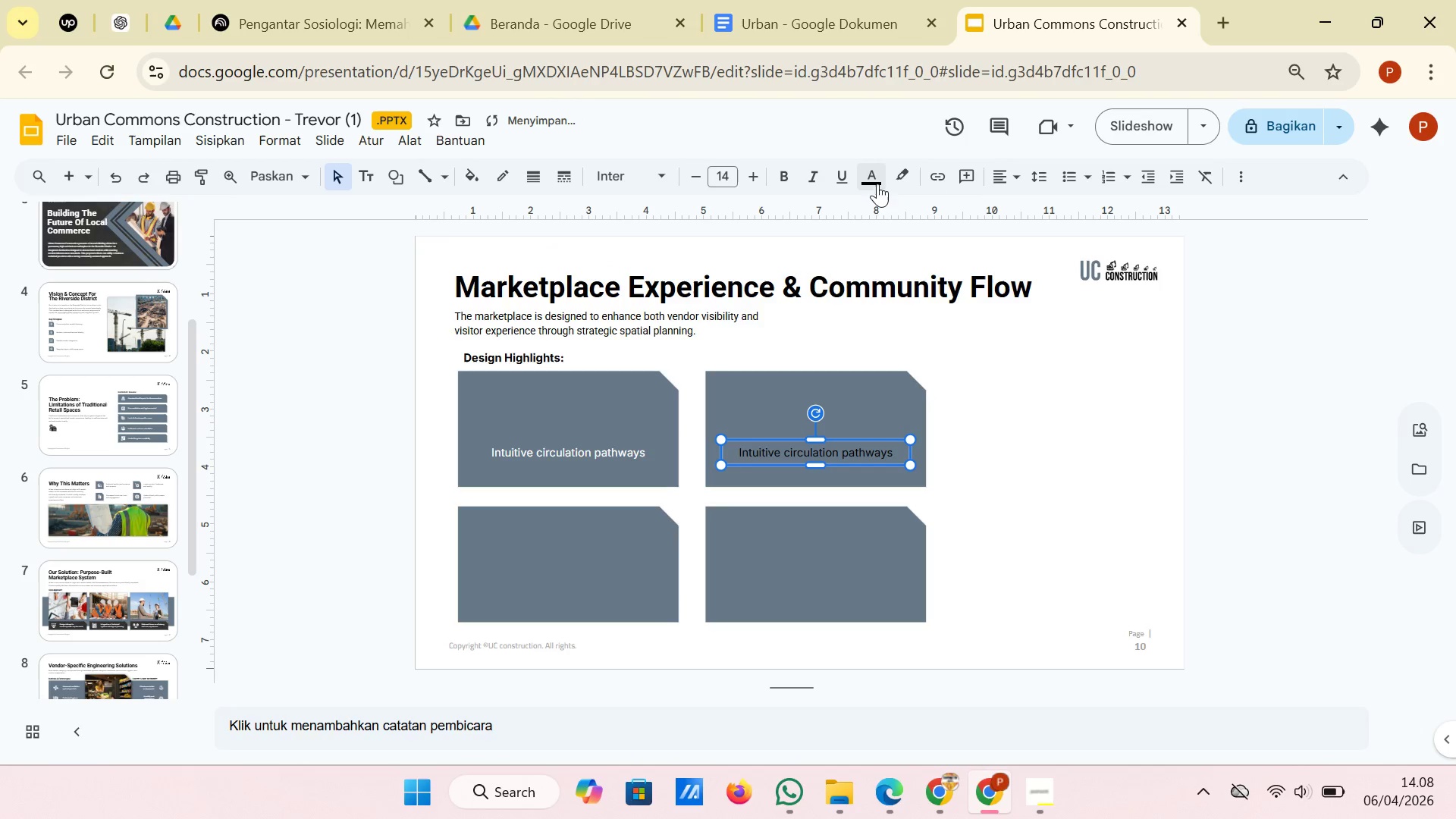 
left_click([867, 184])
 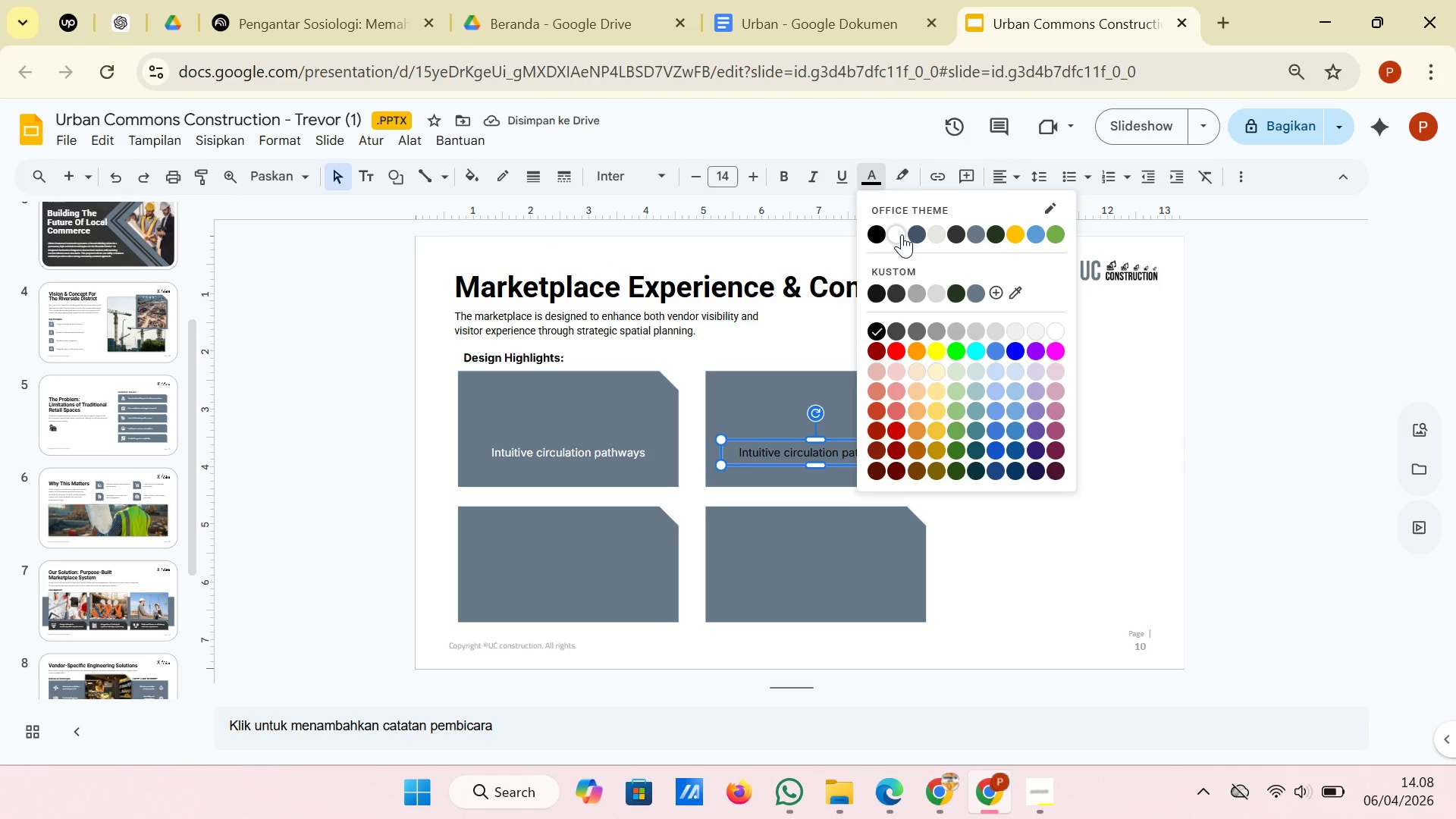 
left_click([902, 234])
 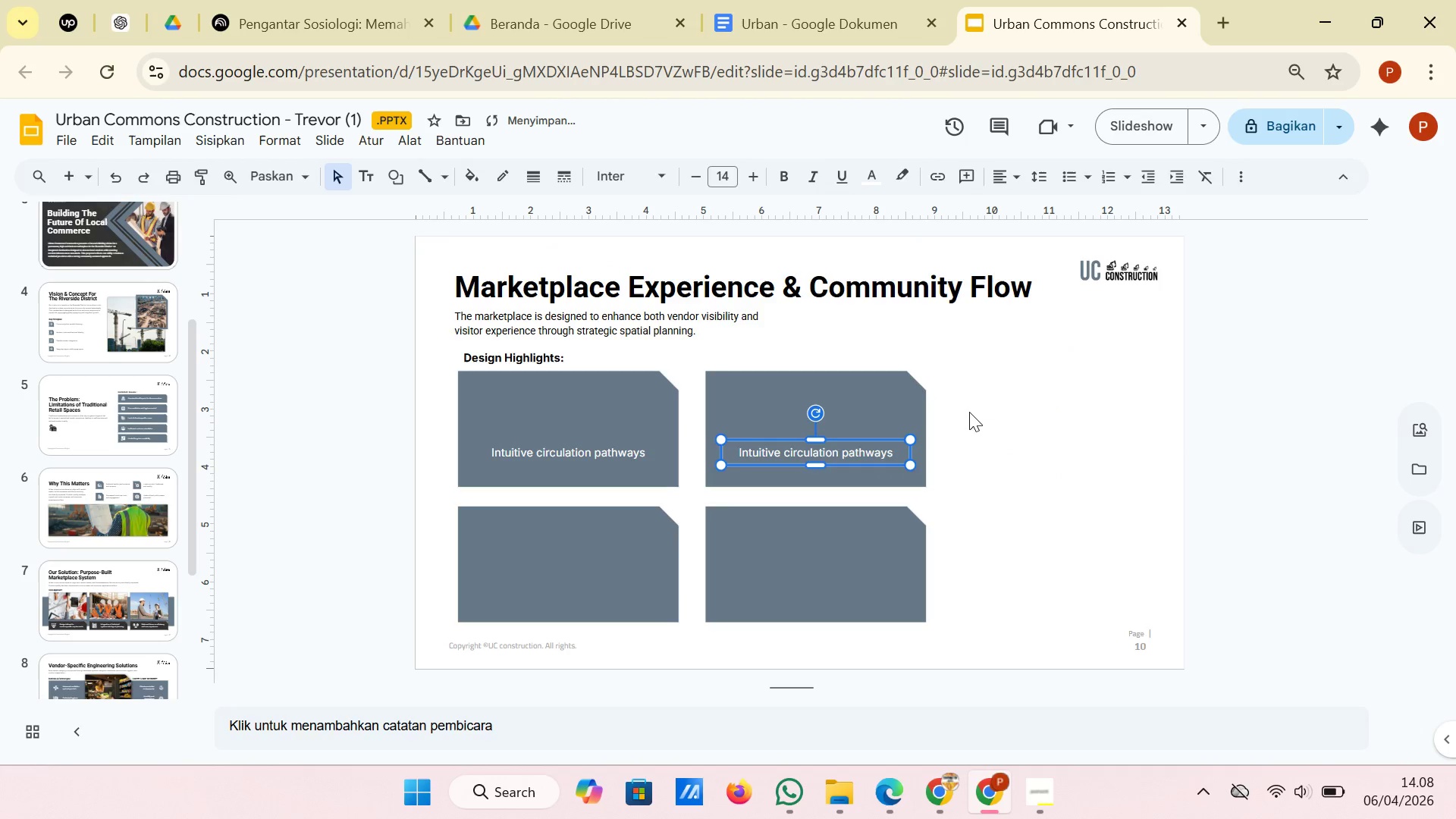 
left_click([970, 412])
 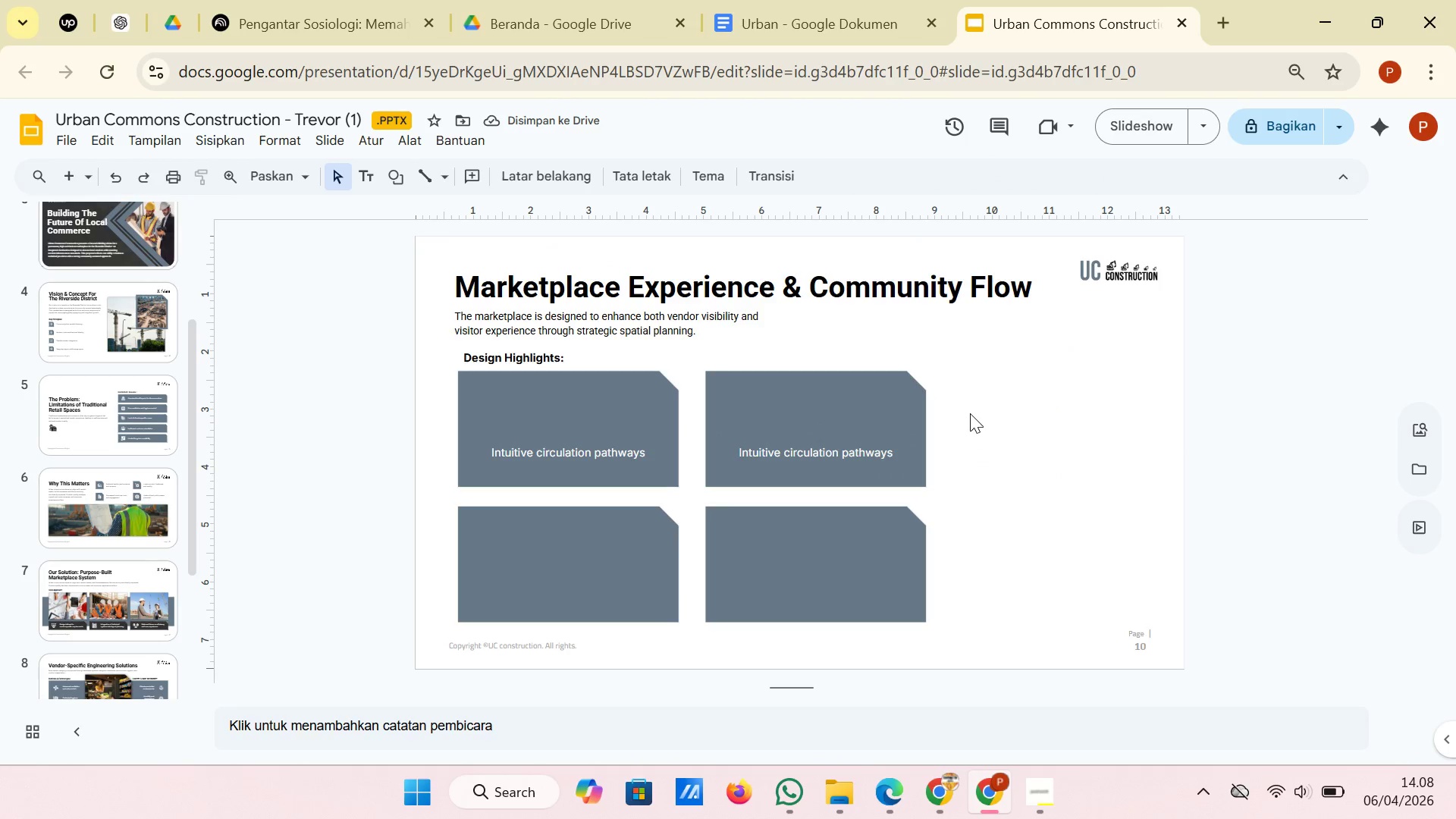 
right_click([981, 419])
 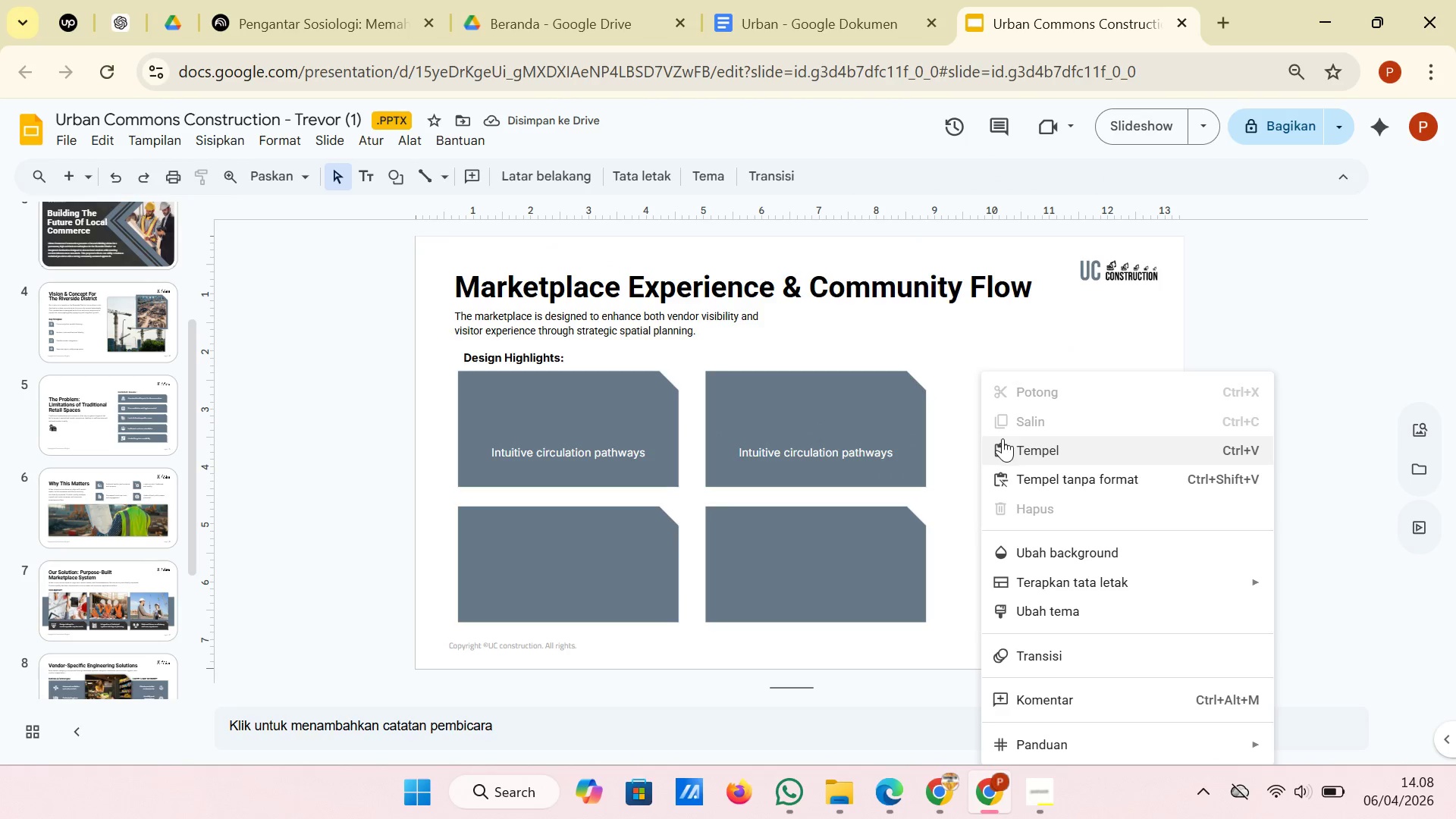 
left_click([1005, 444])
 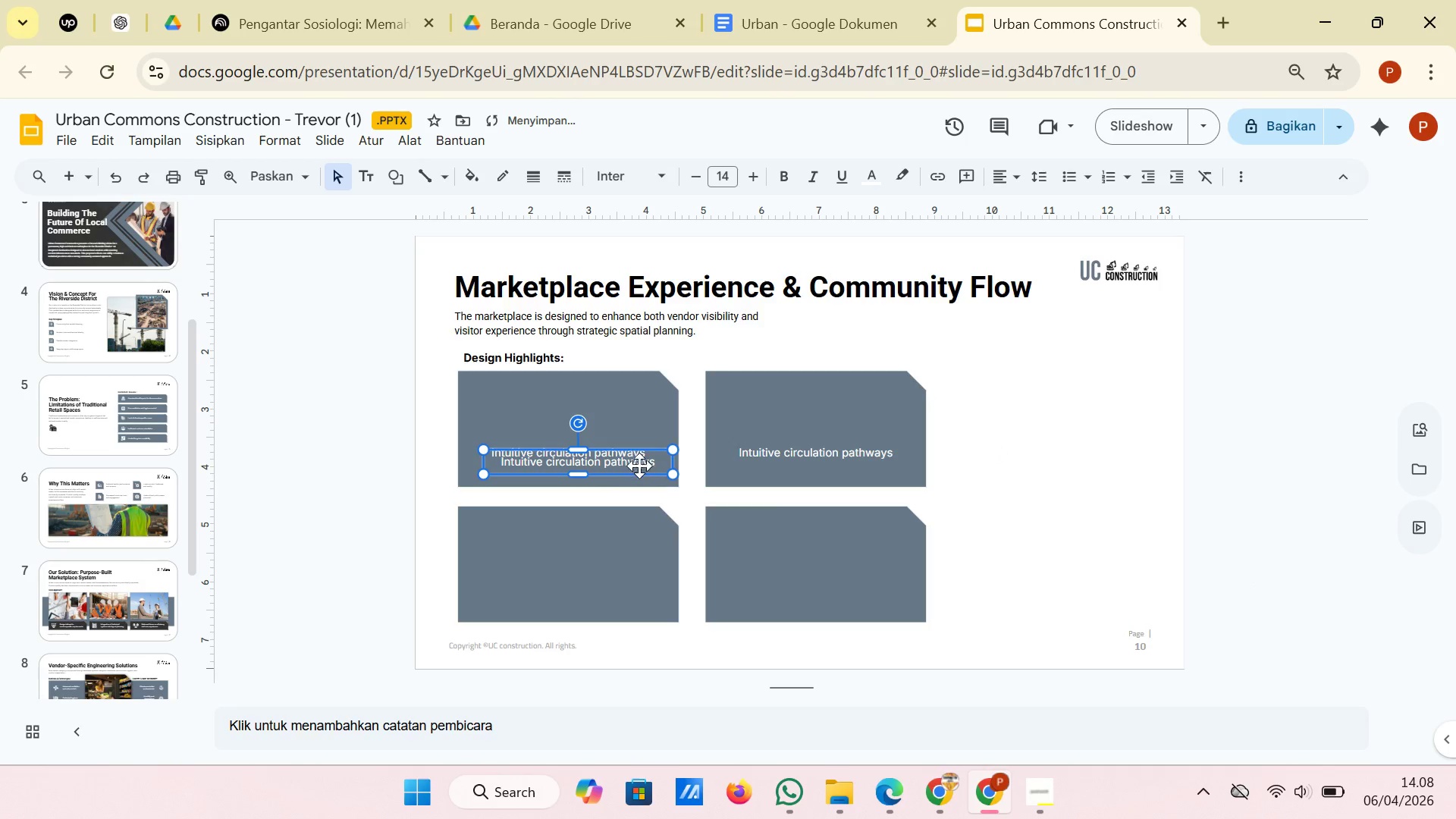 
left_click_drag(start_coordinate=[641, 463], to_coordinate=[644, 491])
 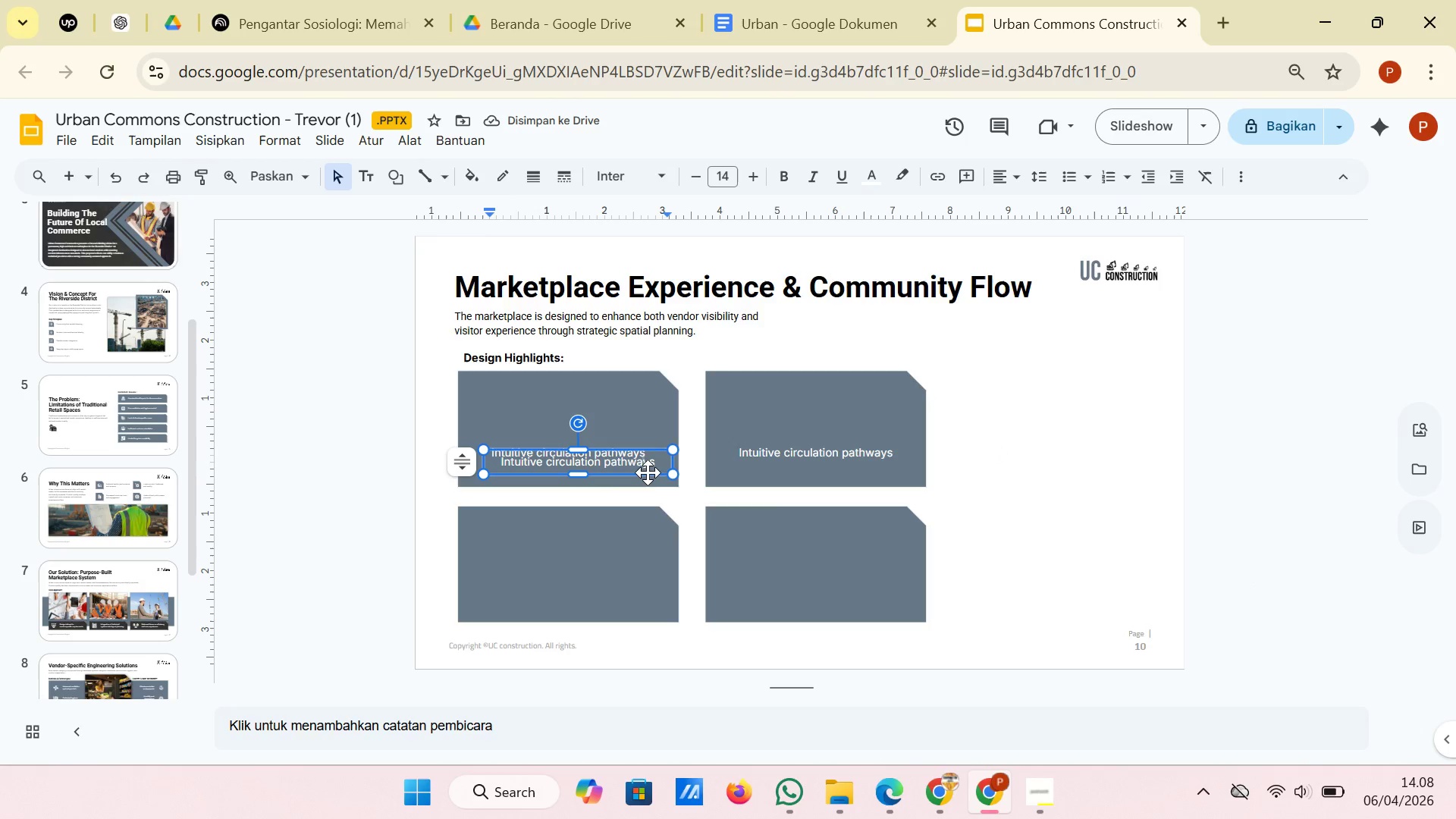 
left_click_drag(start_coordinate=[648, 473], to_coordinate=[639, 598])
 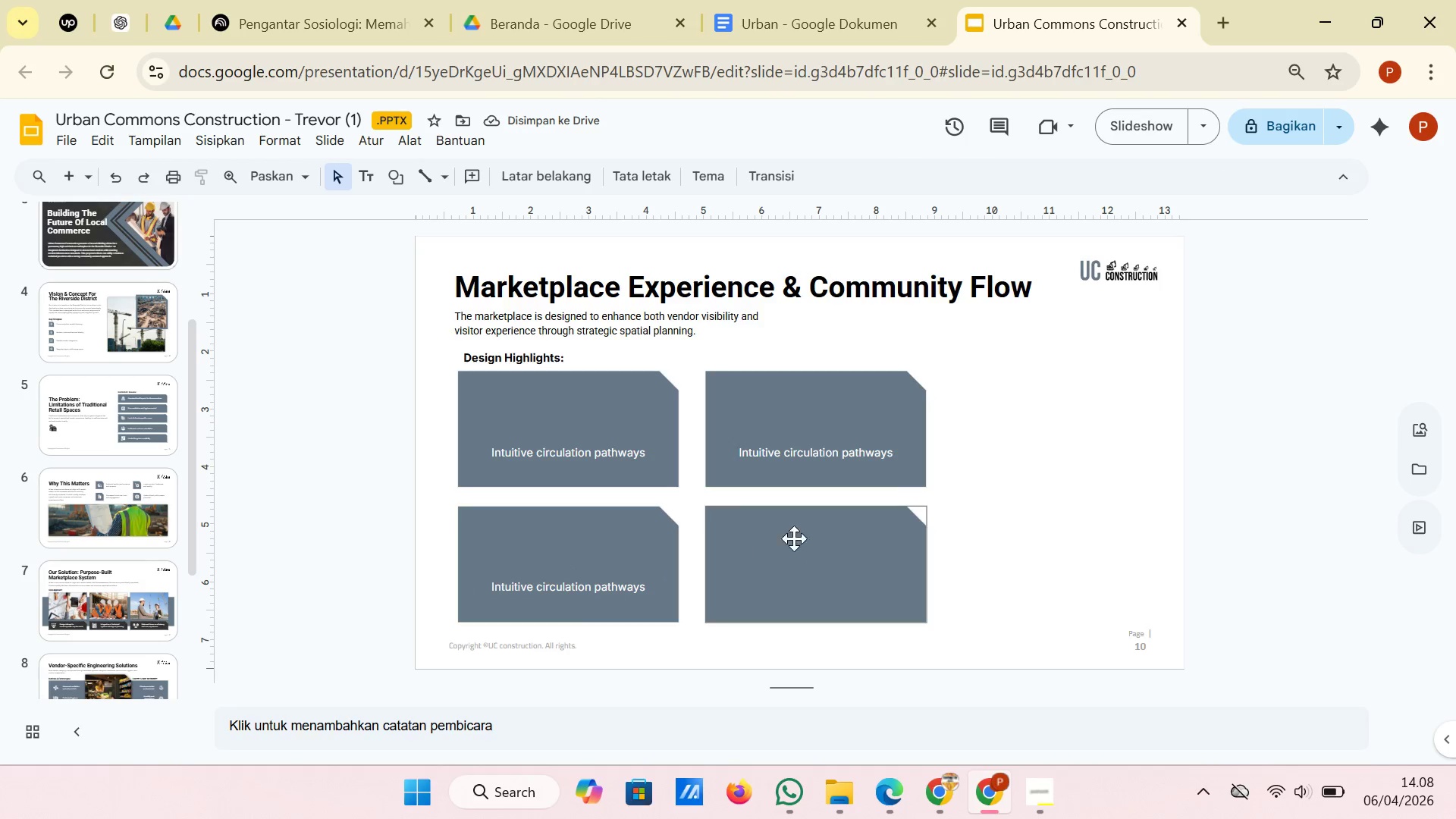 
right_click([996, 494])
 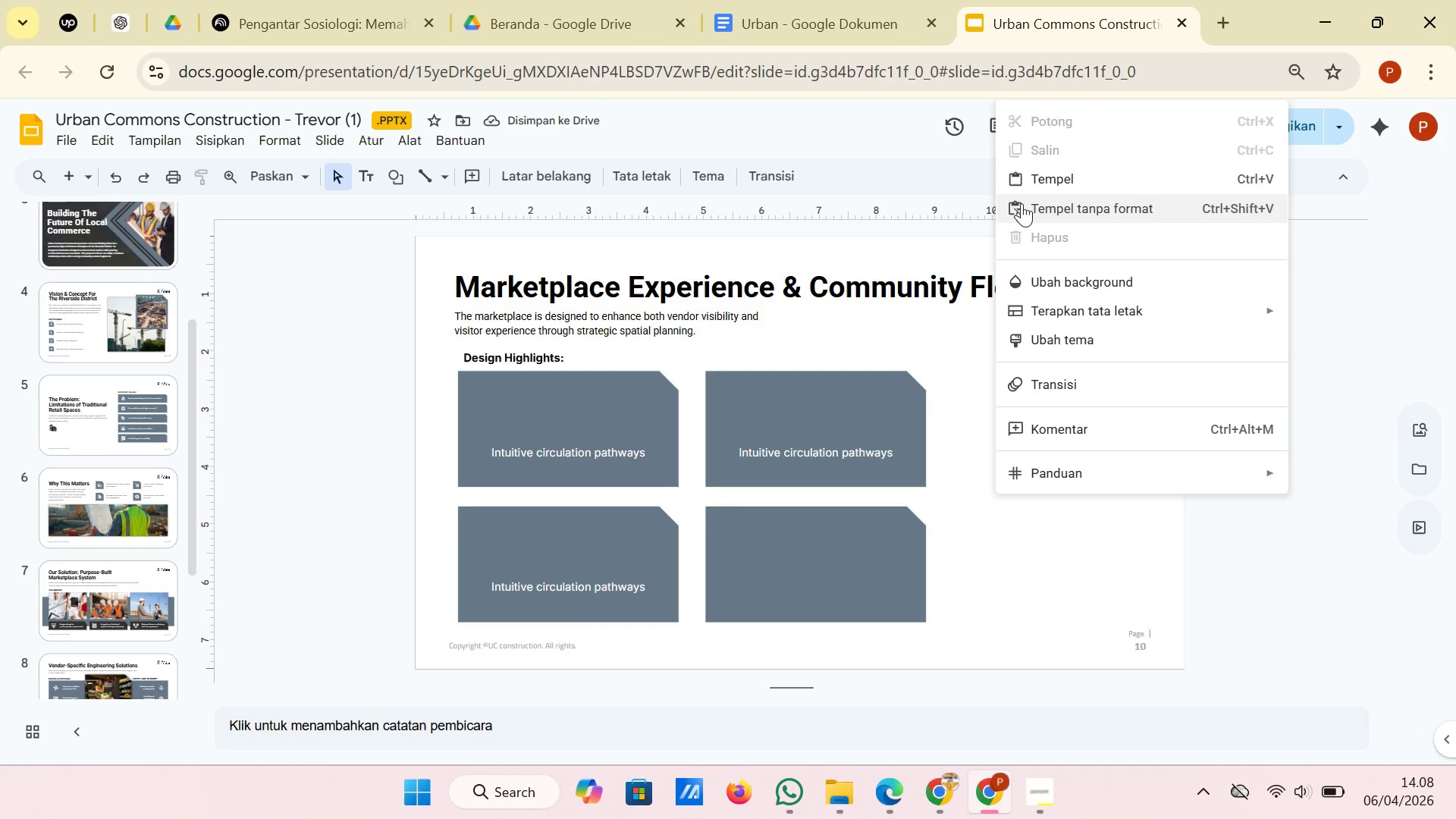 
left_click([1026, 181])
 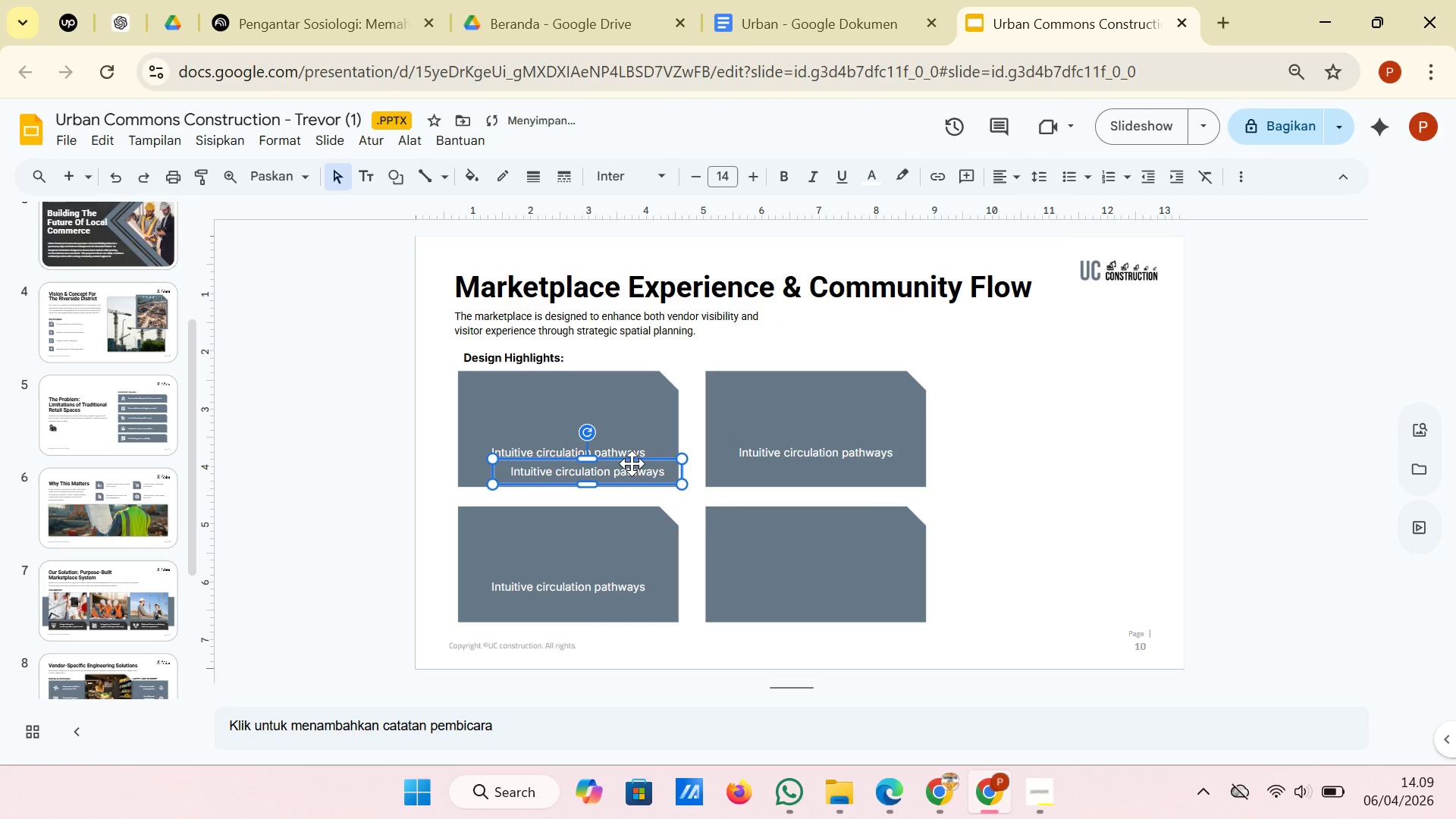 
left_click_drag(start_coordinate=[632, 464], to_coordinate=[861, 580])
 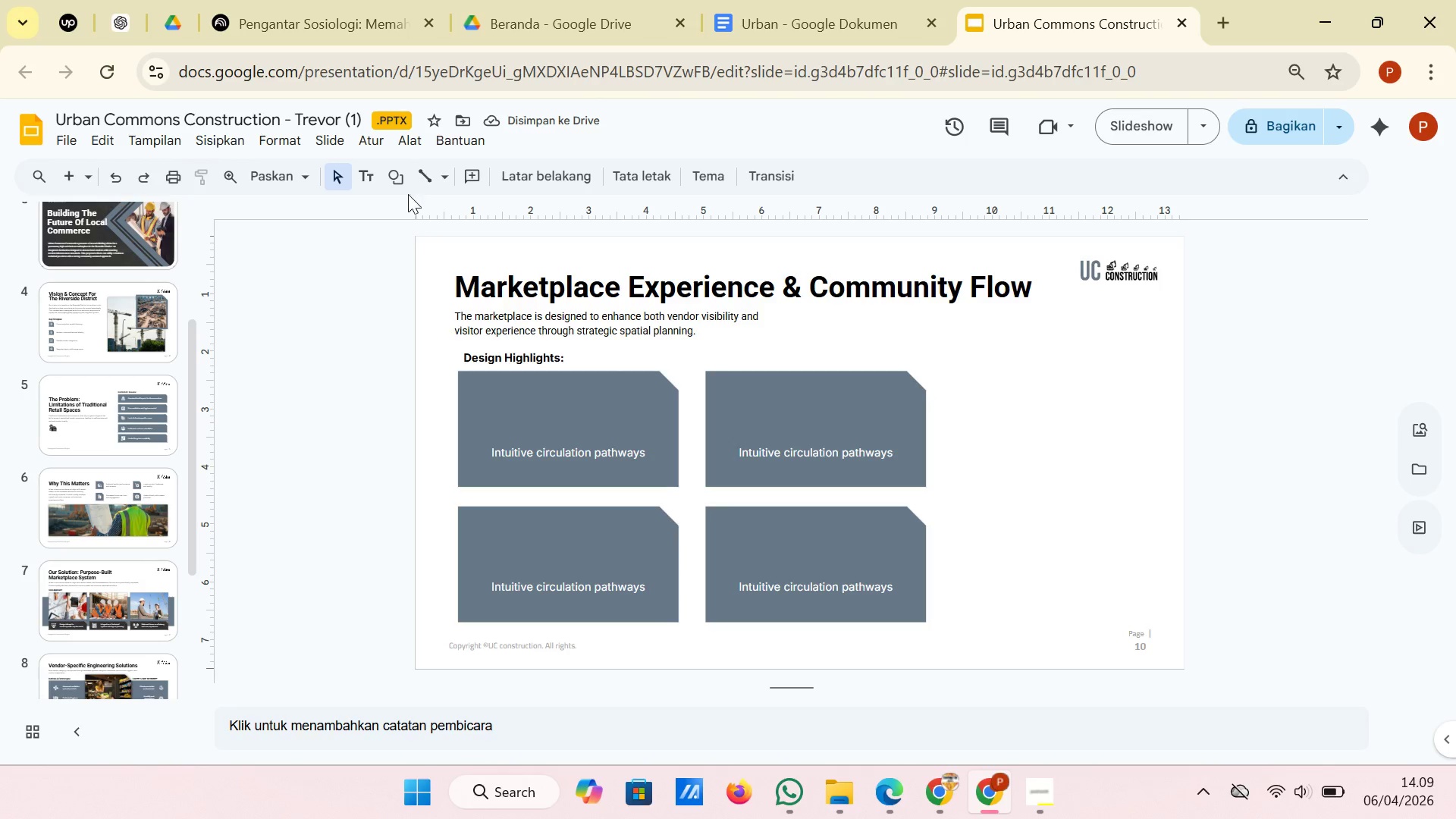 
wait(6.75)
 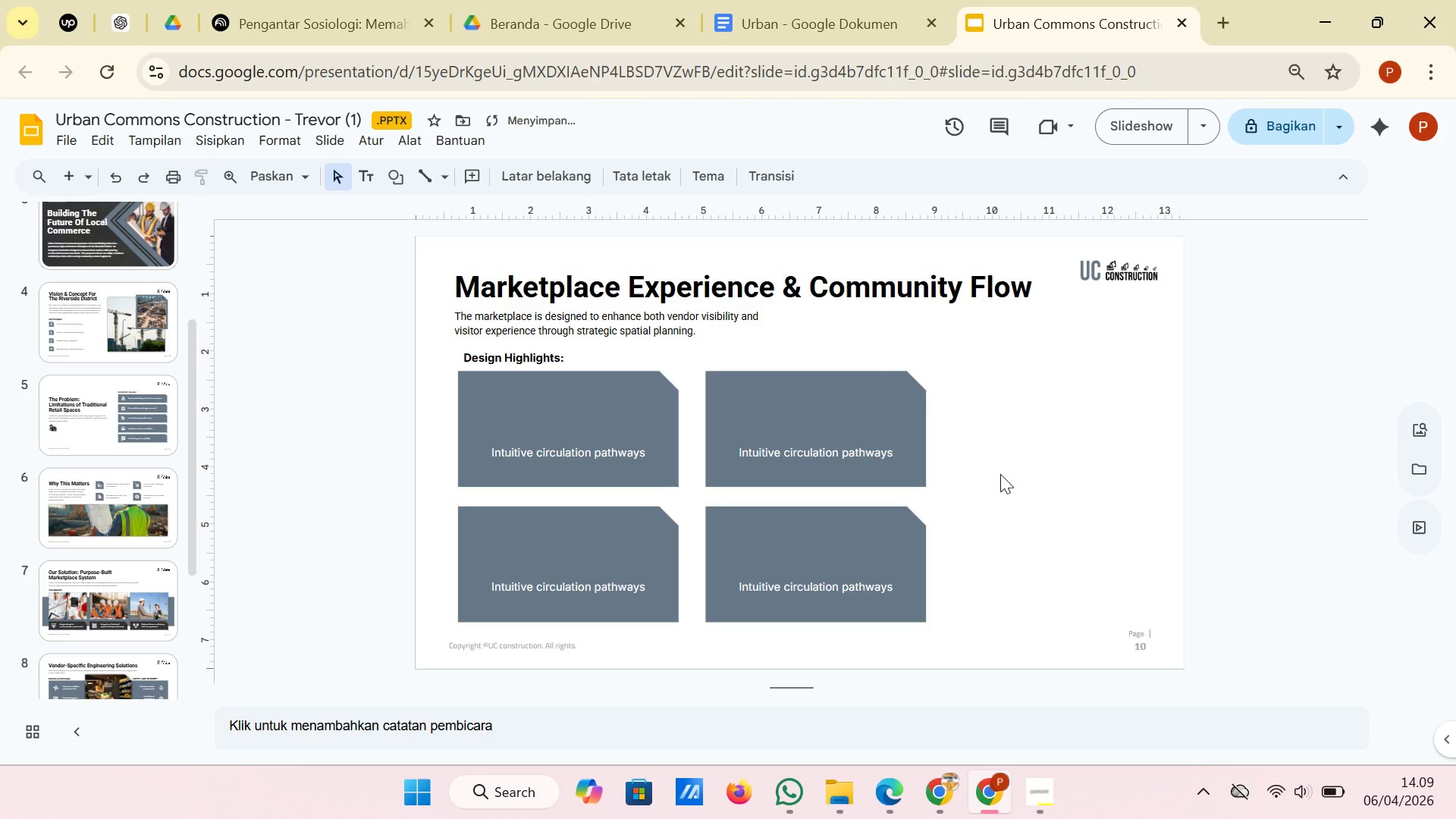 
left_click([403, 174])
 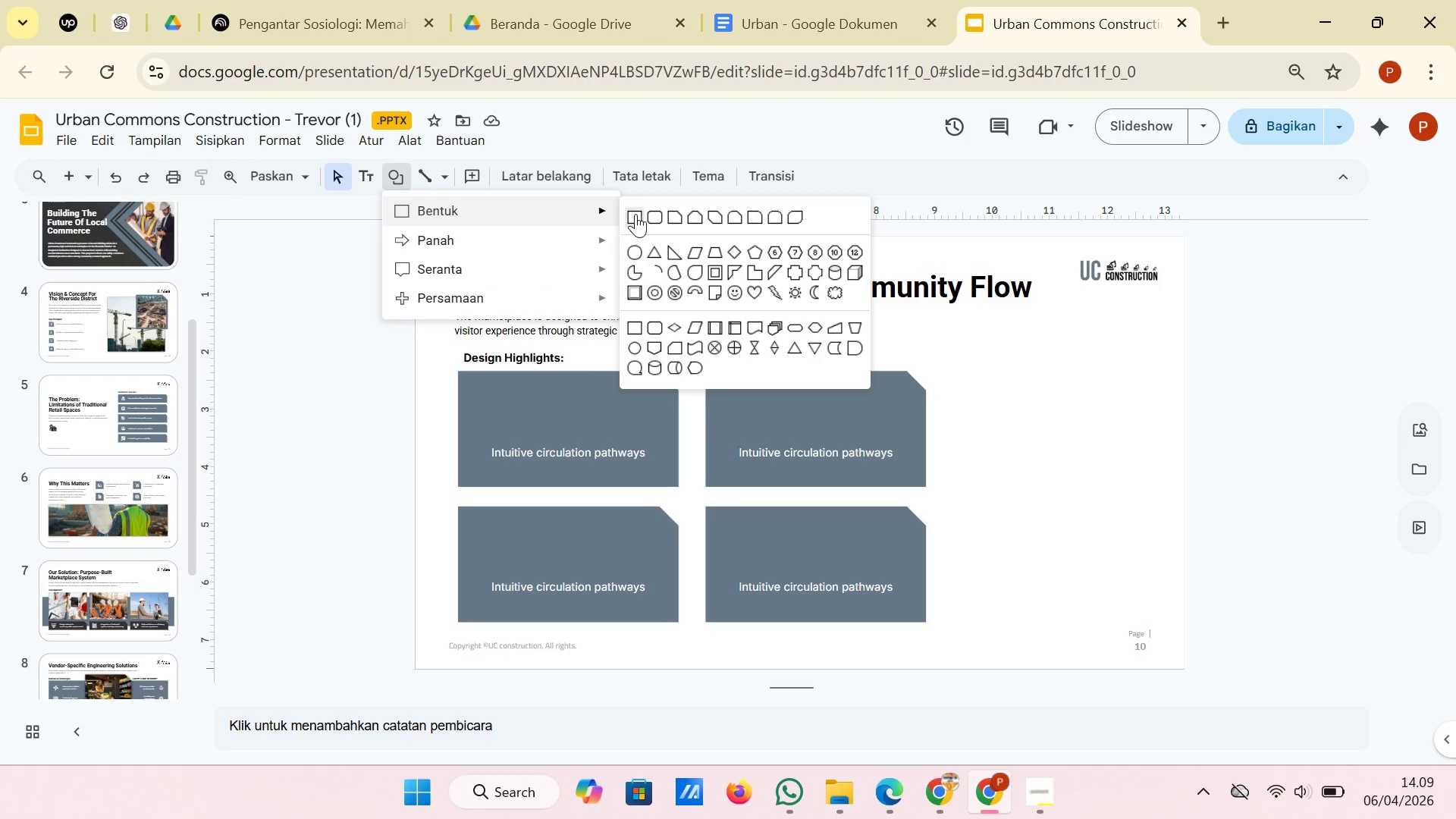 
left_click([635, 214])
 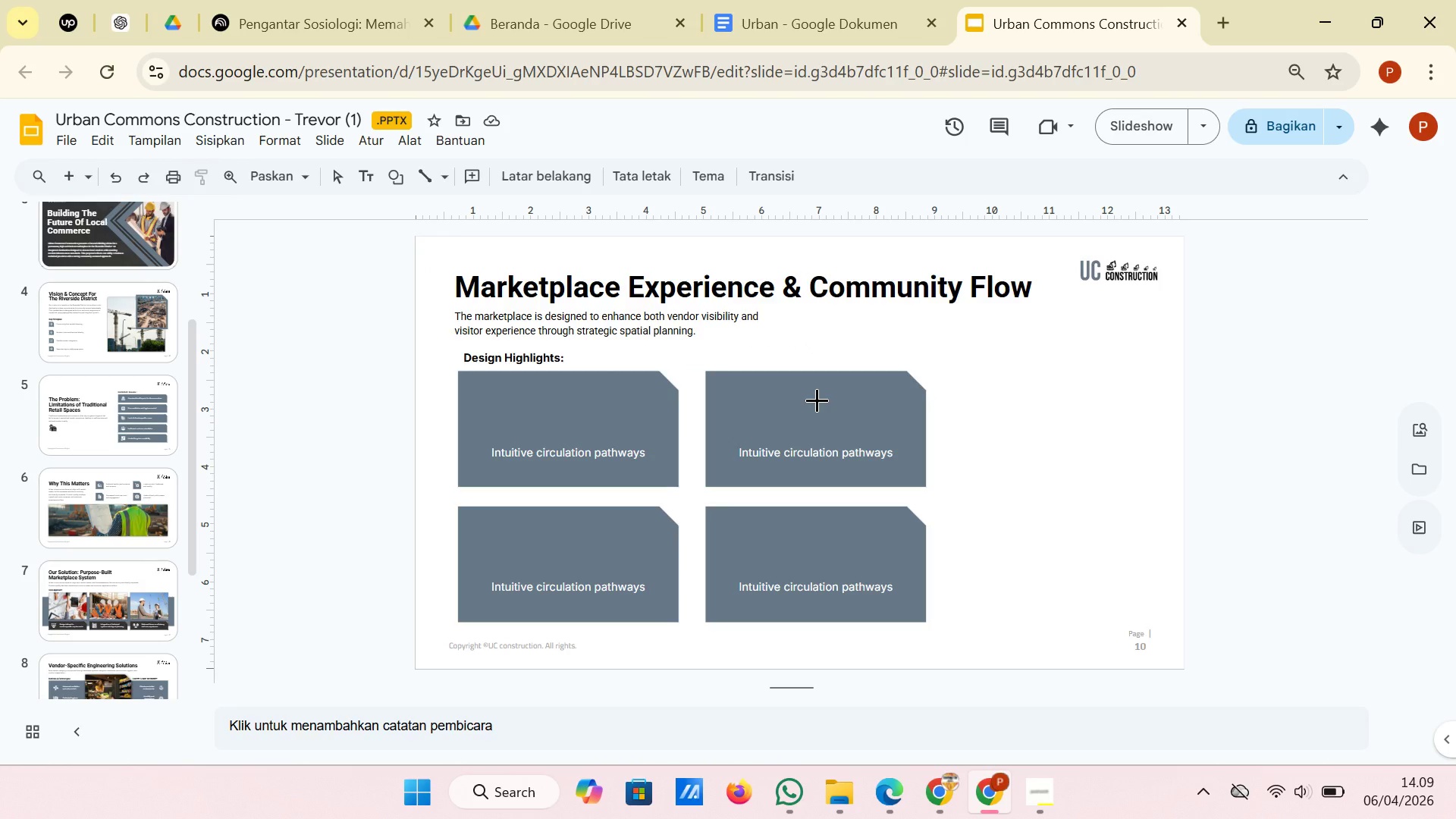 
left_click_drag(start_coordinate=[817, 400], to_coordinate=[1181, 667])
 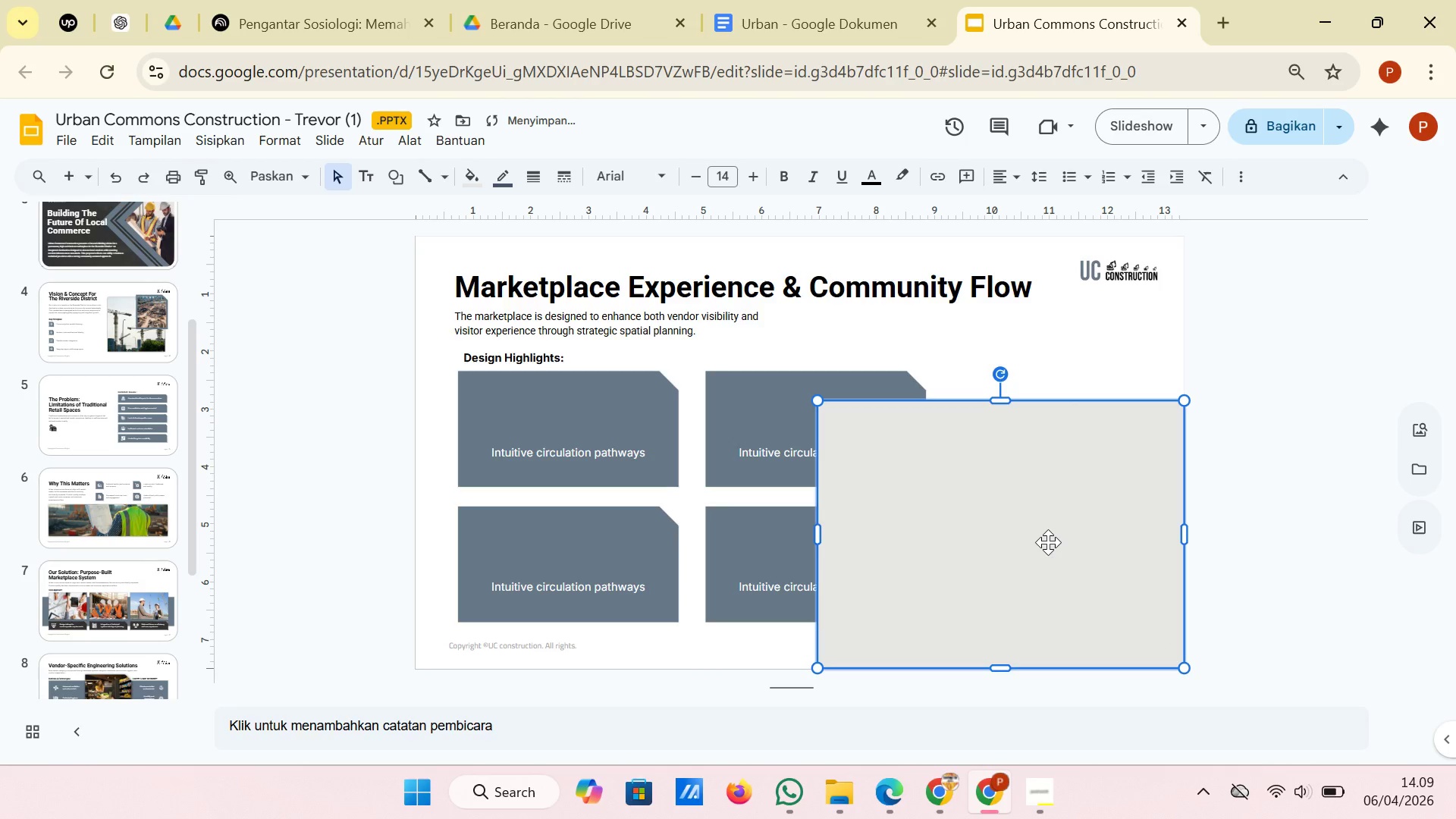 
left_click_drag(start_coordinate=[1048, 542], to_coordinate=[1033, 506])
 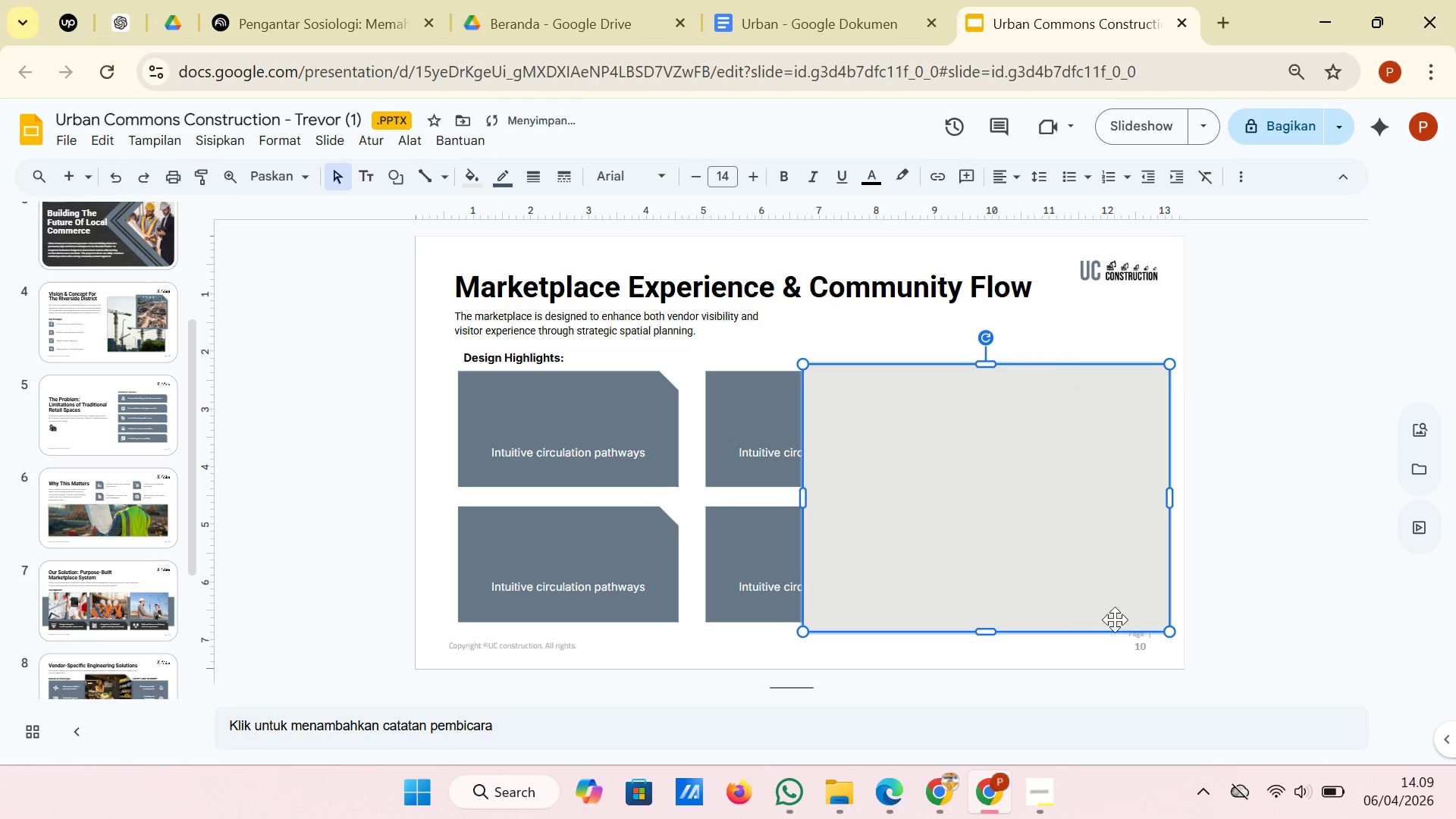 
left_click([1141, 635])
 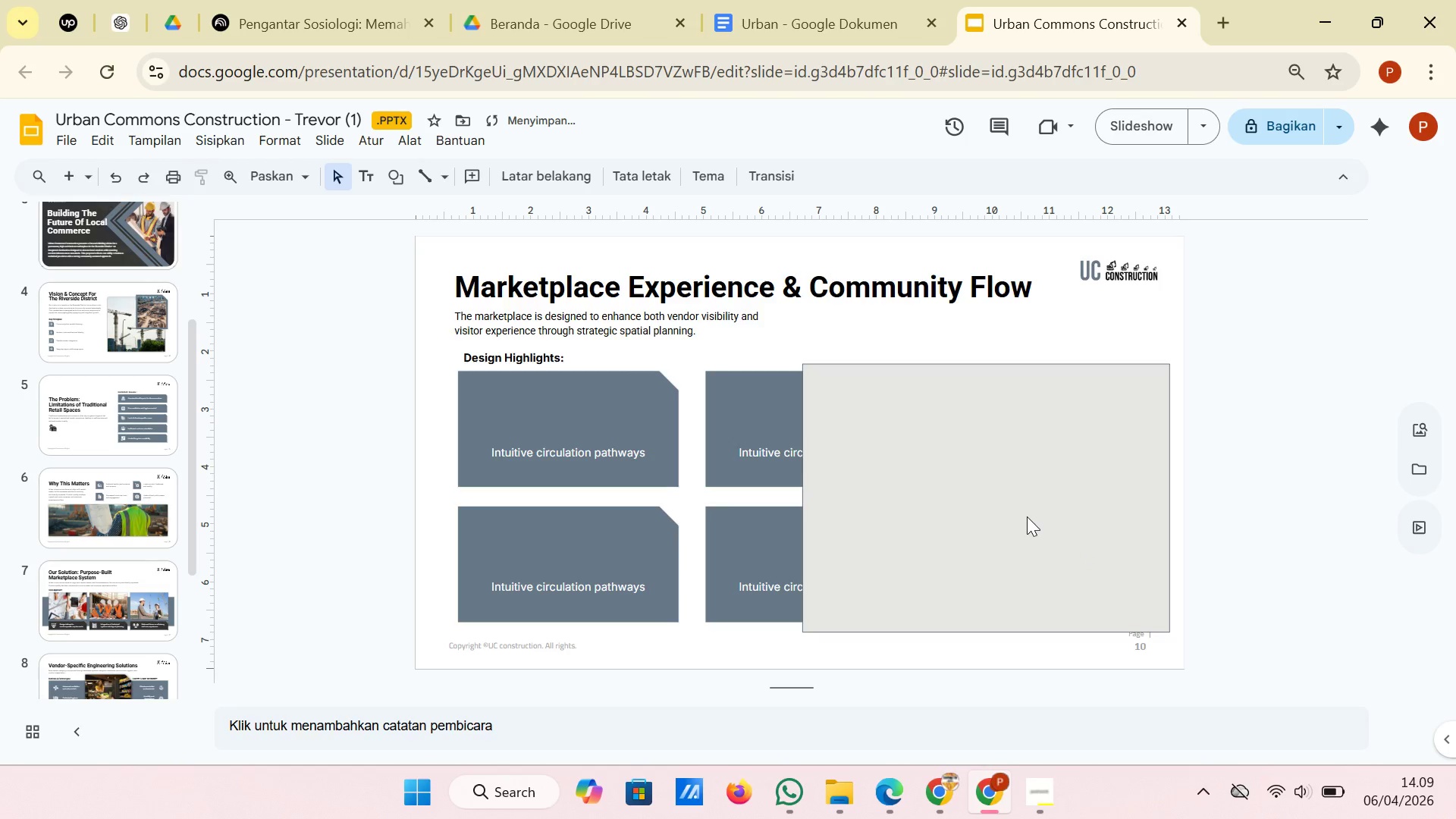 
left_click([1027, 516])
 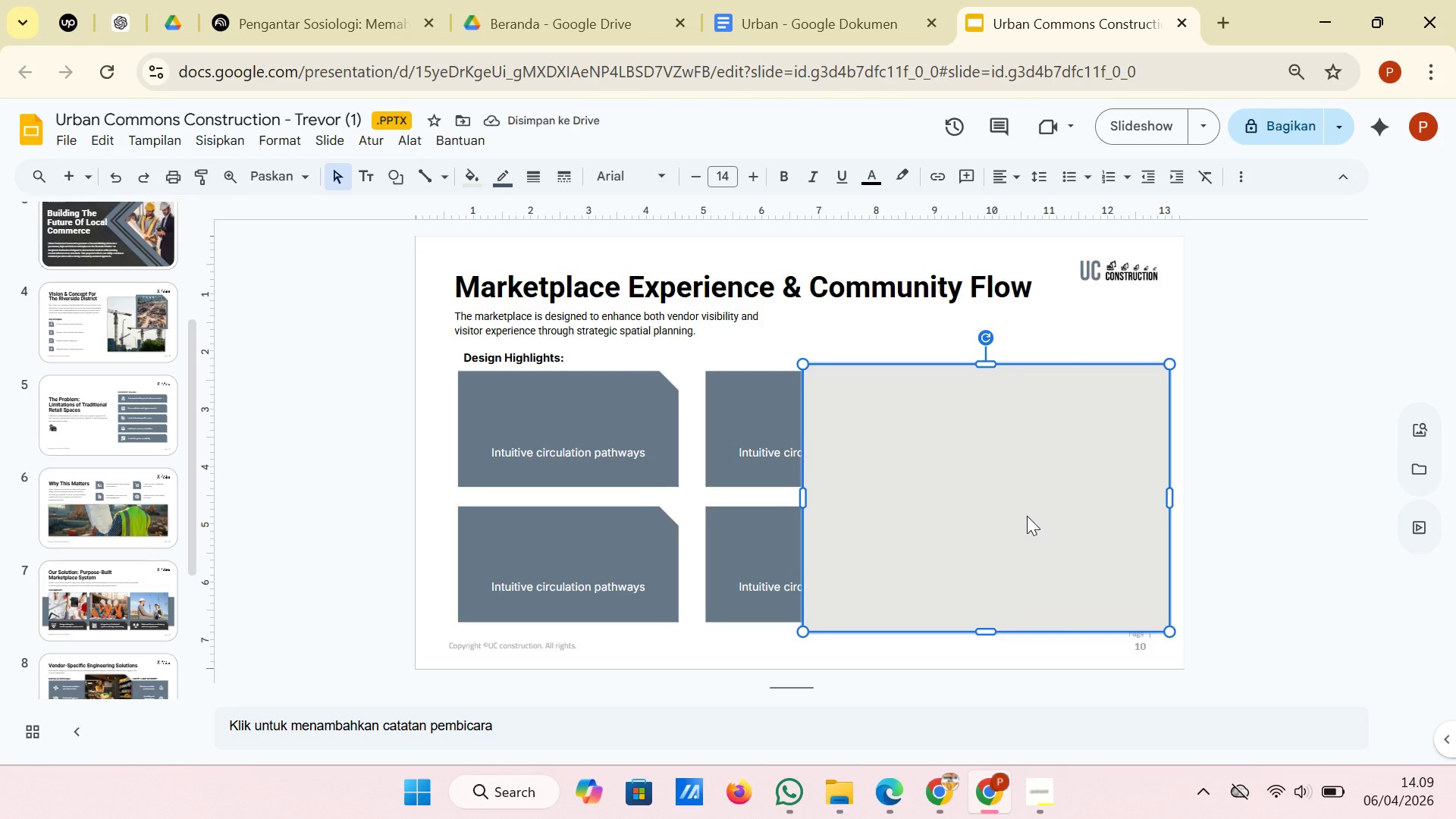 
wait(5.78)
 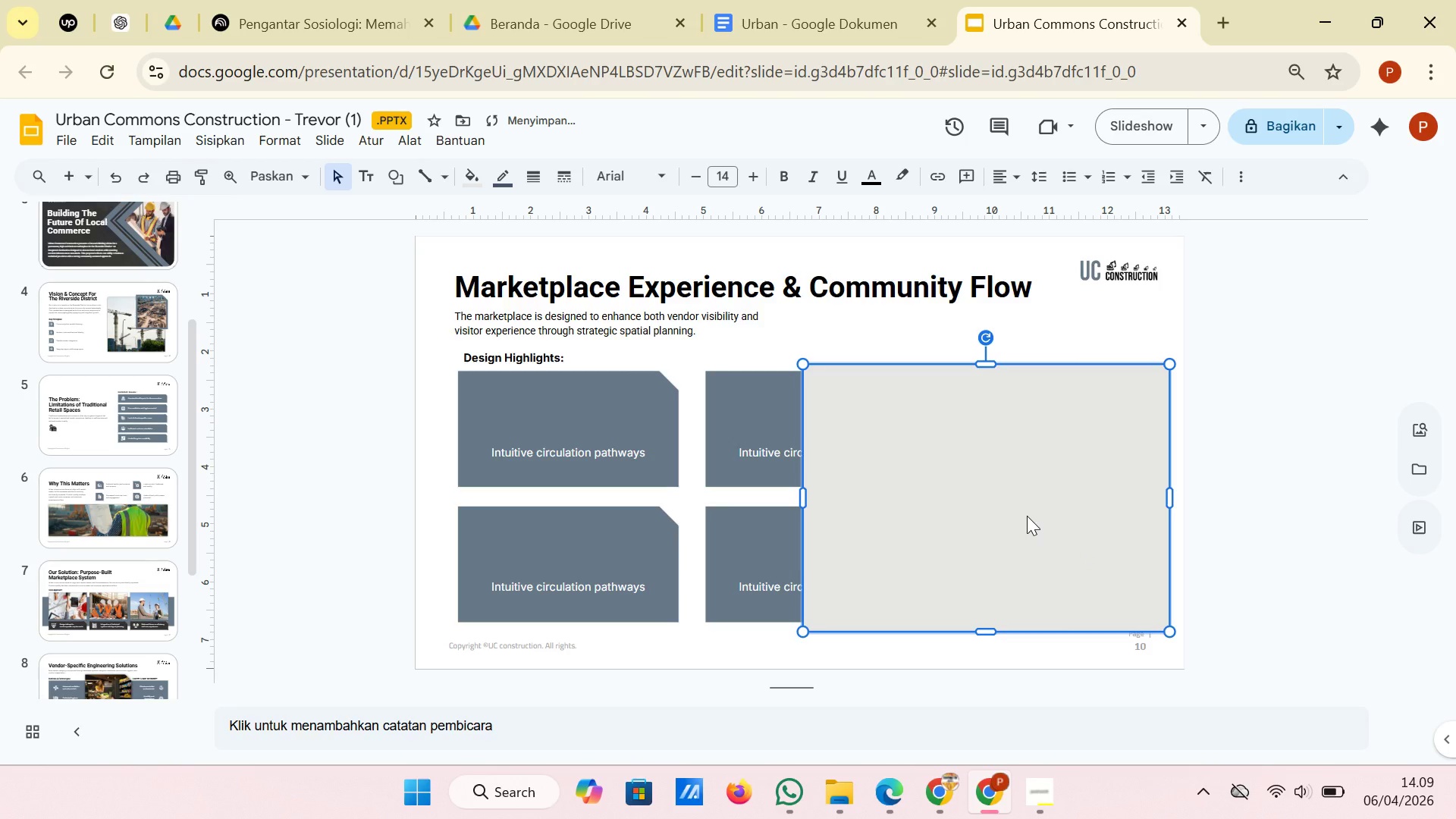 
left_click_drag(start_coordinate=[1027, 510], to_coordinate=[1018, 480])
 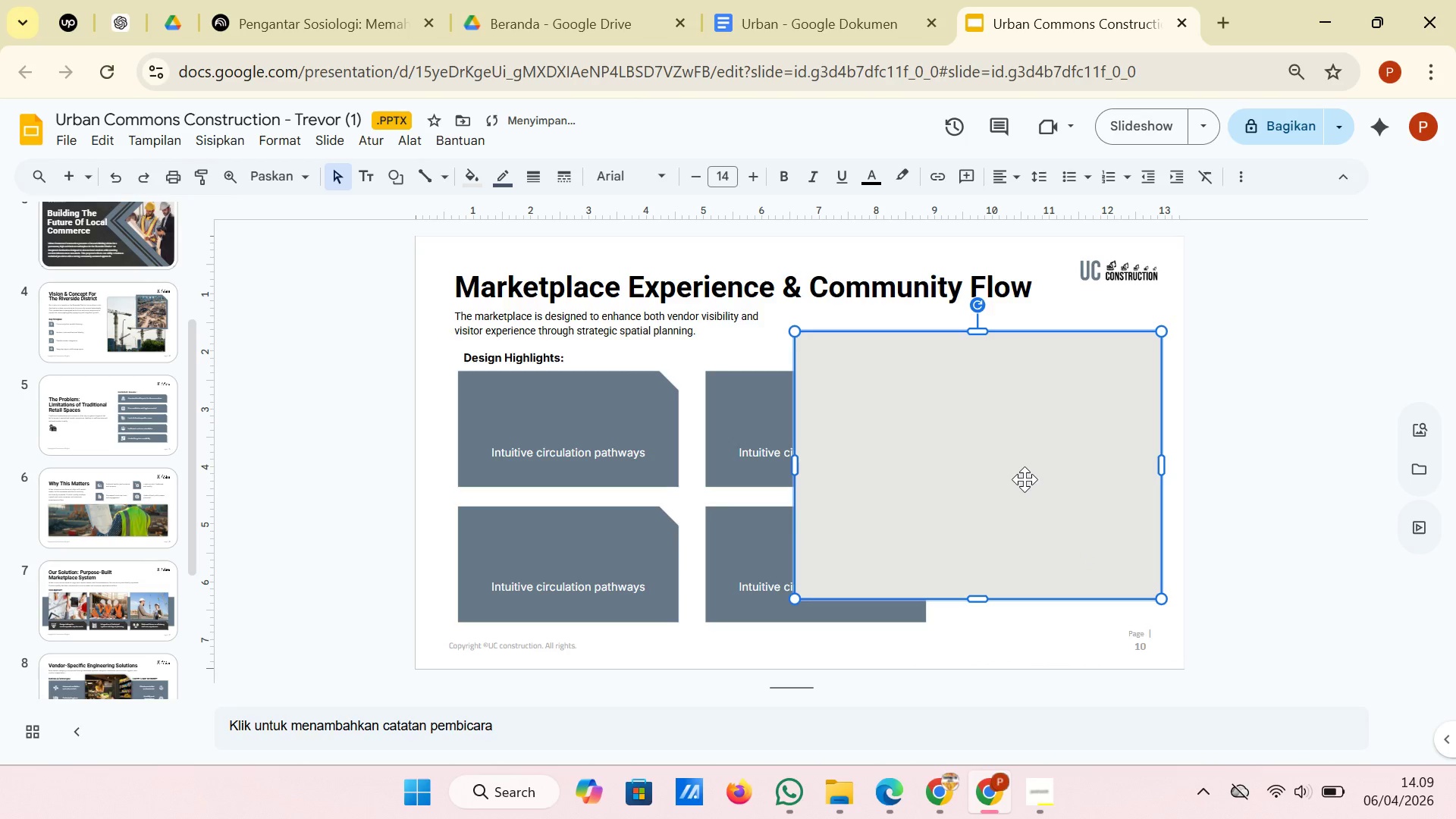 
left_click_drag(start_coordinate=[1028, 484], to_coordinate=[996, 538])
 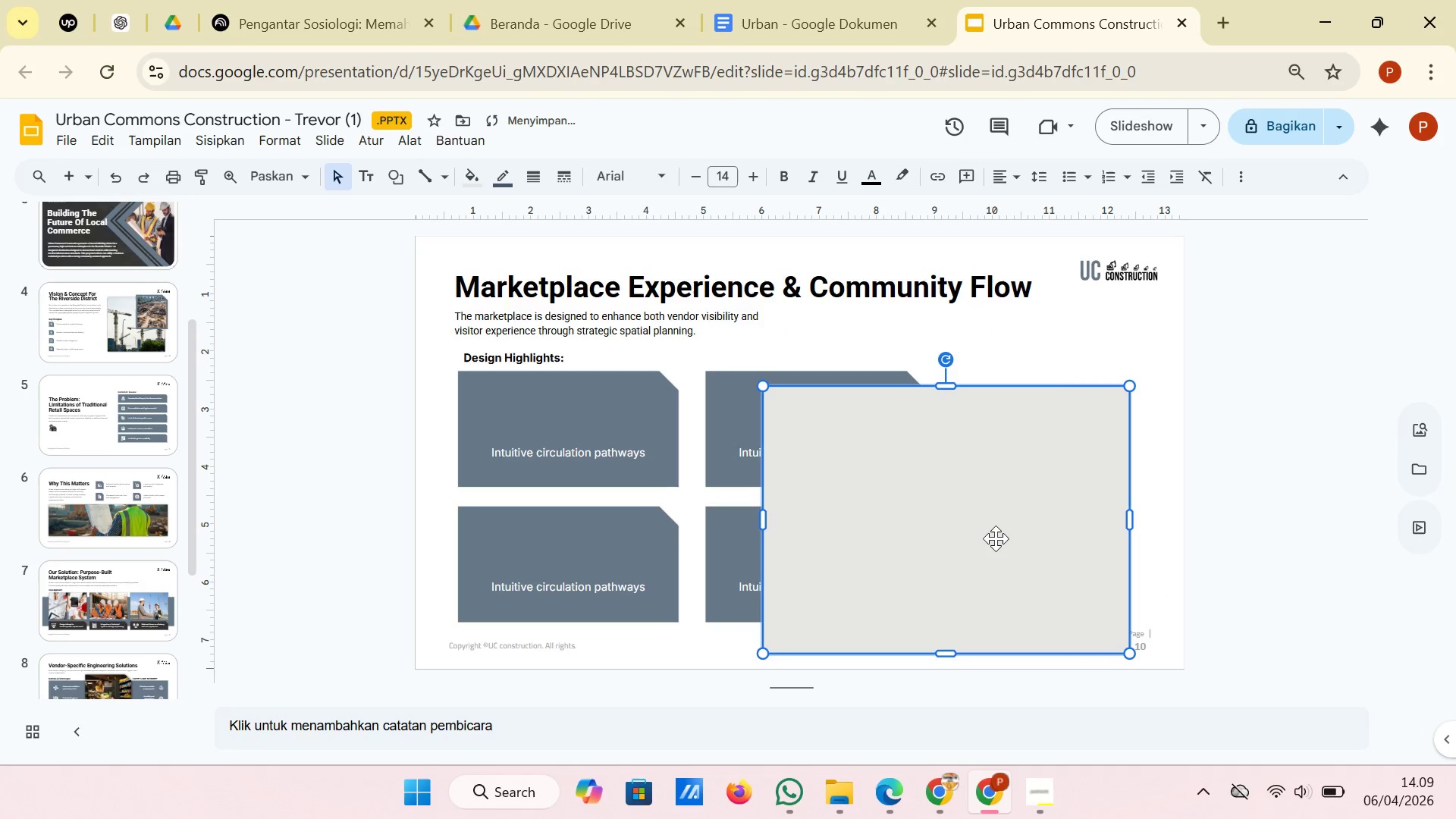 
left_click_drag(start_coordinate=[996, 538], to_coordinate=[1047, 510])
 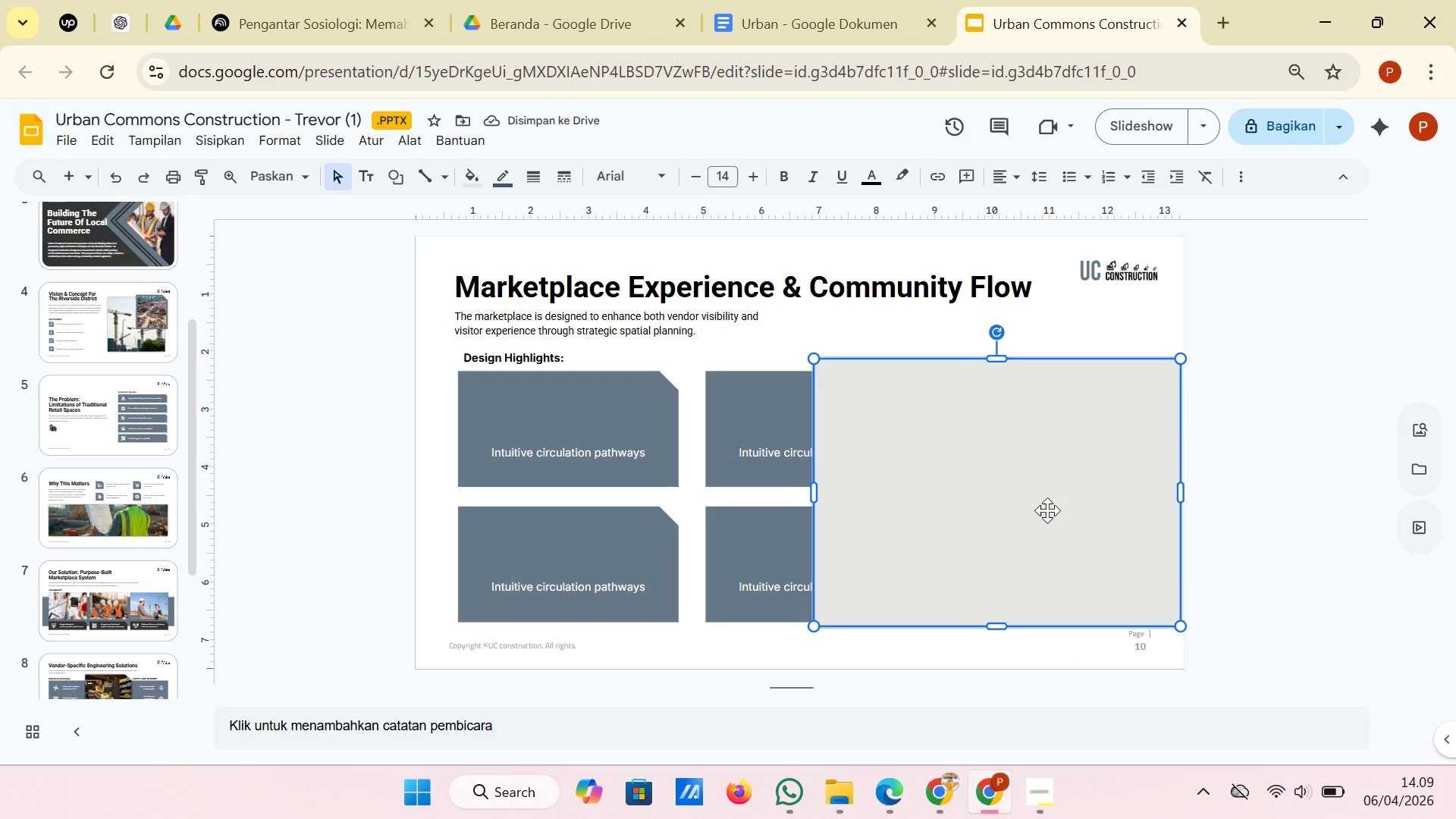 
wait(9.53)
 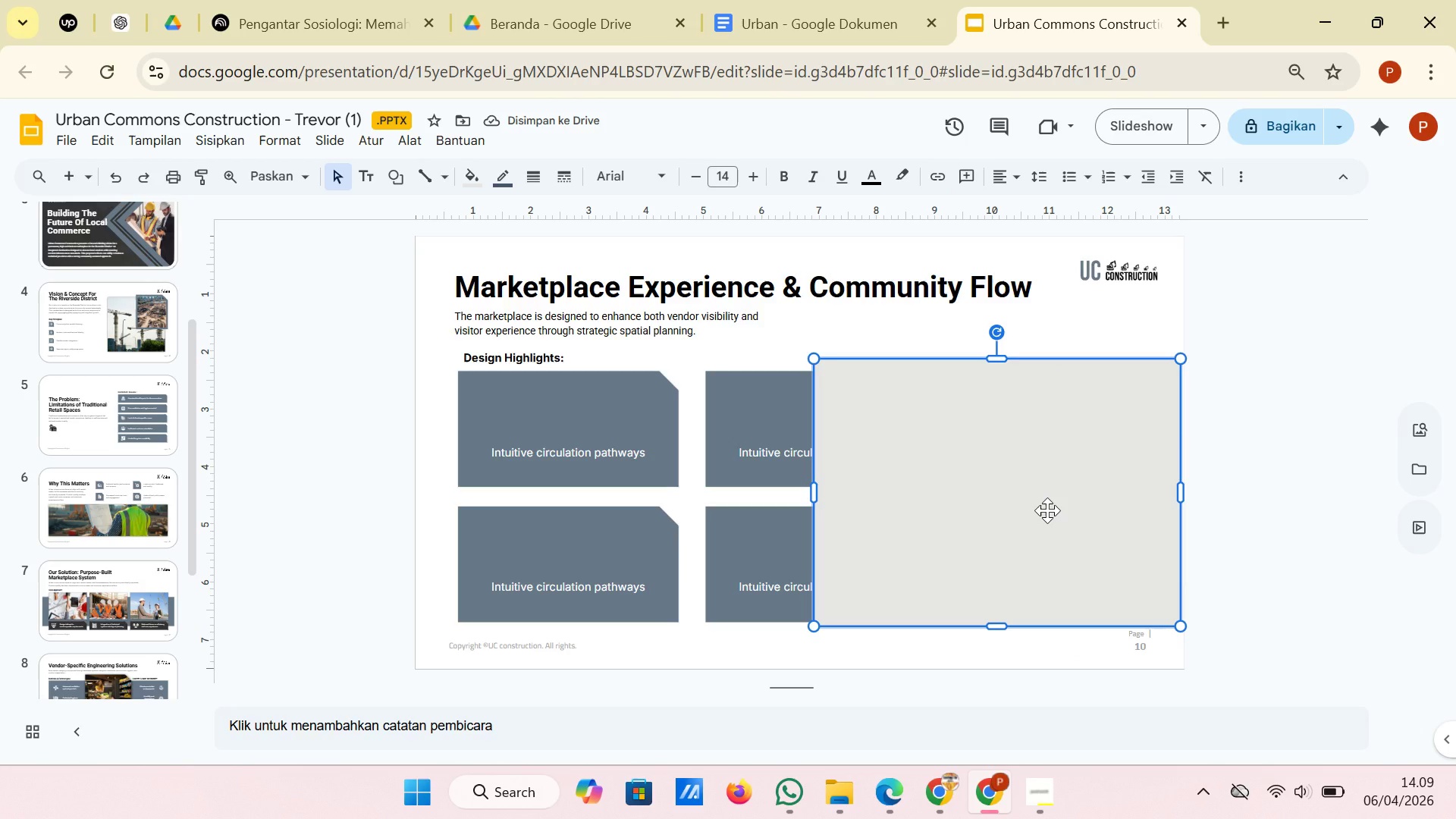 
left_click([726, 340])
 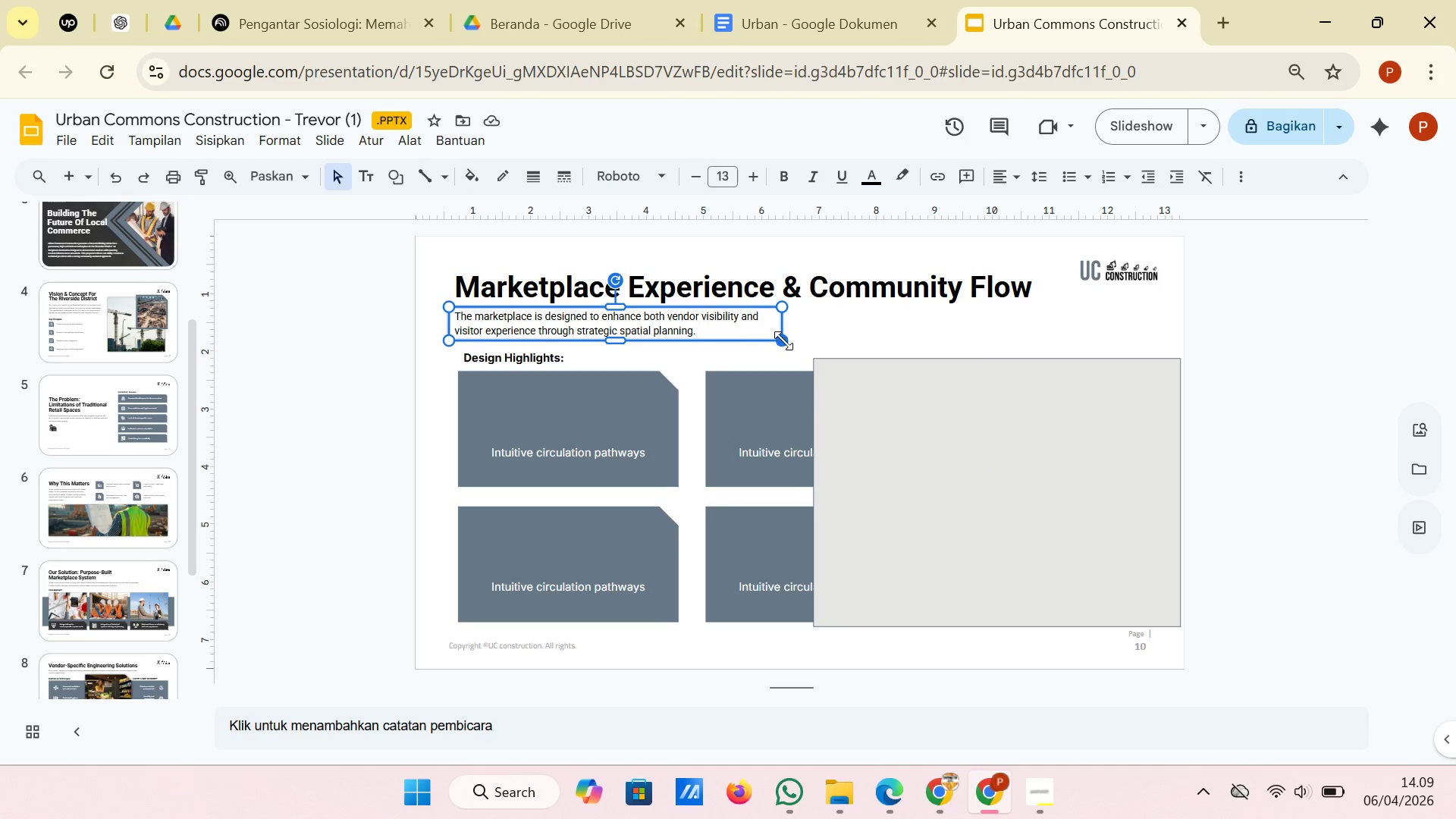 
left_click_drag(start_coordinate=[780, 338], to_coordinate=[1033, 335])
 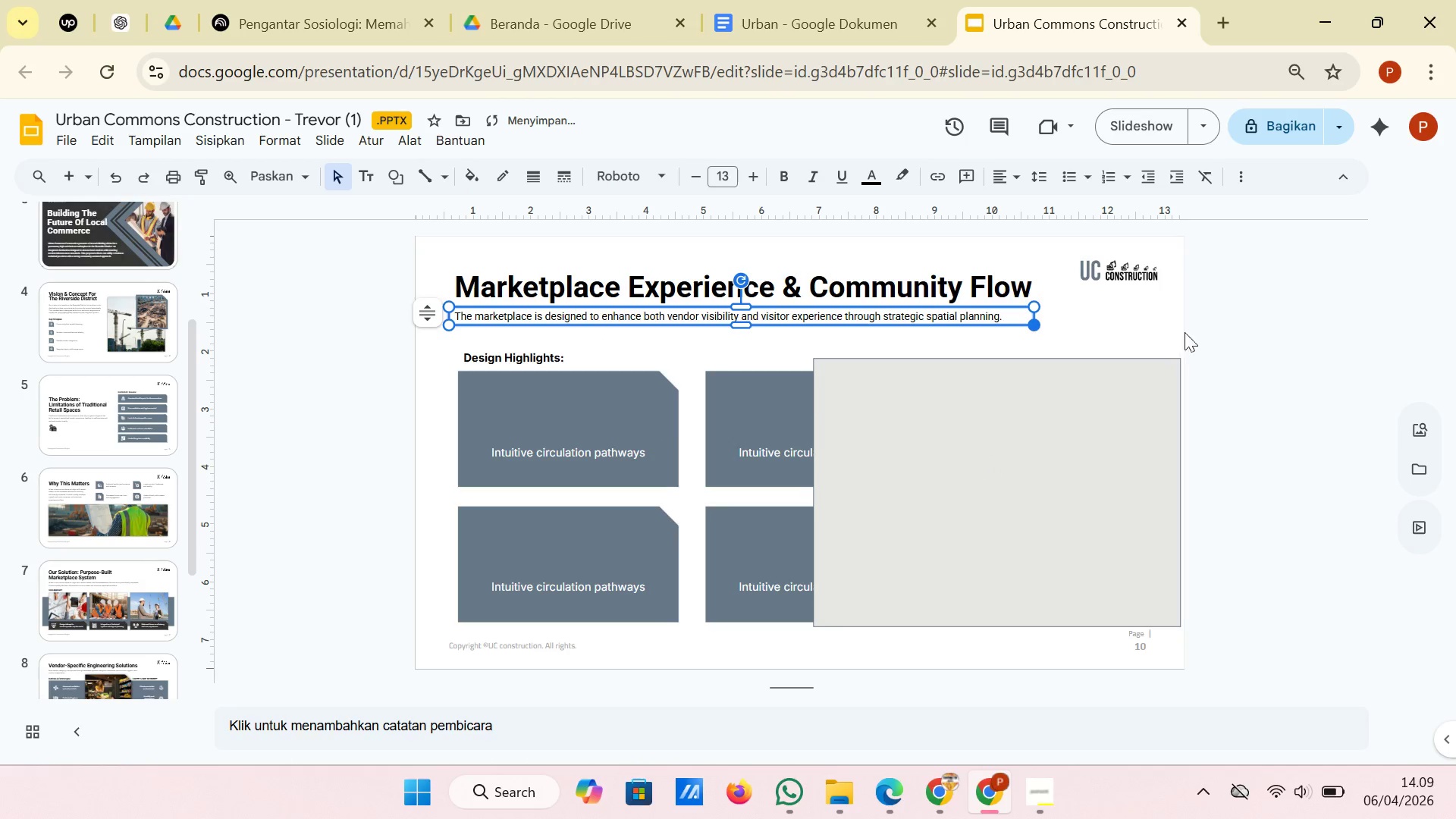 
left_click([1192, 328])
 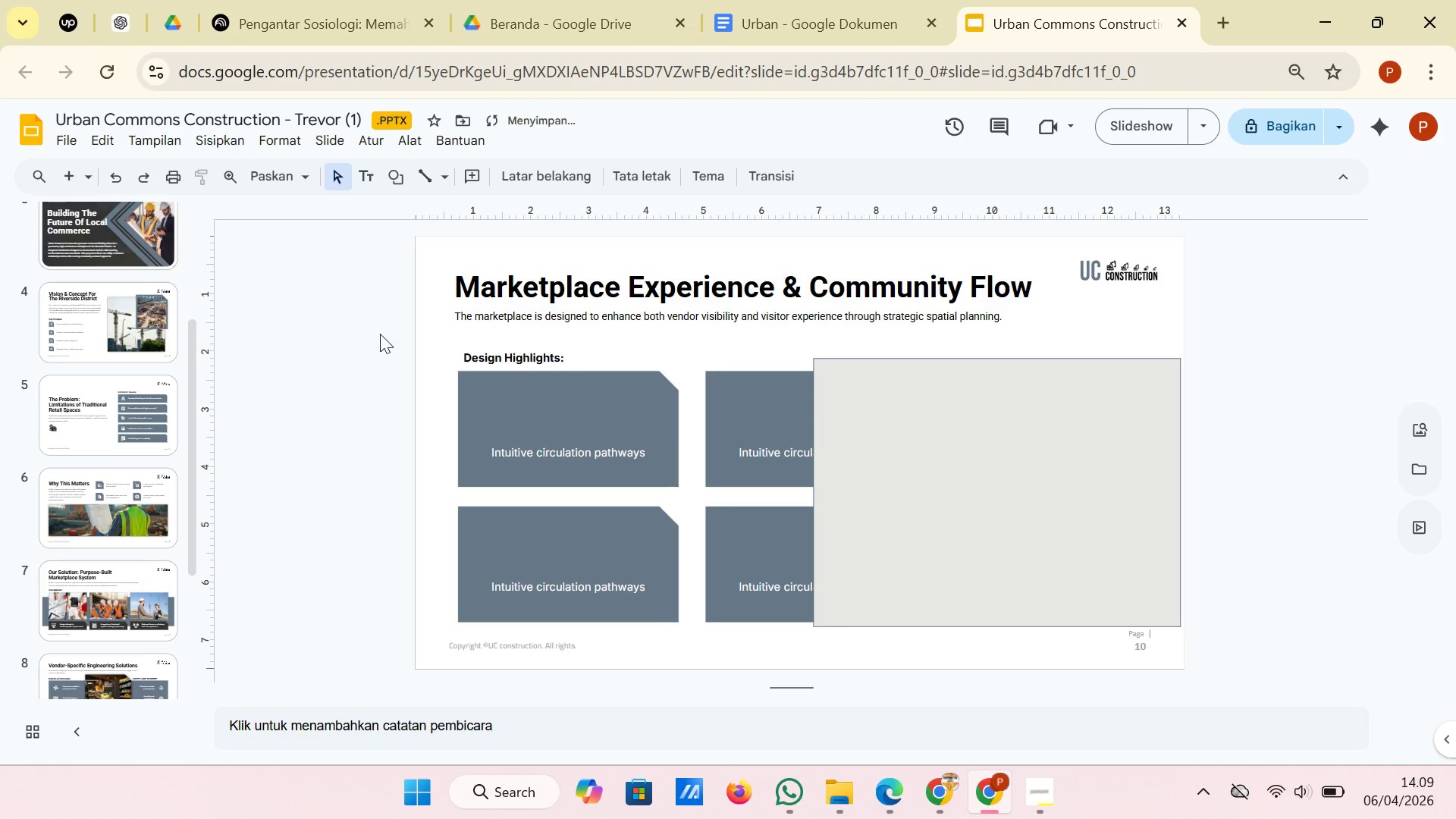 
left_click_drag(start_coordinate=[380, 334], to_coordinate=[813, 598])
 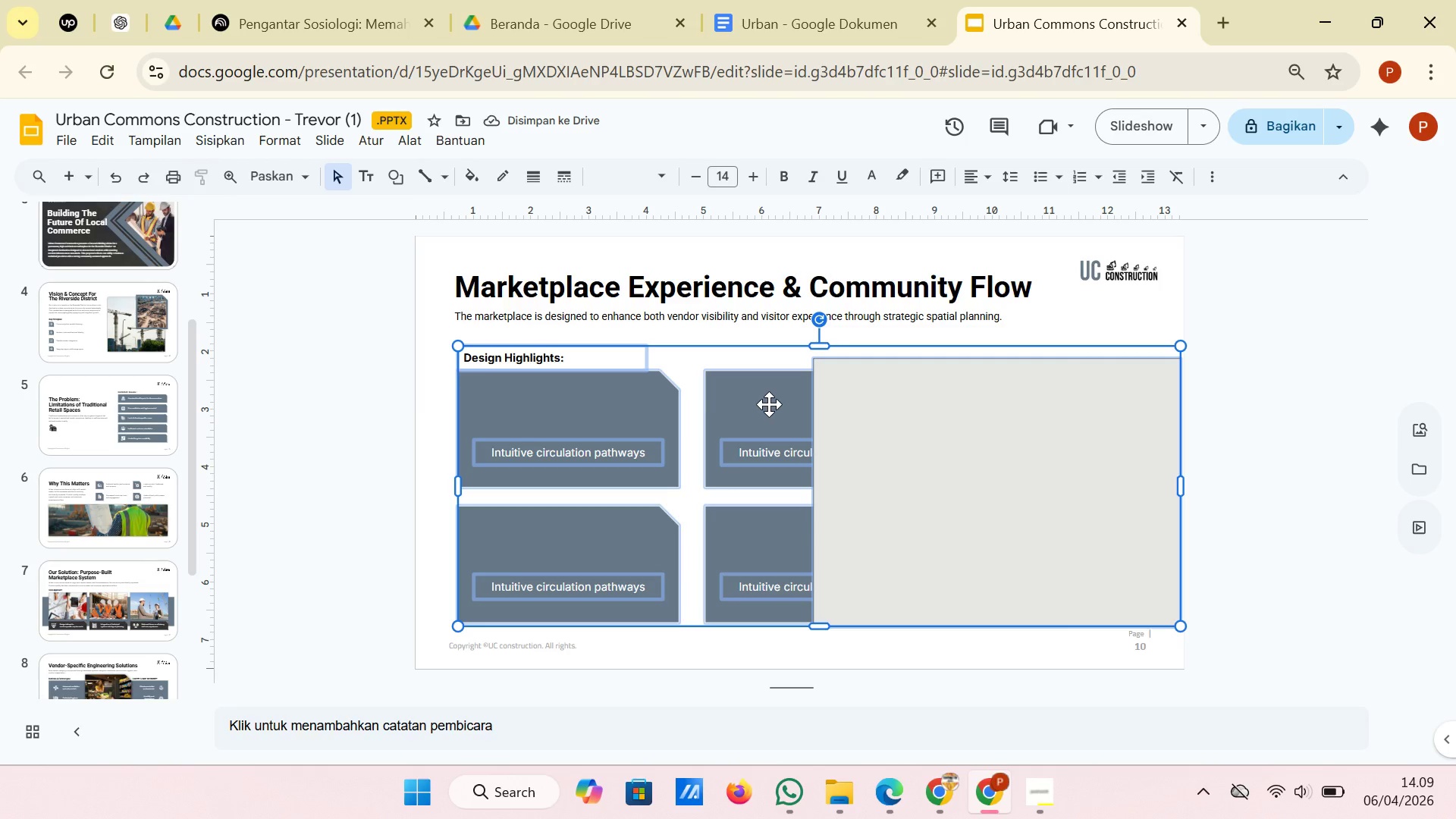 
left_click_drag(start_coordinate=[769, 404], to_coordinate=[769, 395])
 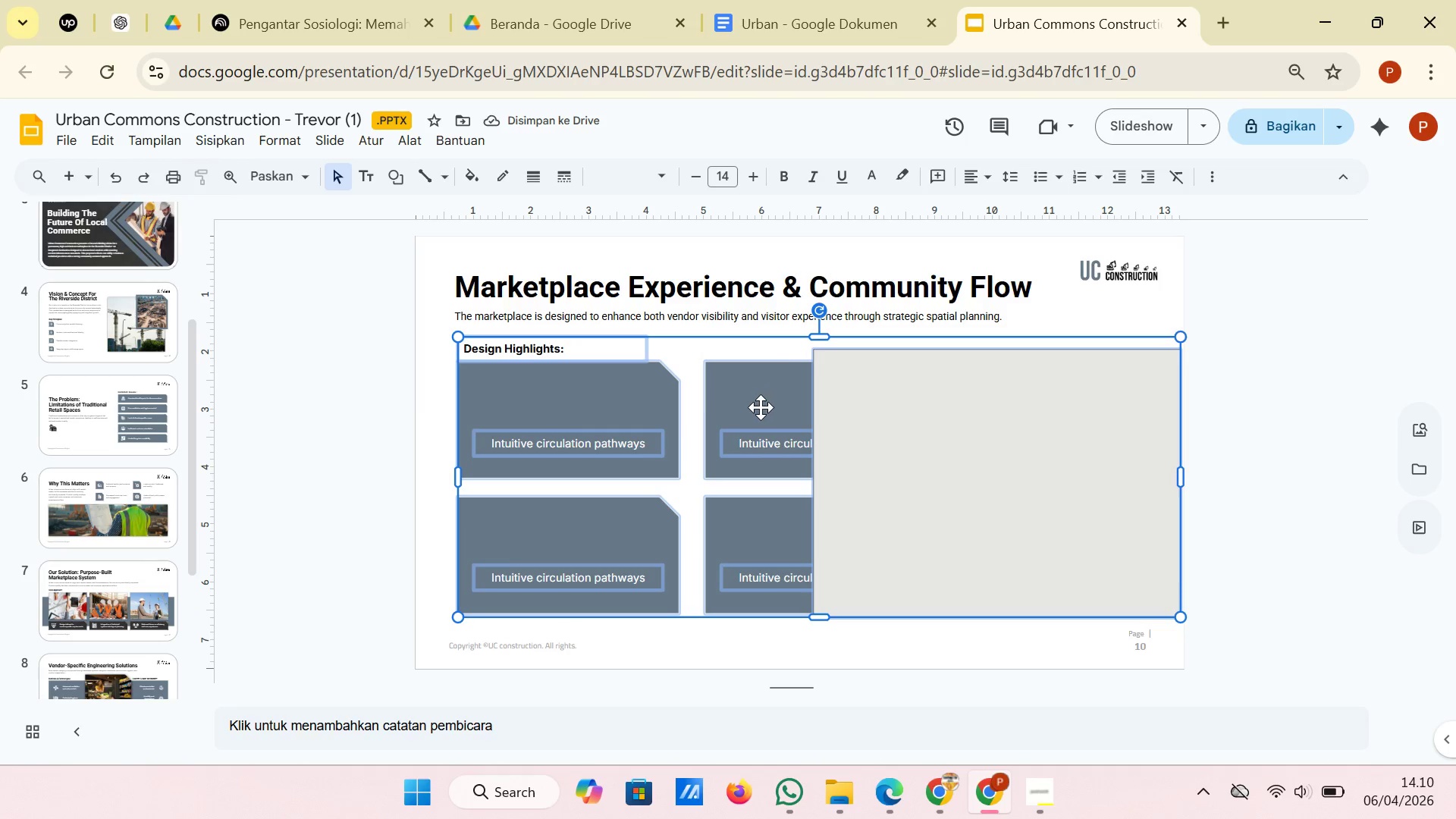 
left_click_drag(start_coordinate=[750, 359], to_coordinate=[748, 355])
 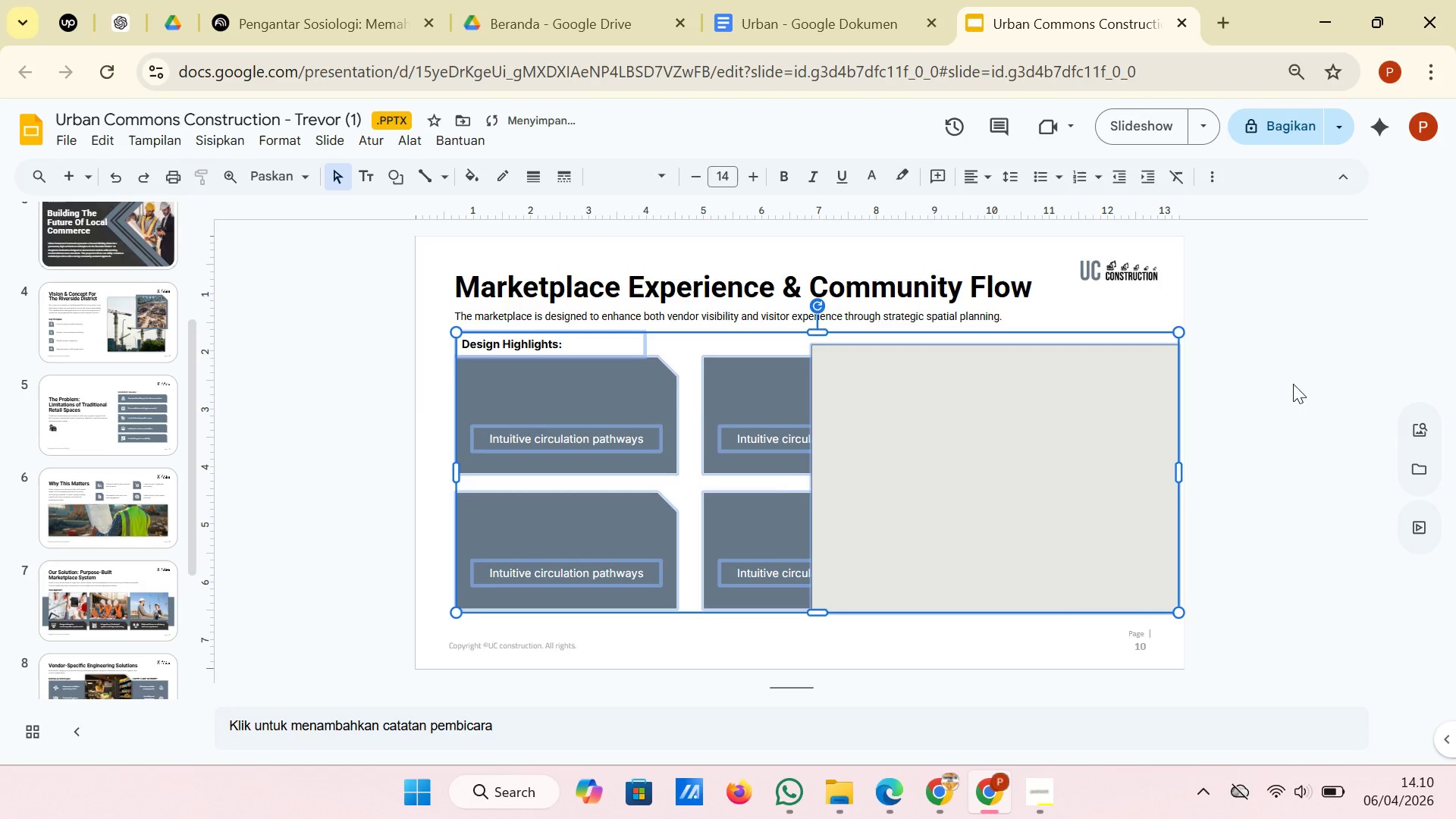 
left_click([1282, 383])
 